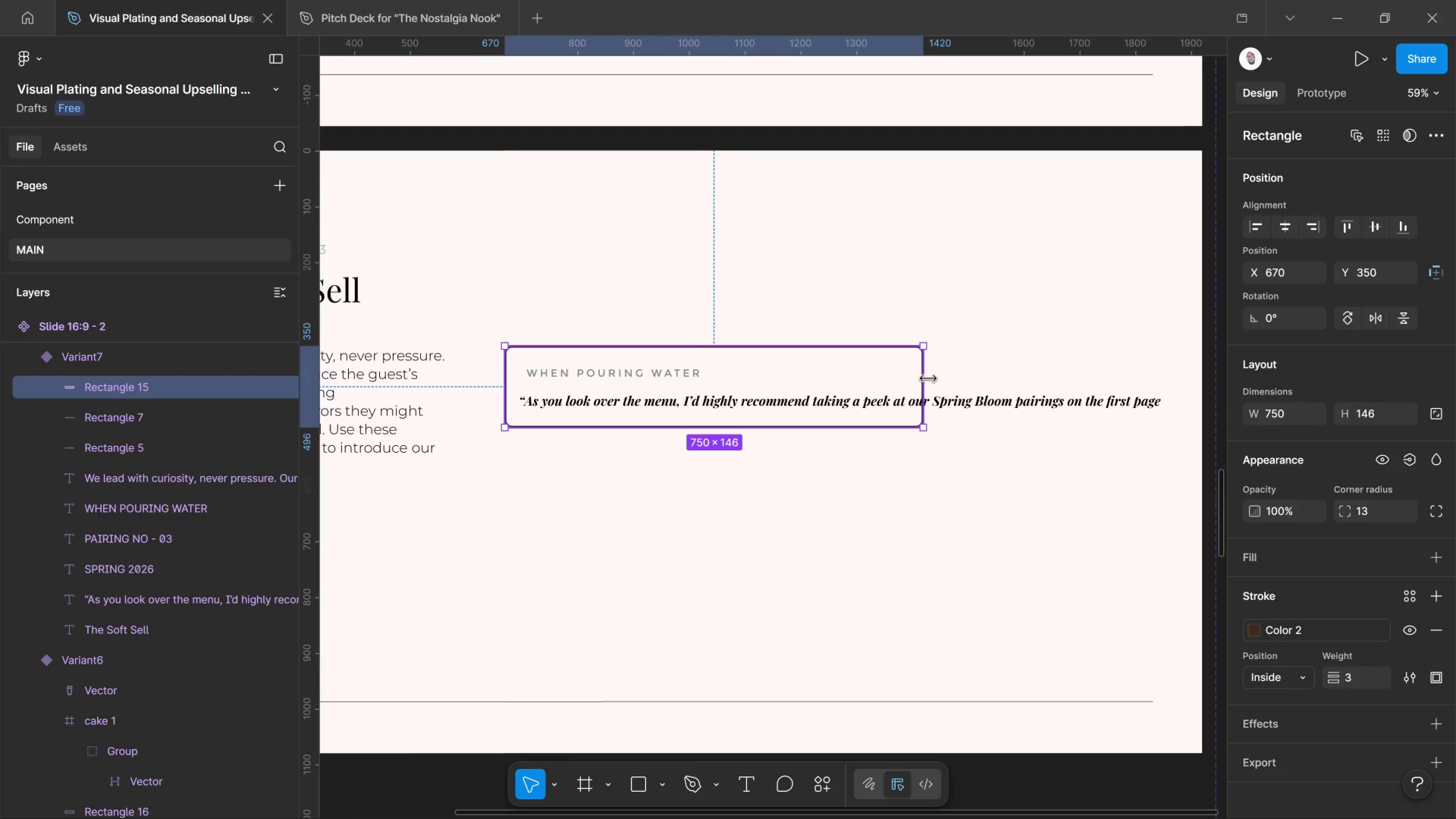 
left_click_drag(start_coordinate=[930, 381], to_coordinate=[1155, 423])
 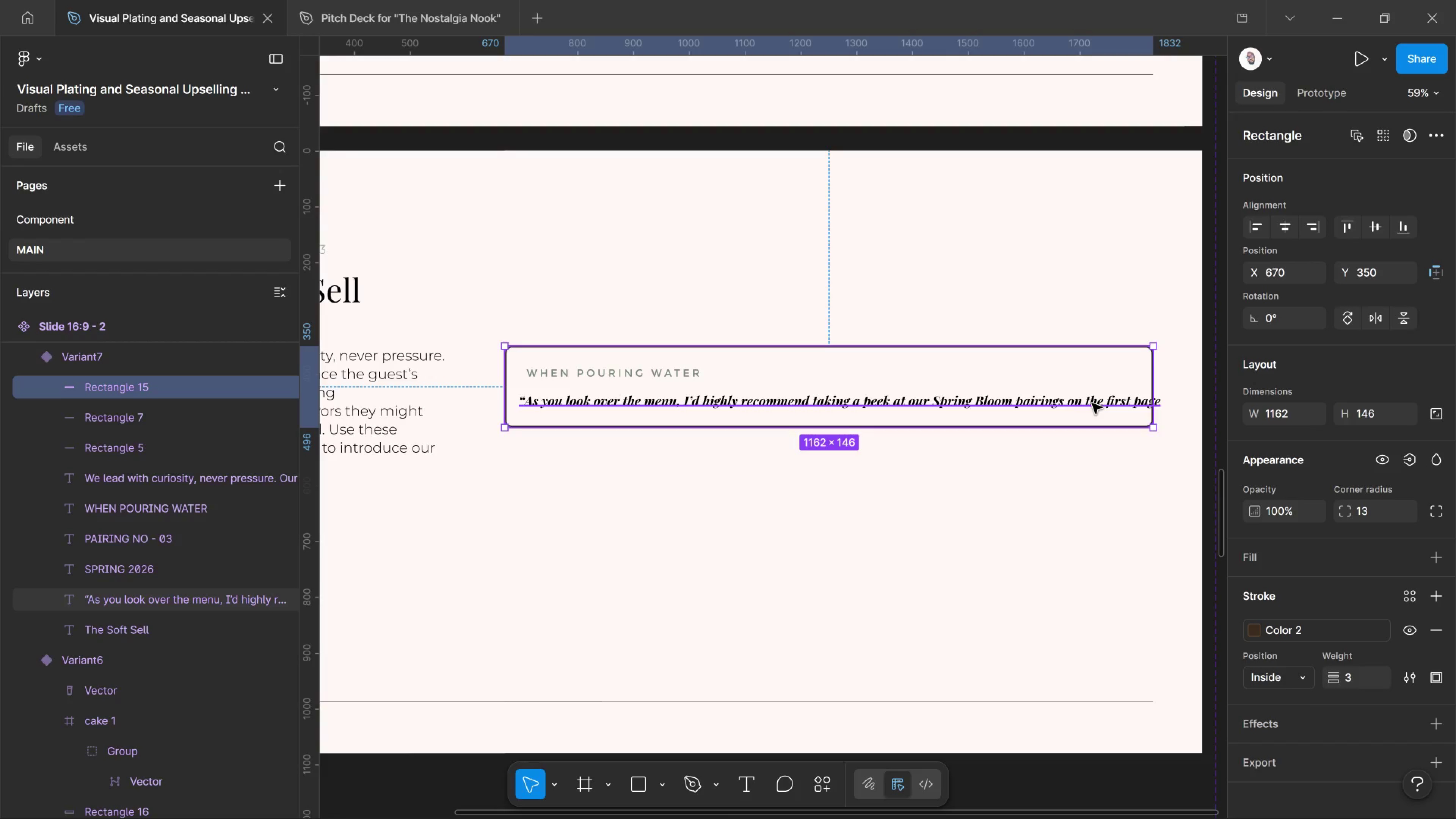 
left_click([1092, 403])
 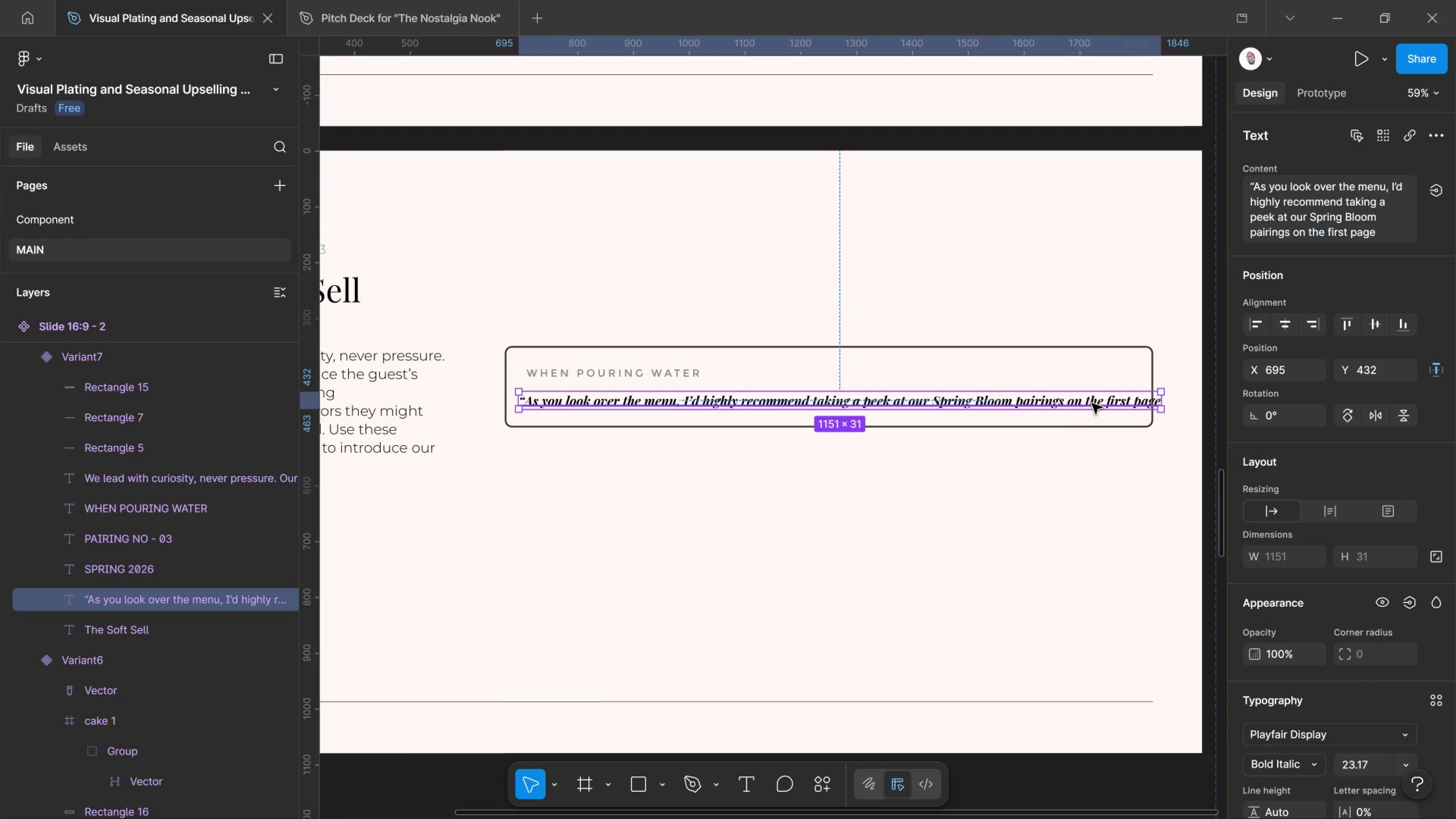 
double_click([1092, 403])
 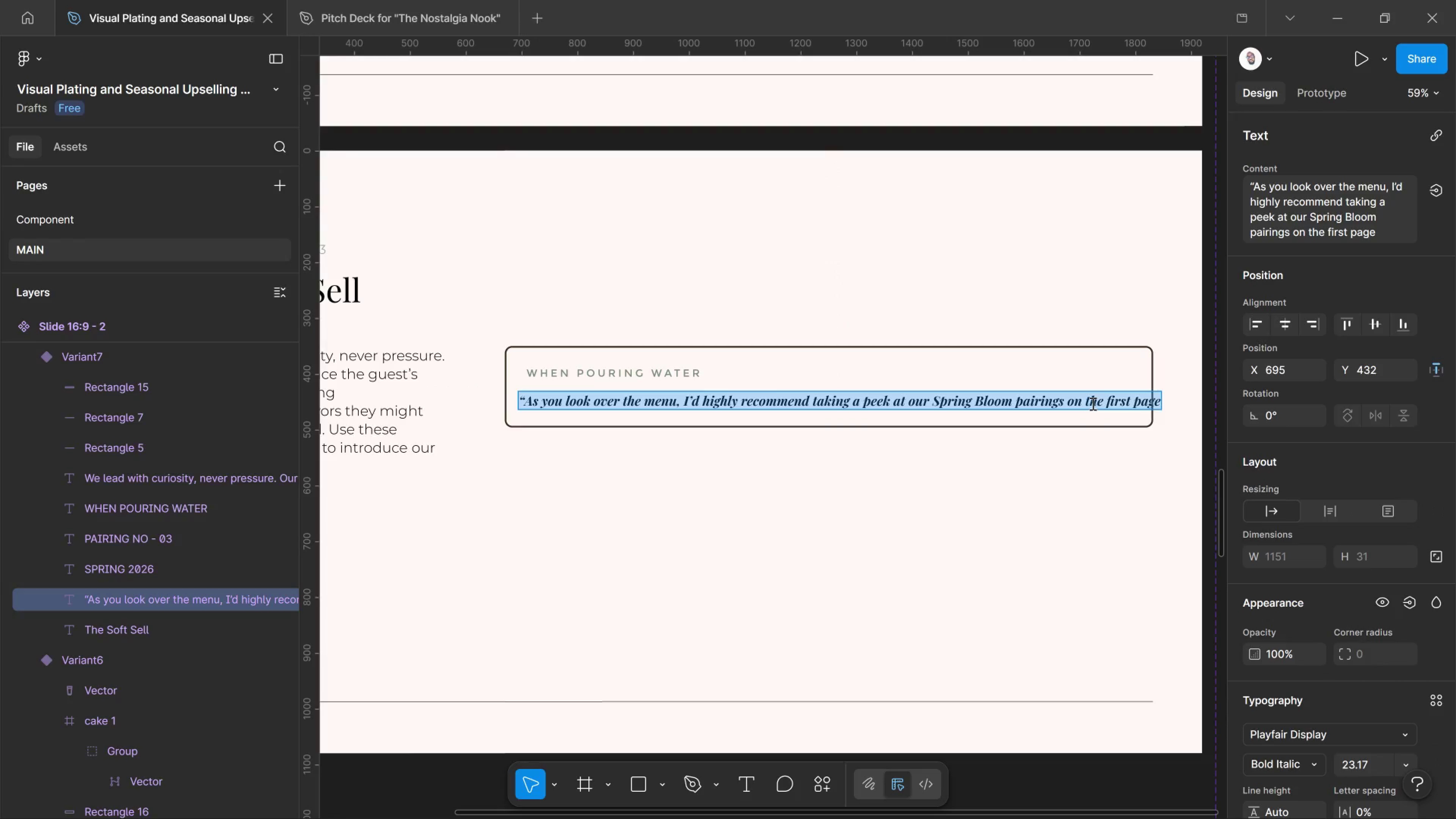 
key(Control+Shift+Comma)
 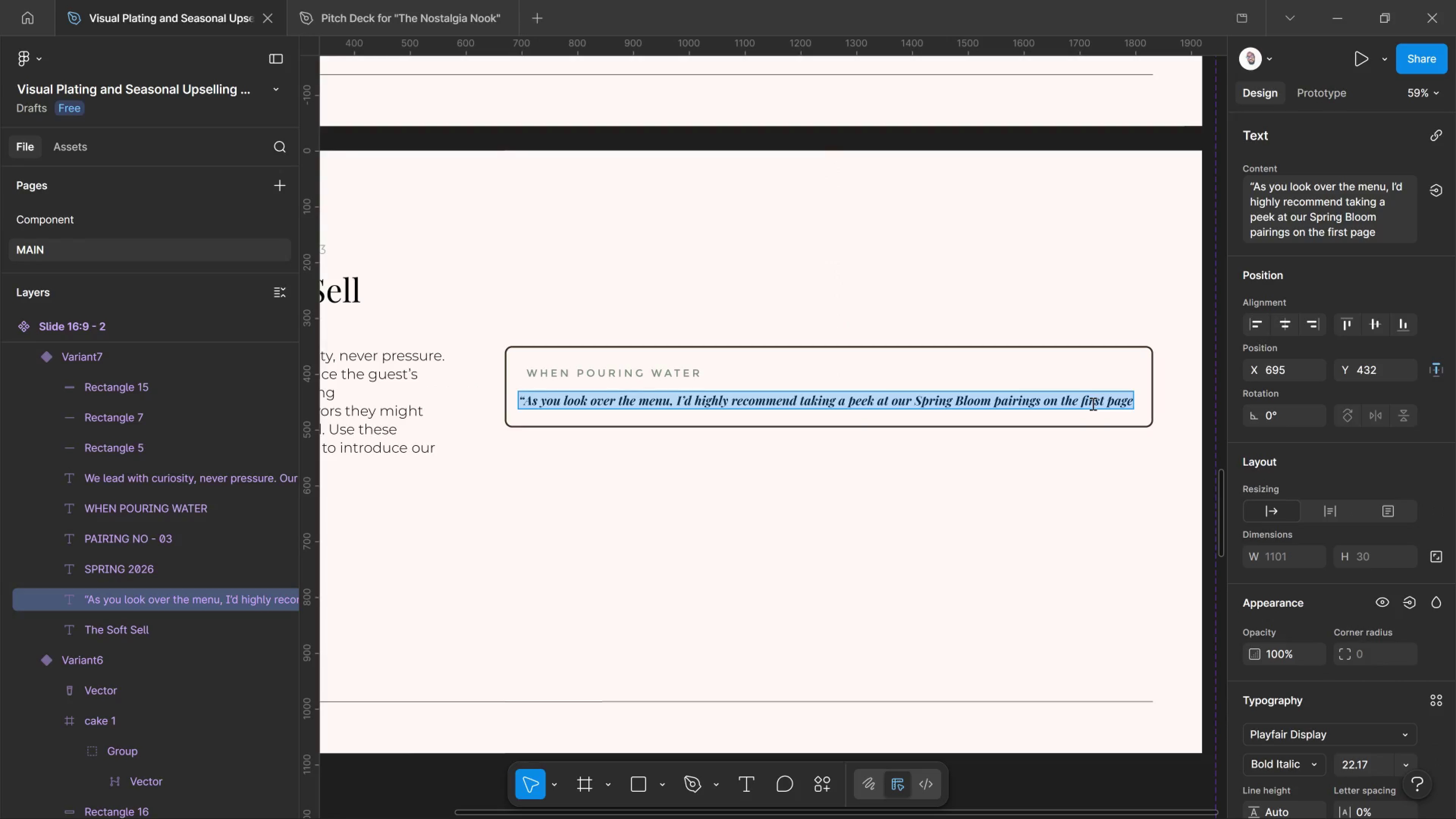 
key(Control+Shift+Comma)
 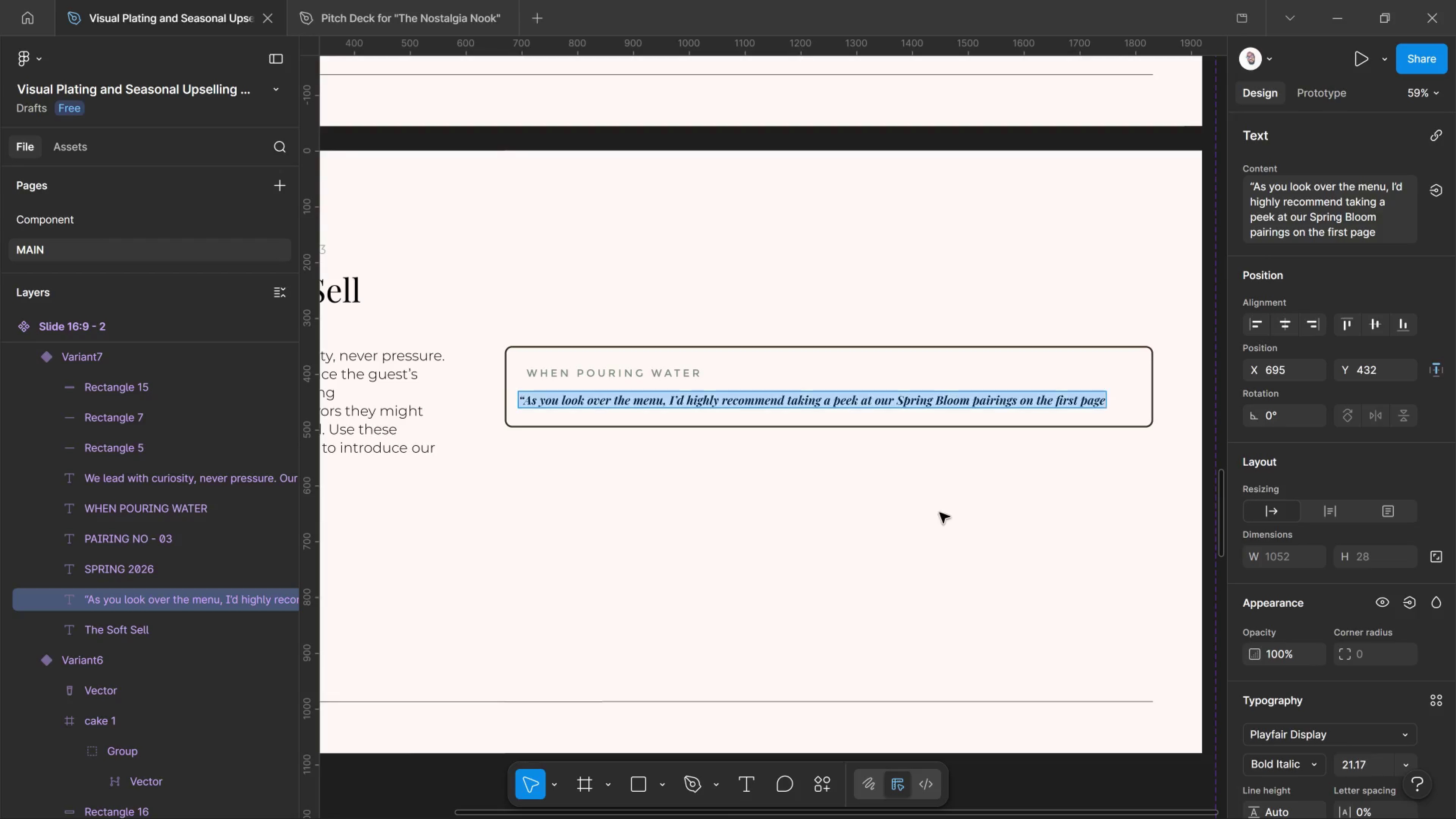 
left_click([940, 513])
 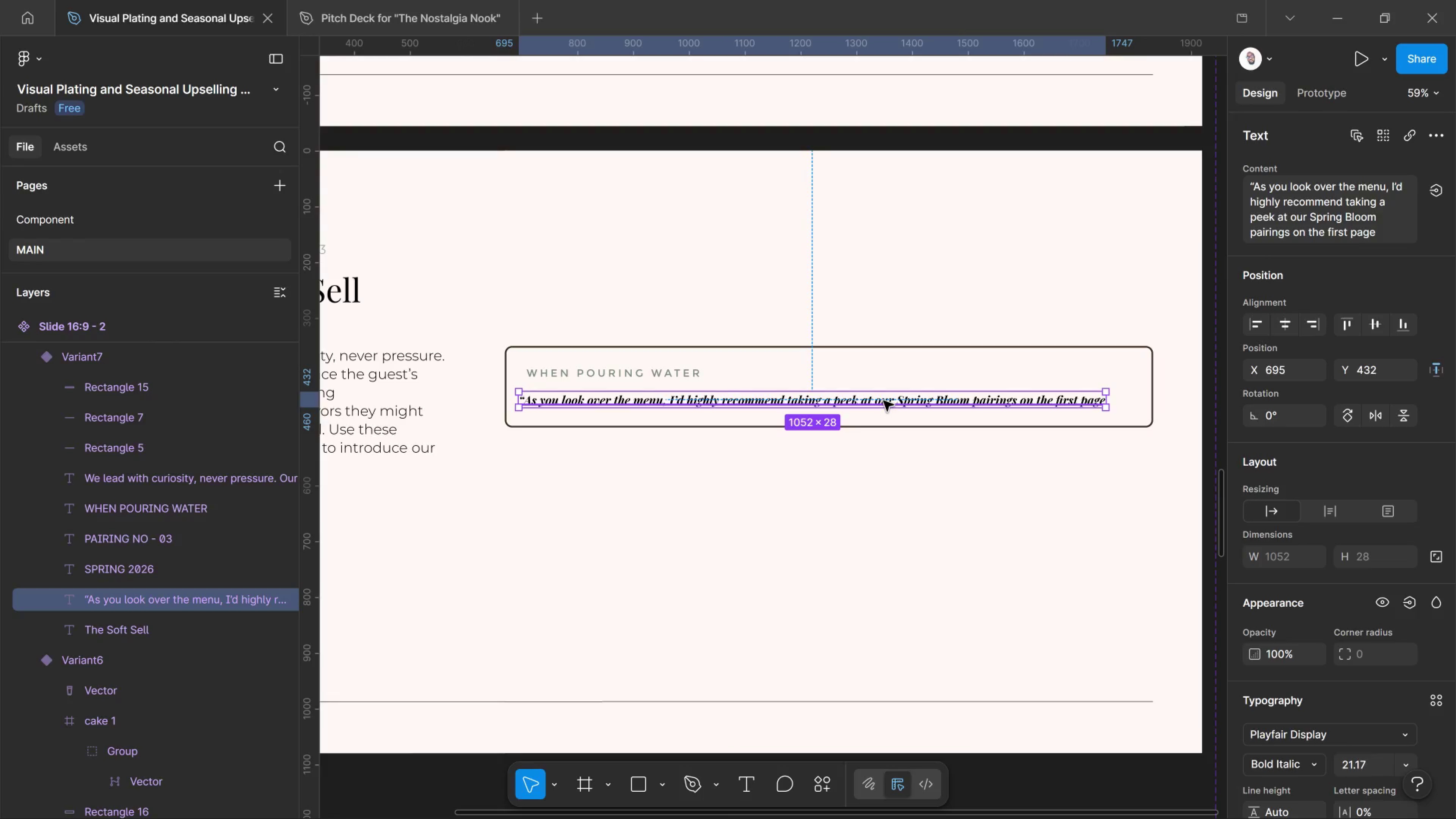 
left_click_drag(start_coordinate=[883, 401], to_coordinate=[890, 395])
 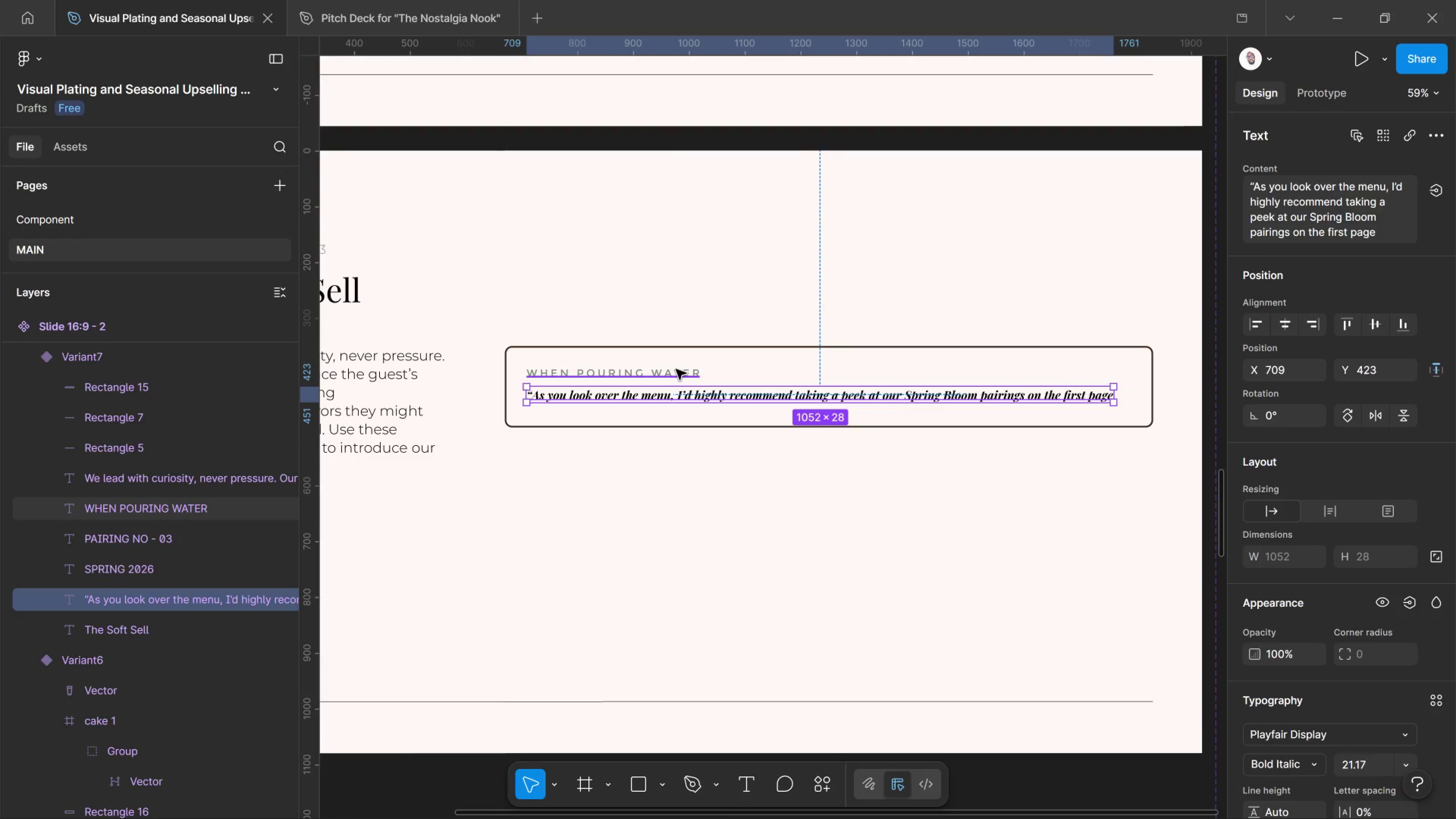 
left_click_drag(start_coordinate=[675, 370], to_coordinate=[682, 372])
 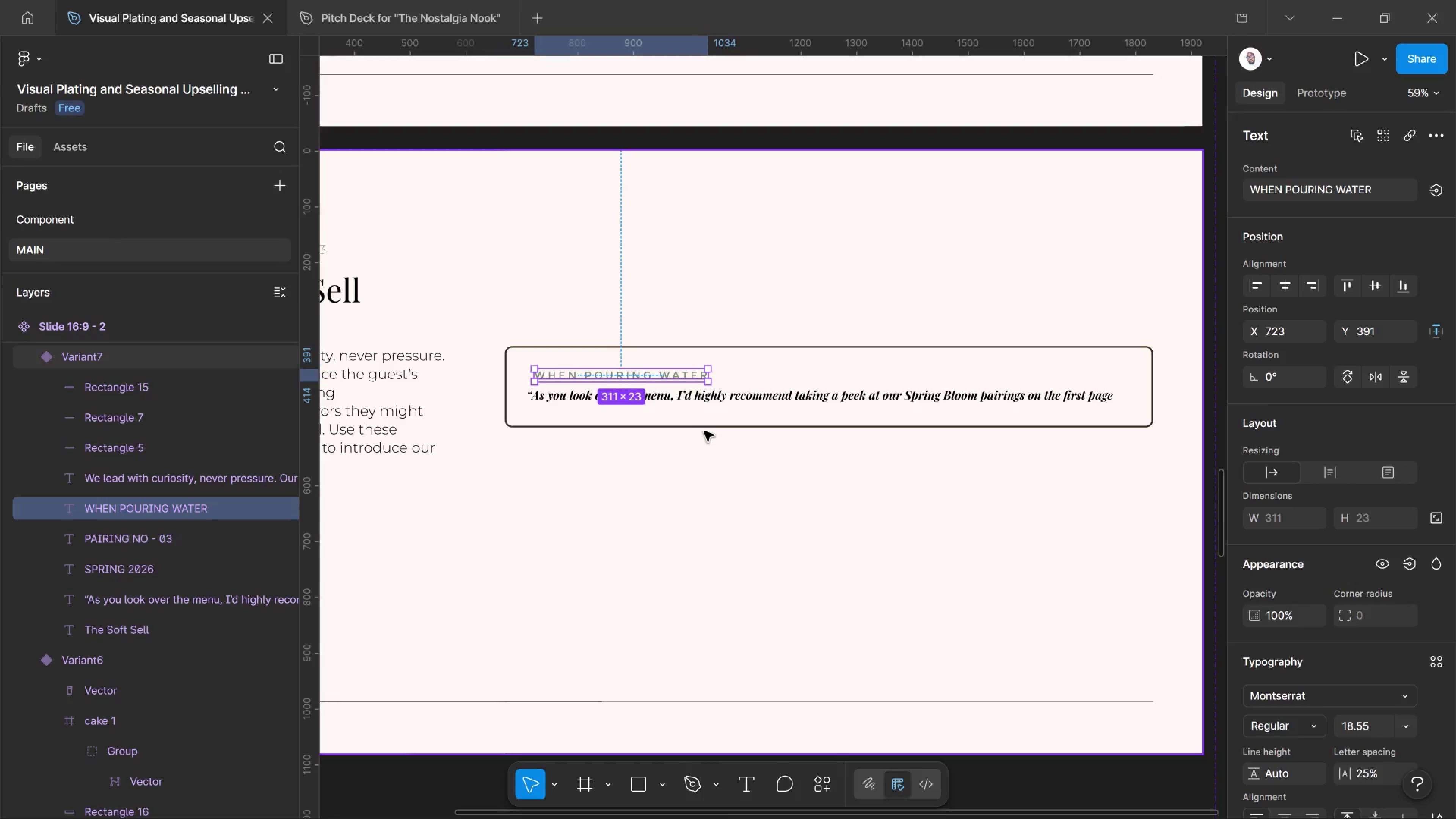 
left_click([707, 427])
 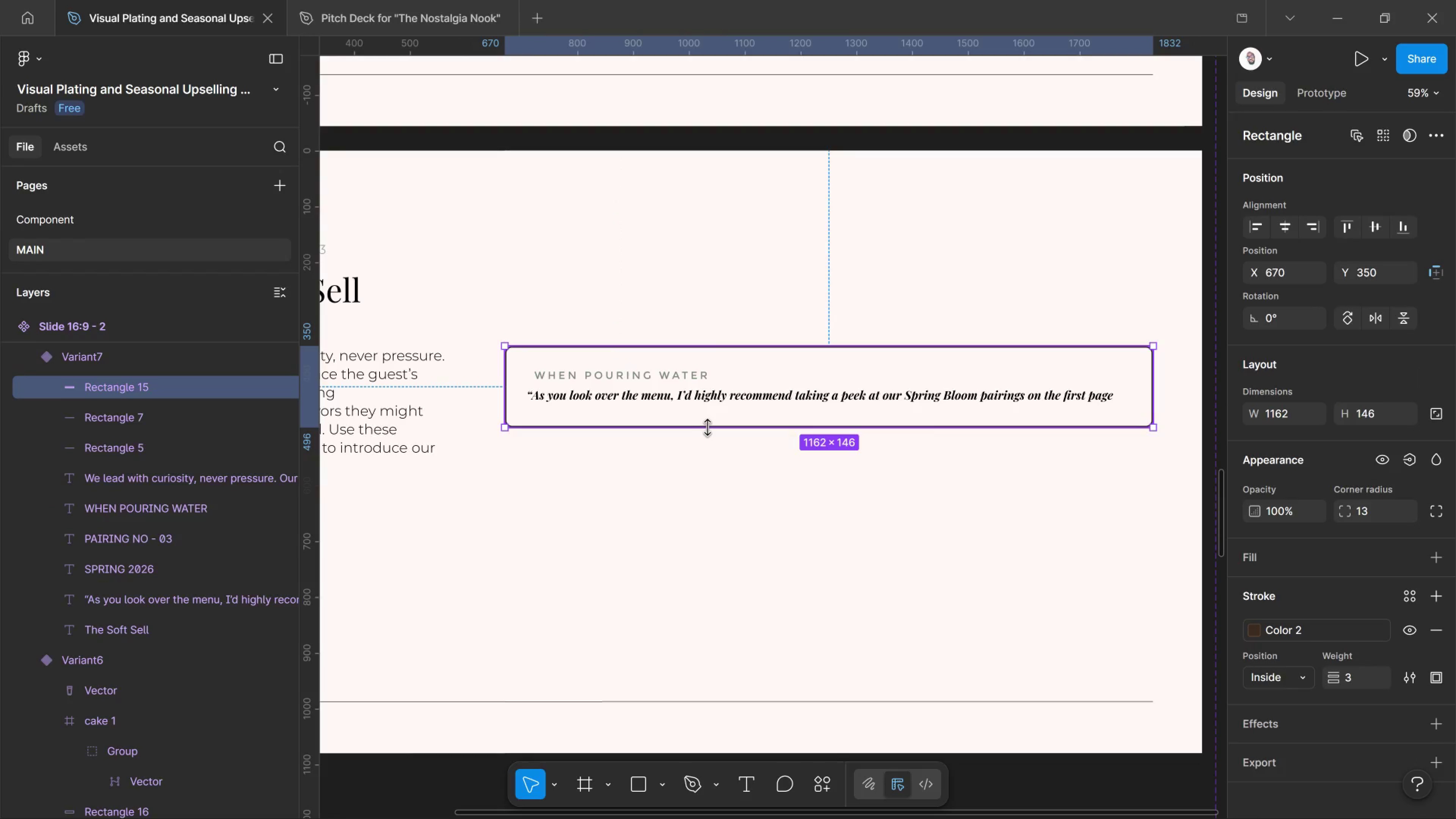 
left_click_drag(start_coordinate=[709, 427], to_coordinate=[708, 423])
 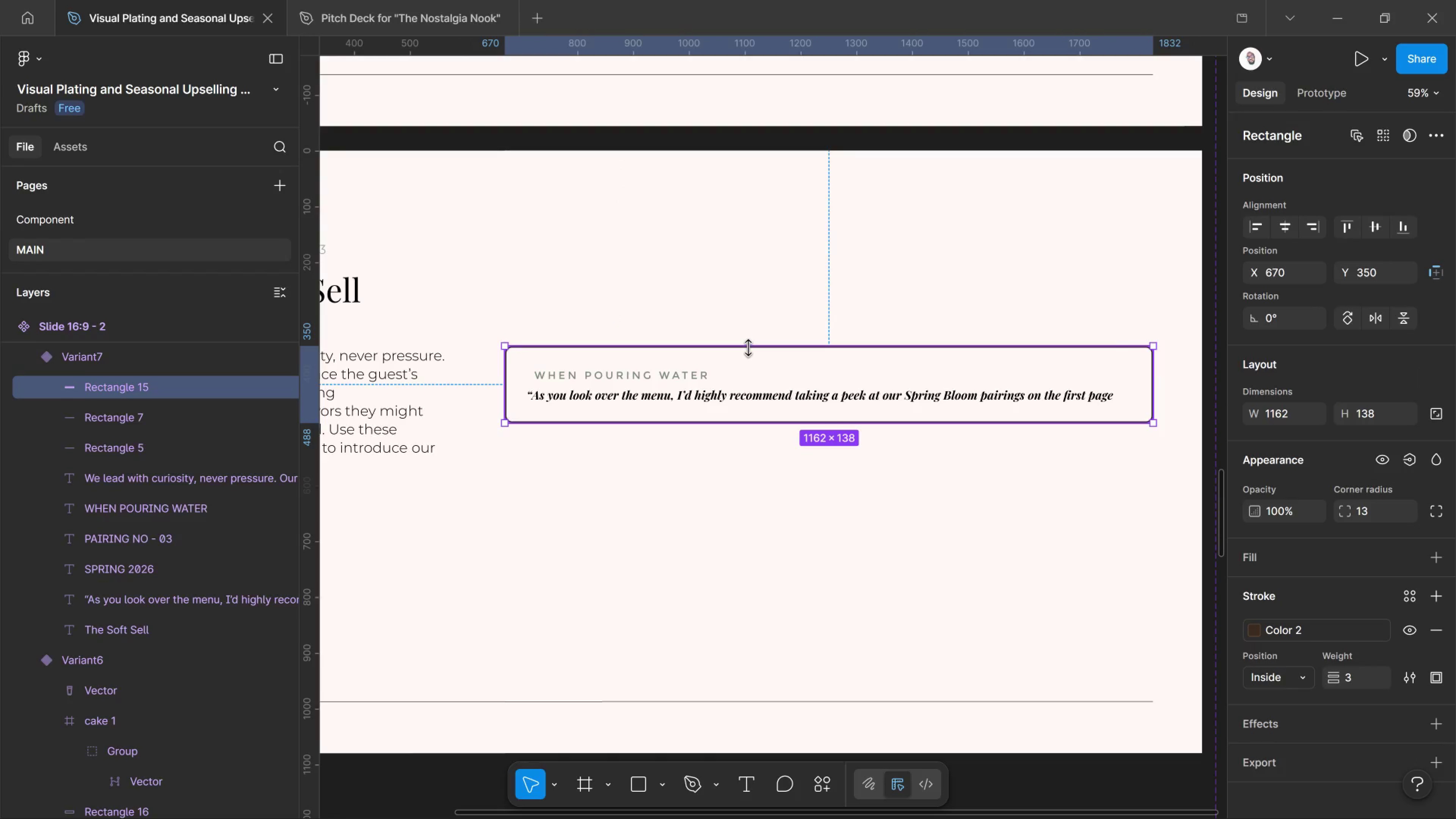 
left_click_drag(start_coordinate=[749, 348], to_coordinate=[753, 353])
 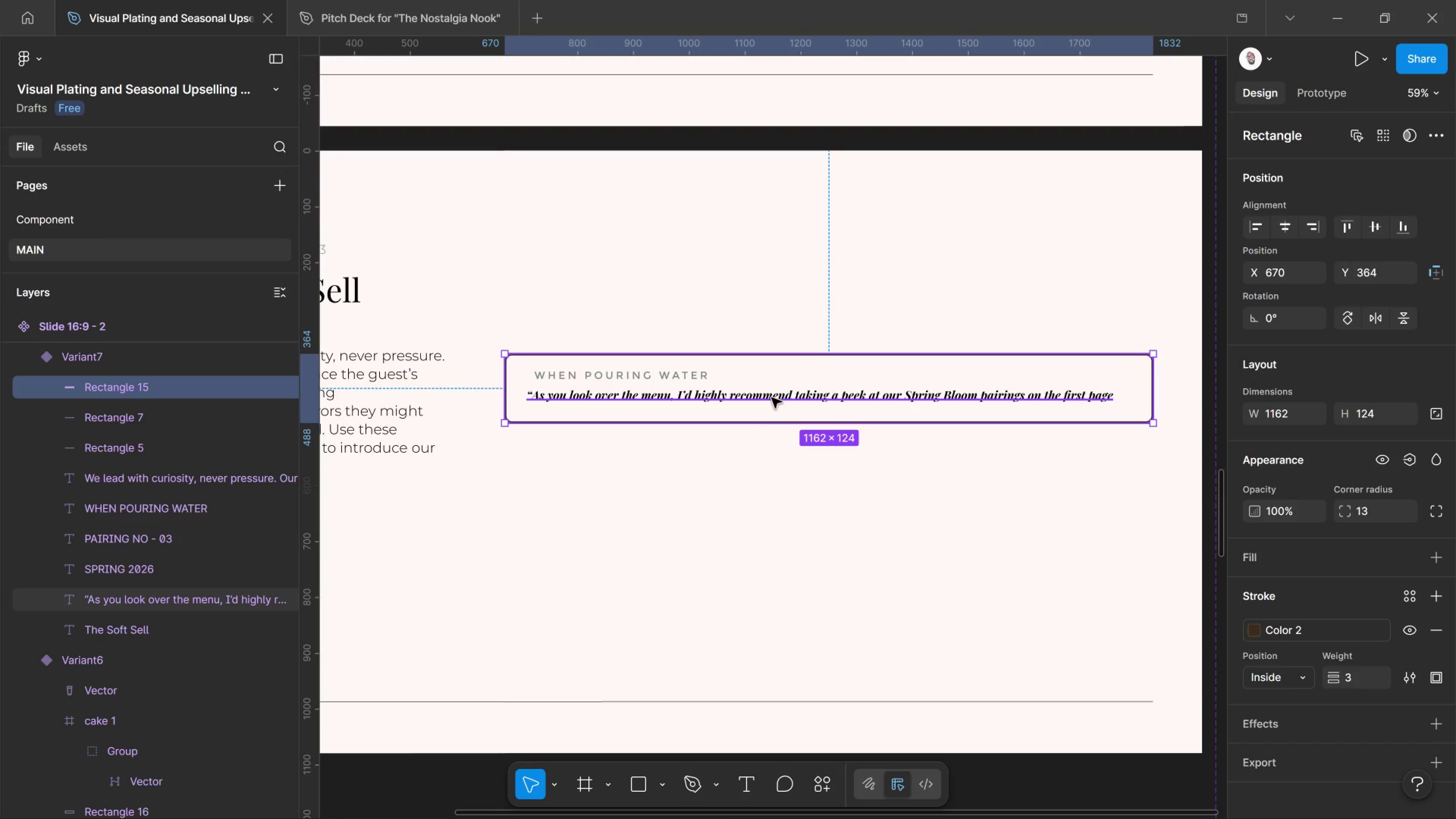 
hold_key(key=ShiftLeft, duration=2.23)
left_click_drag(start_coordinate=[772, 396], to_coordinate=[774, 396])
 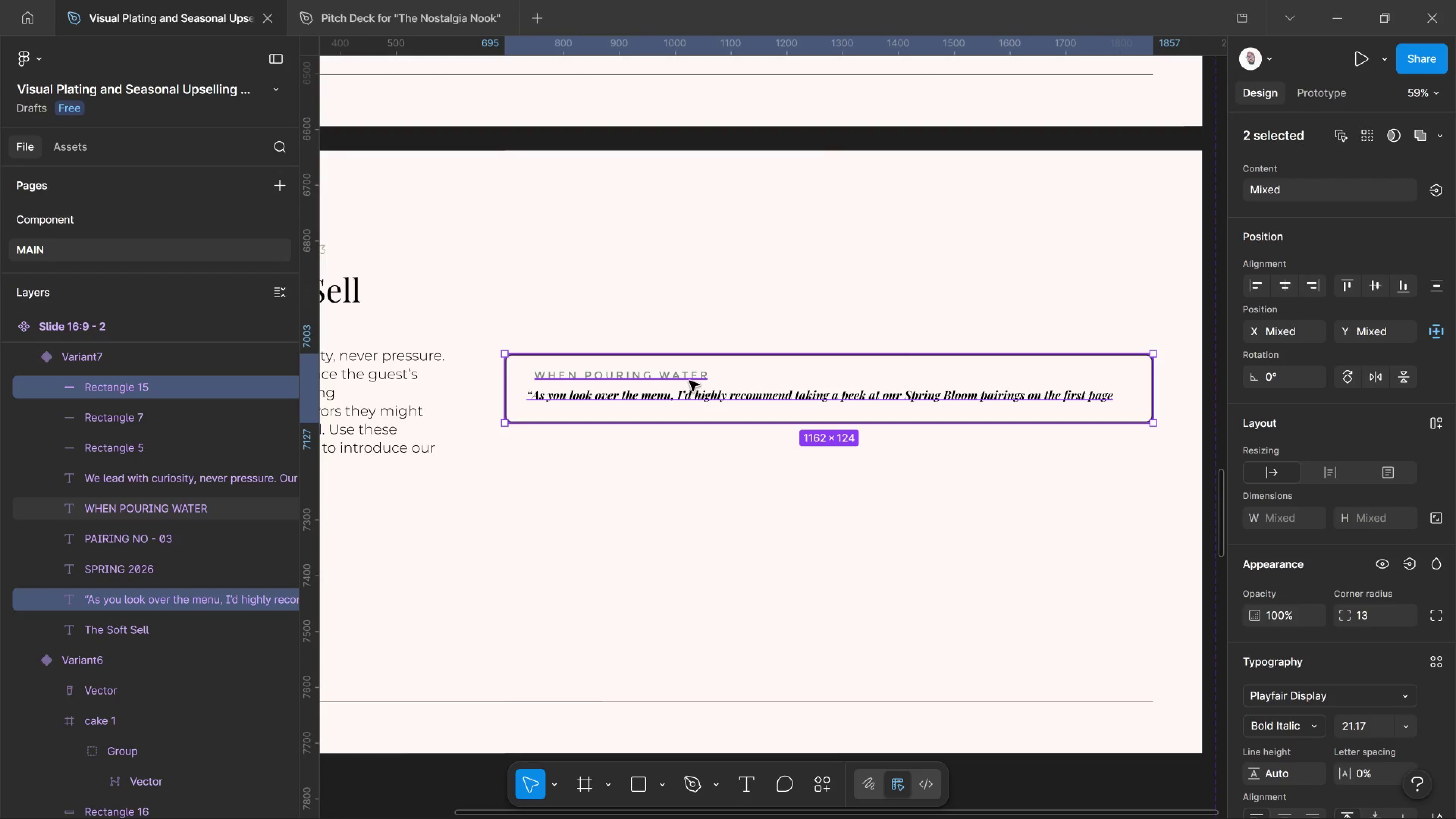 
left_click([689, 377])
 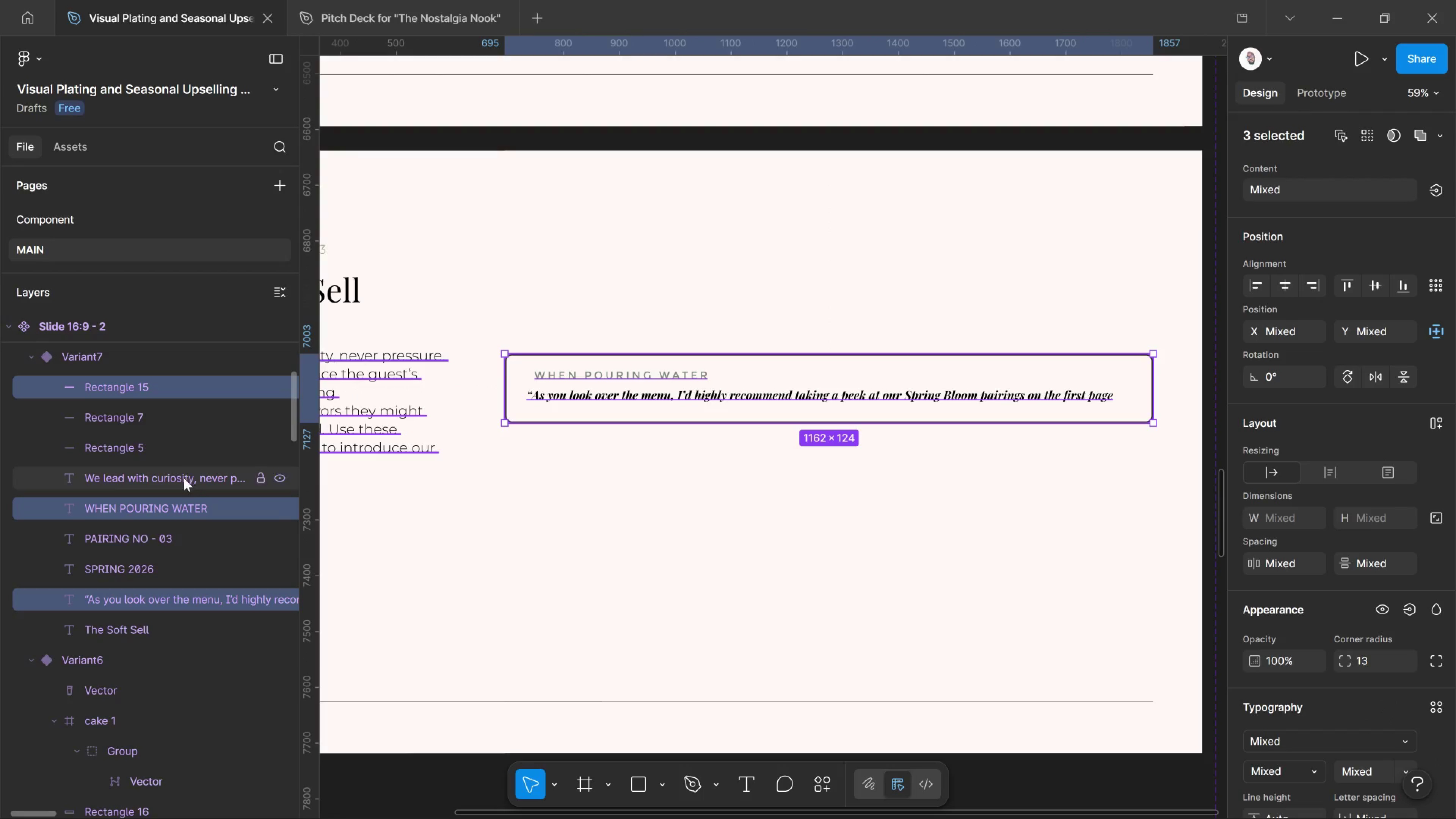 
right_click([172, 501])
 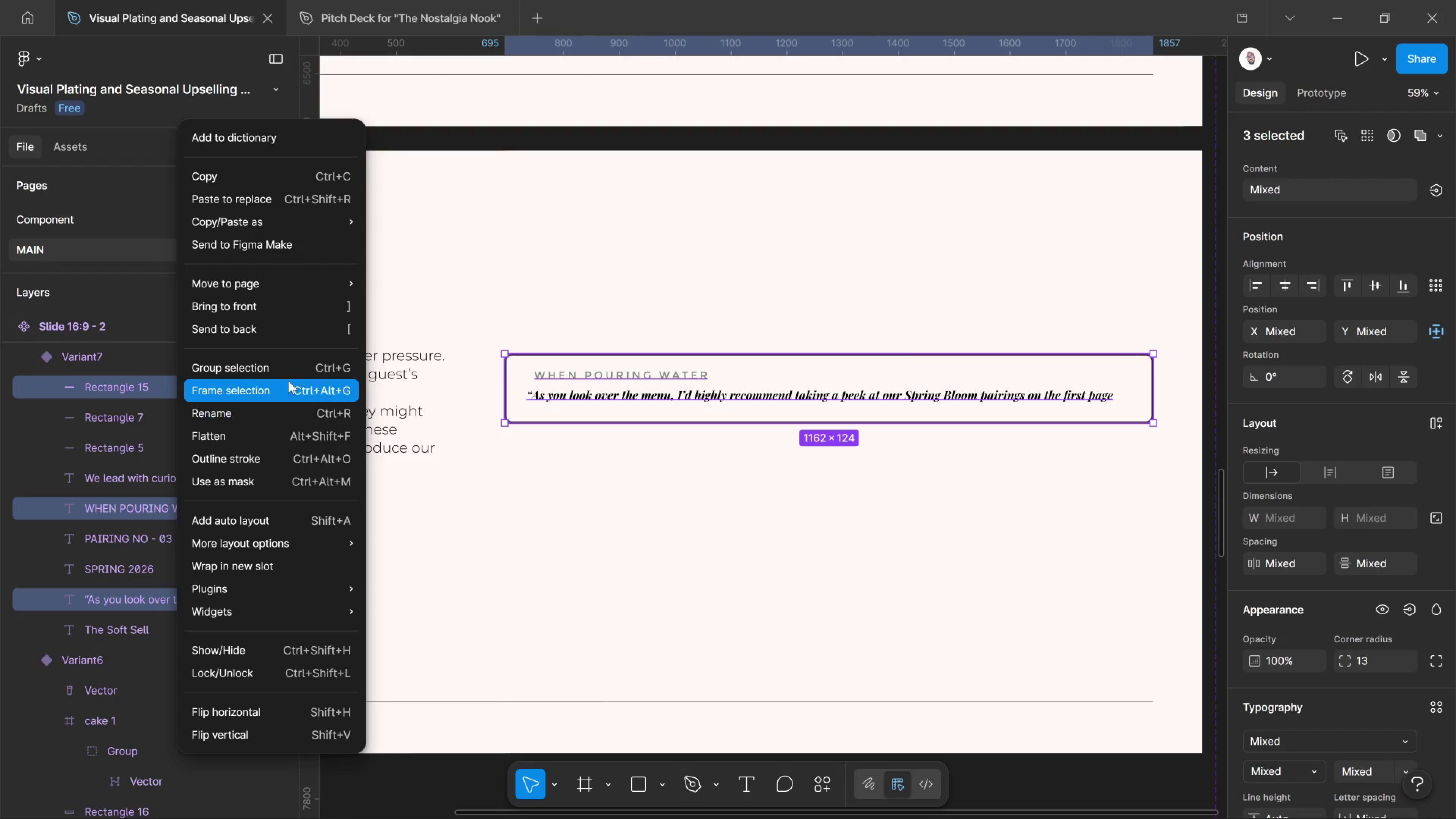 
left_click([296, 374])
 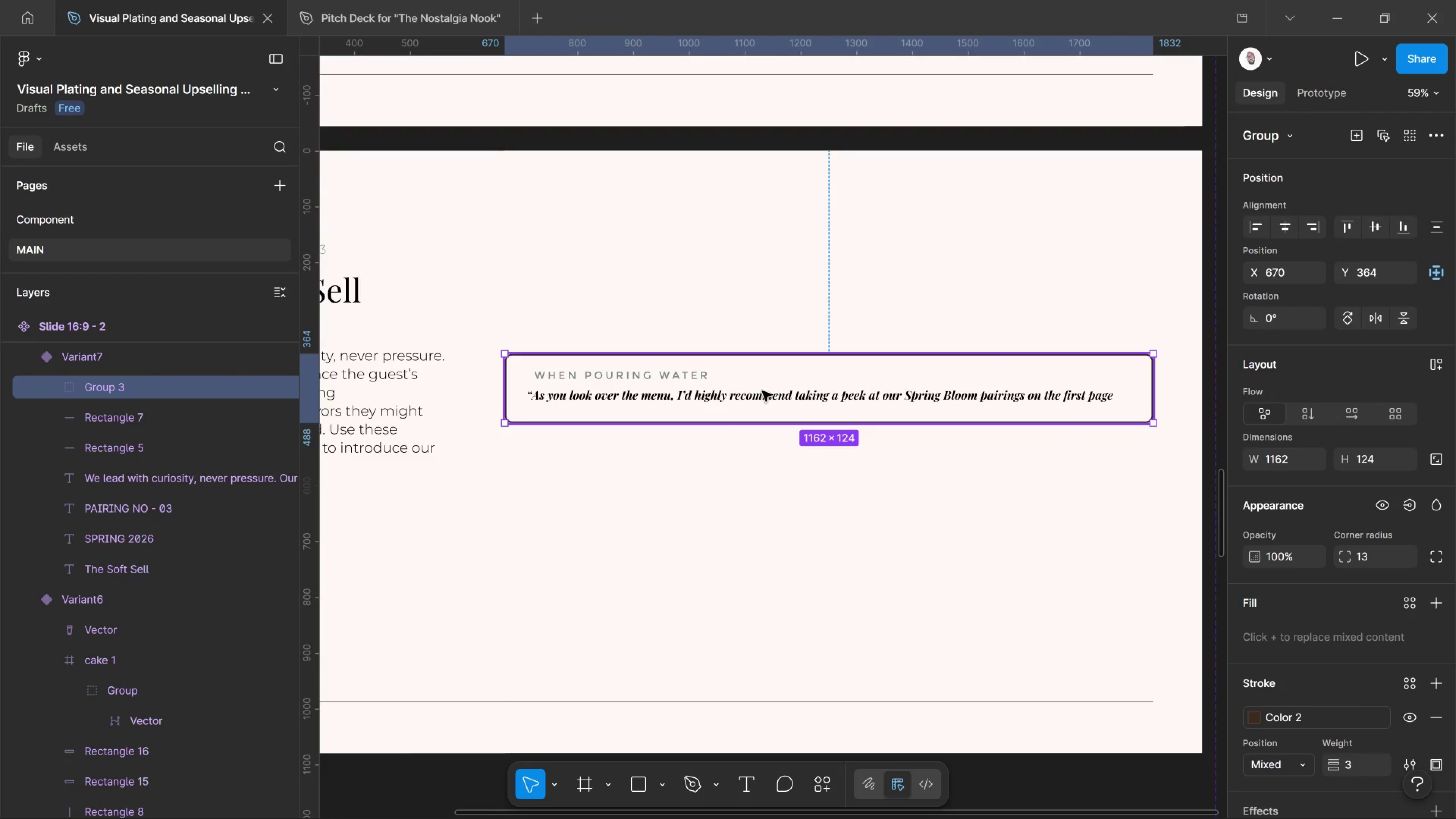 
hold_key(key=AltLeft, duration=2.56)
left_click_drag(start_coordinate=[762, 391], to_coordinate=[763, 482])
 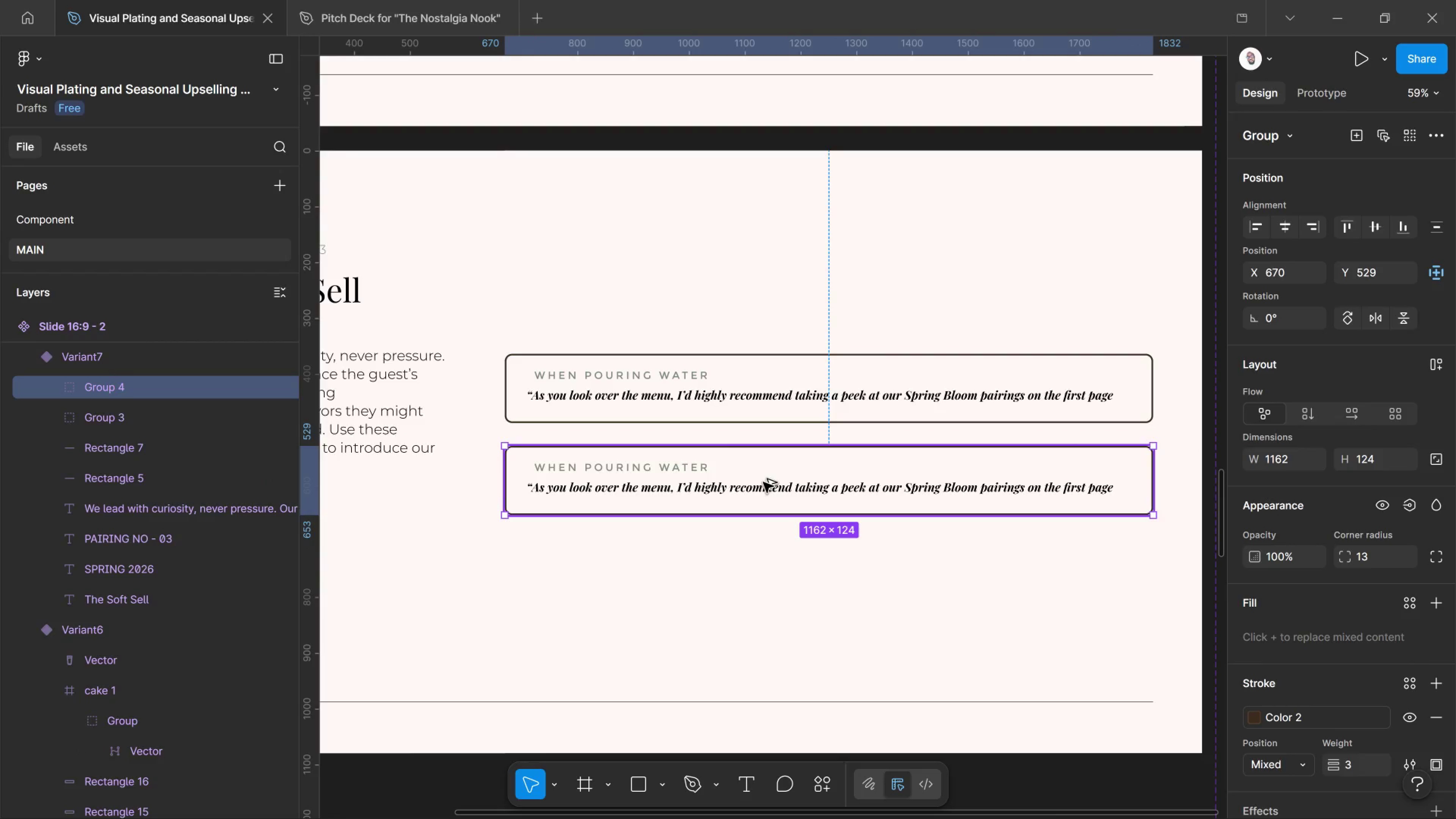 
hold_key(key=ShiftLeft, duration=1.65)
 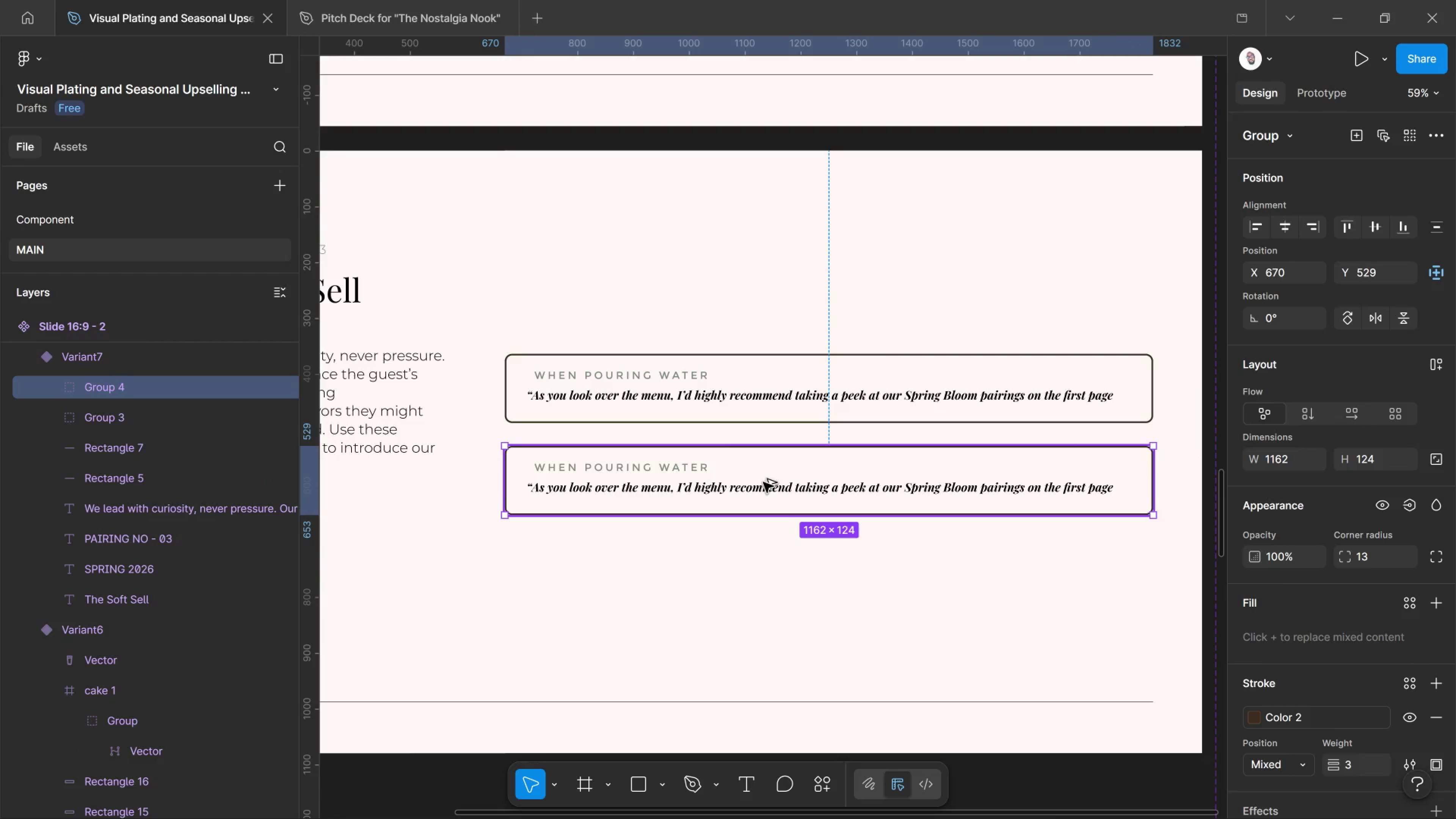 
hold_key(key=AltLeft, duration=4.49)
hold_key(key=ShiftLeft, duration=3.95)
left_click_drag(start_coordinate=[763, 482], to_coordinate=[789, 577])
 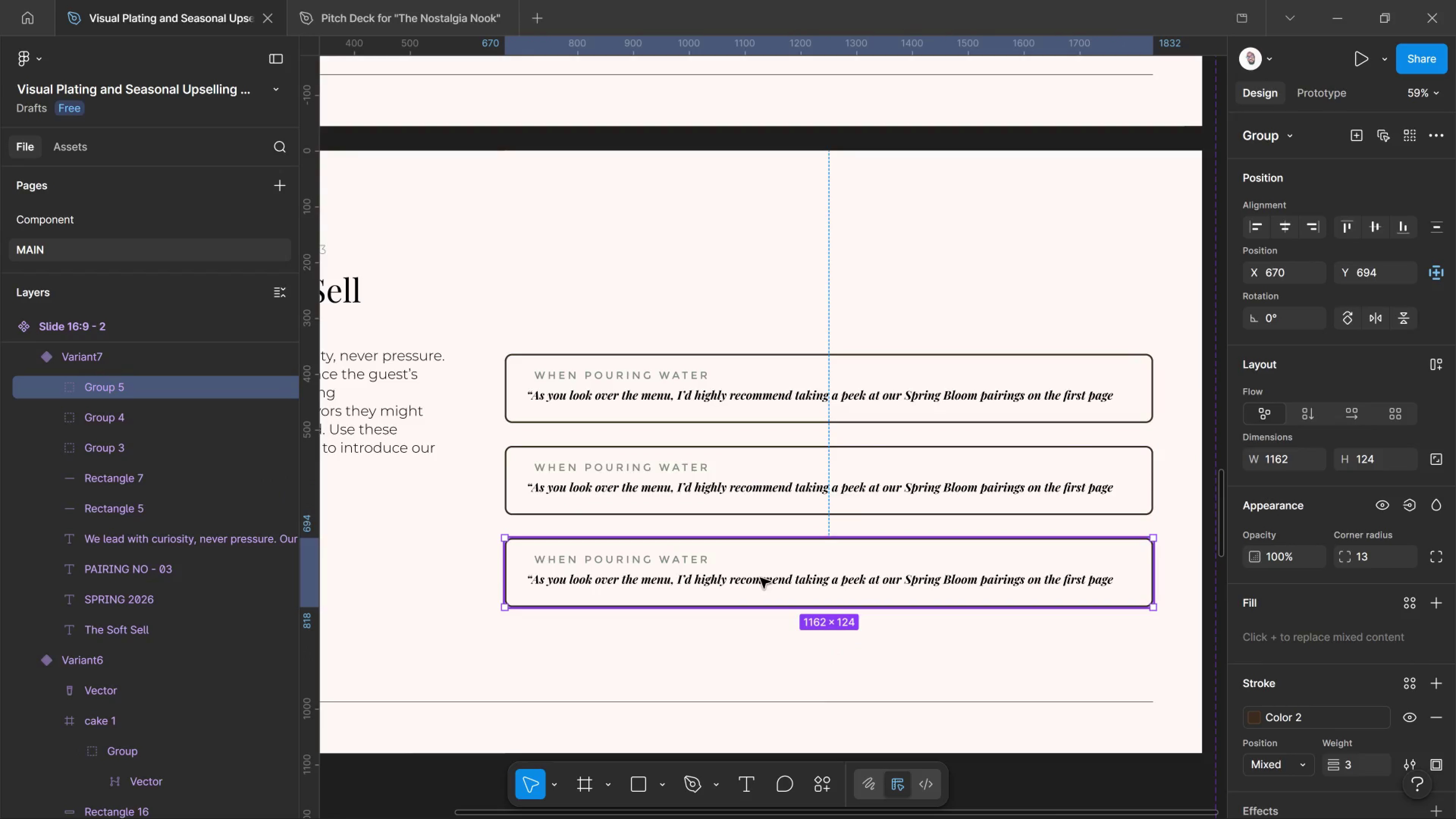 
wait(5.73)
 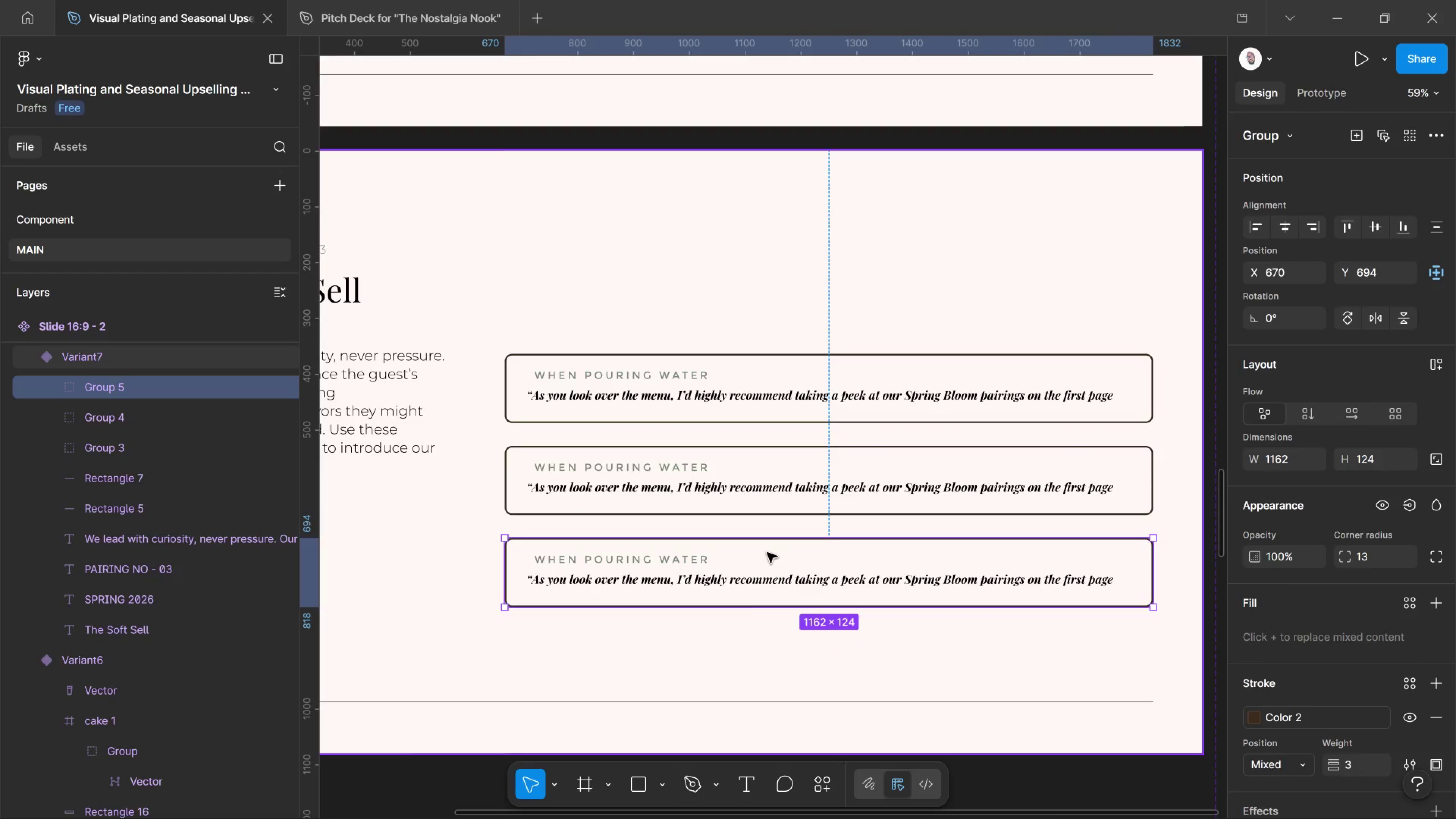 
key(T)
 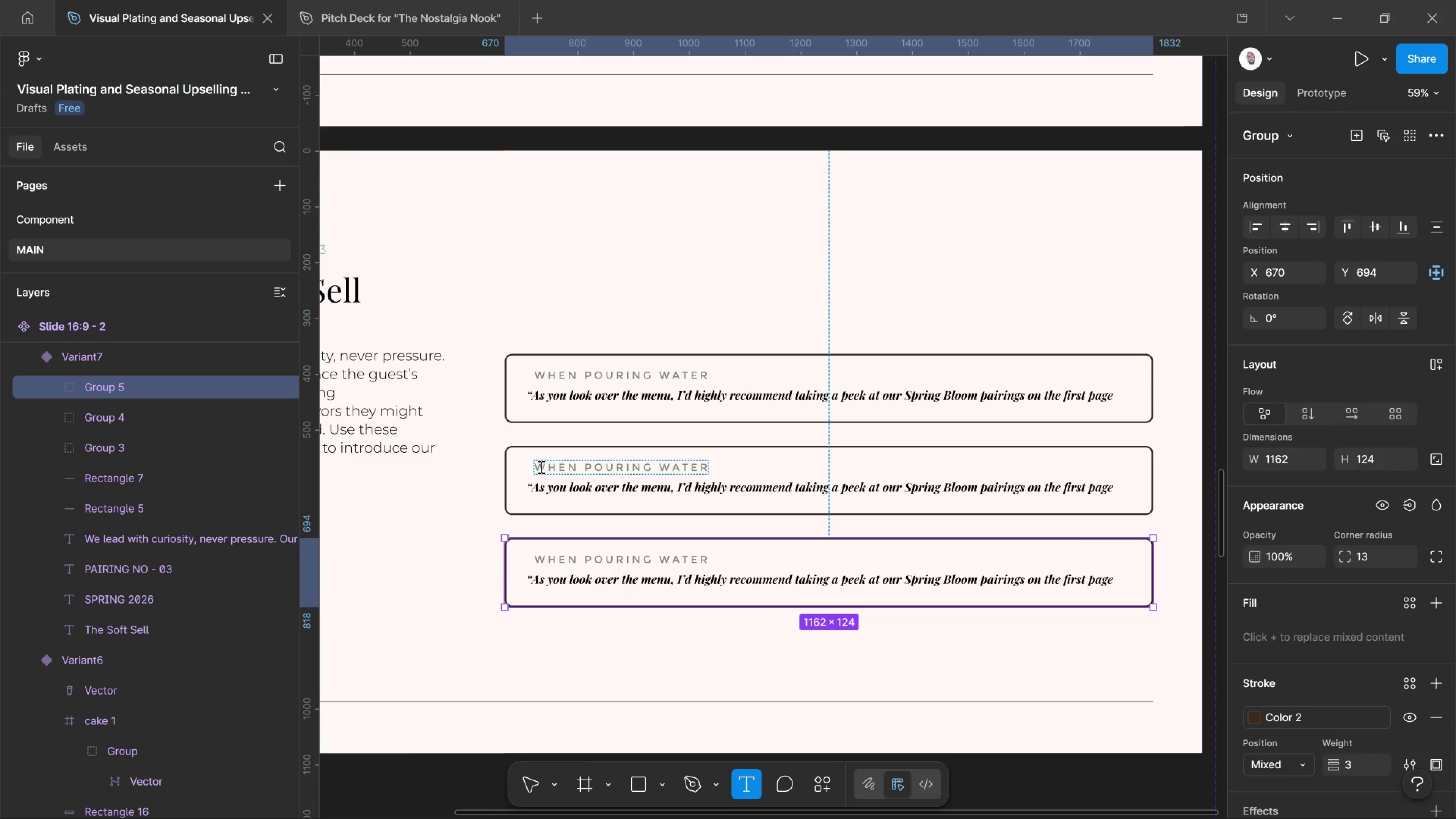 
left_click_drag(start_coordinate=[540, 467], to_coordinate=[540, 471])
 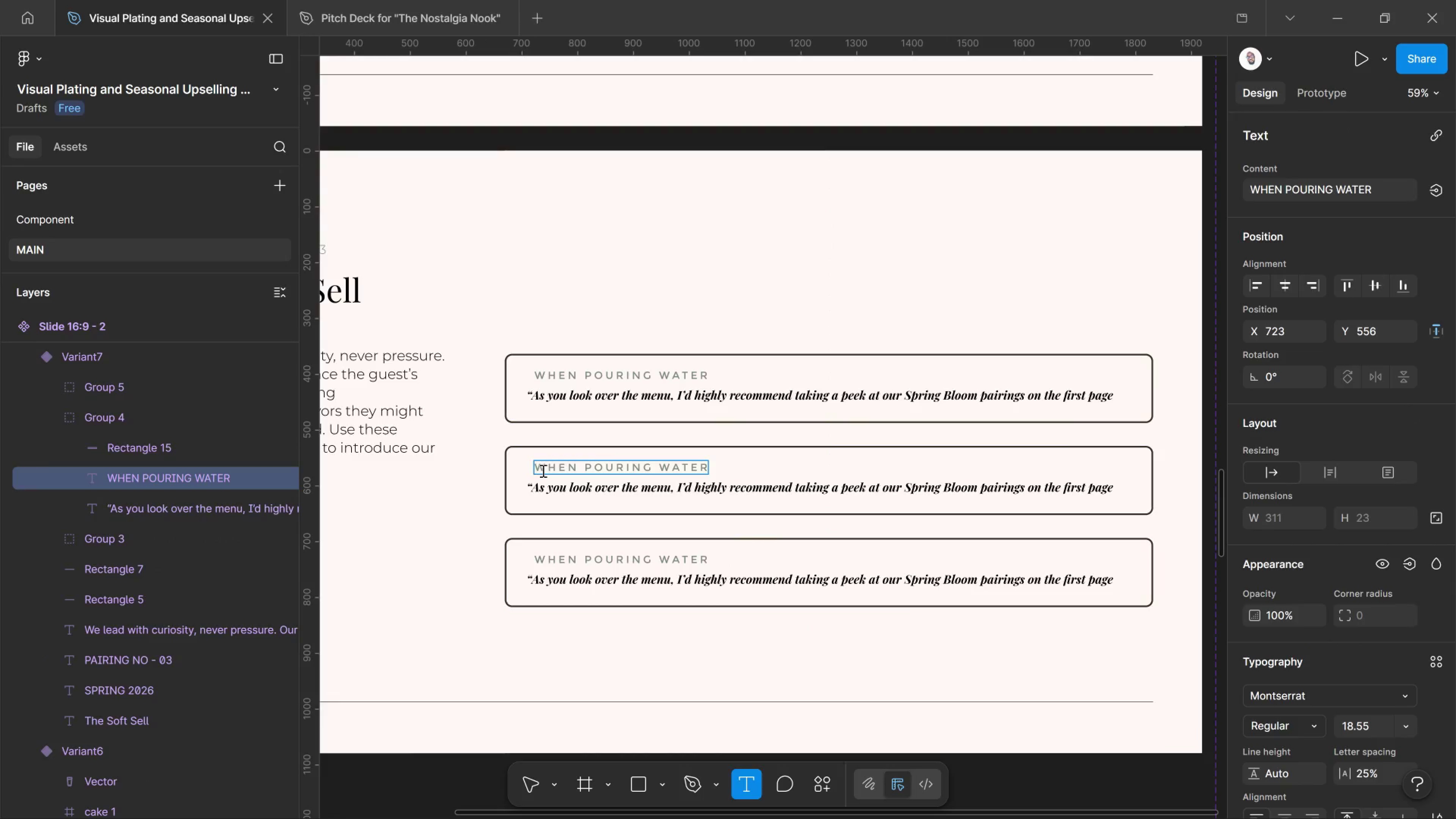 
key(Control+A)
 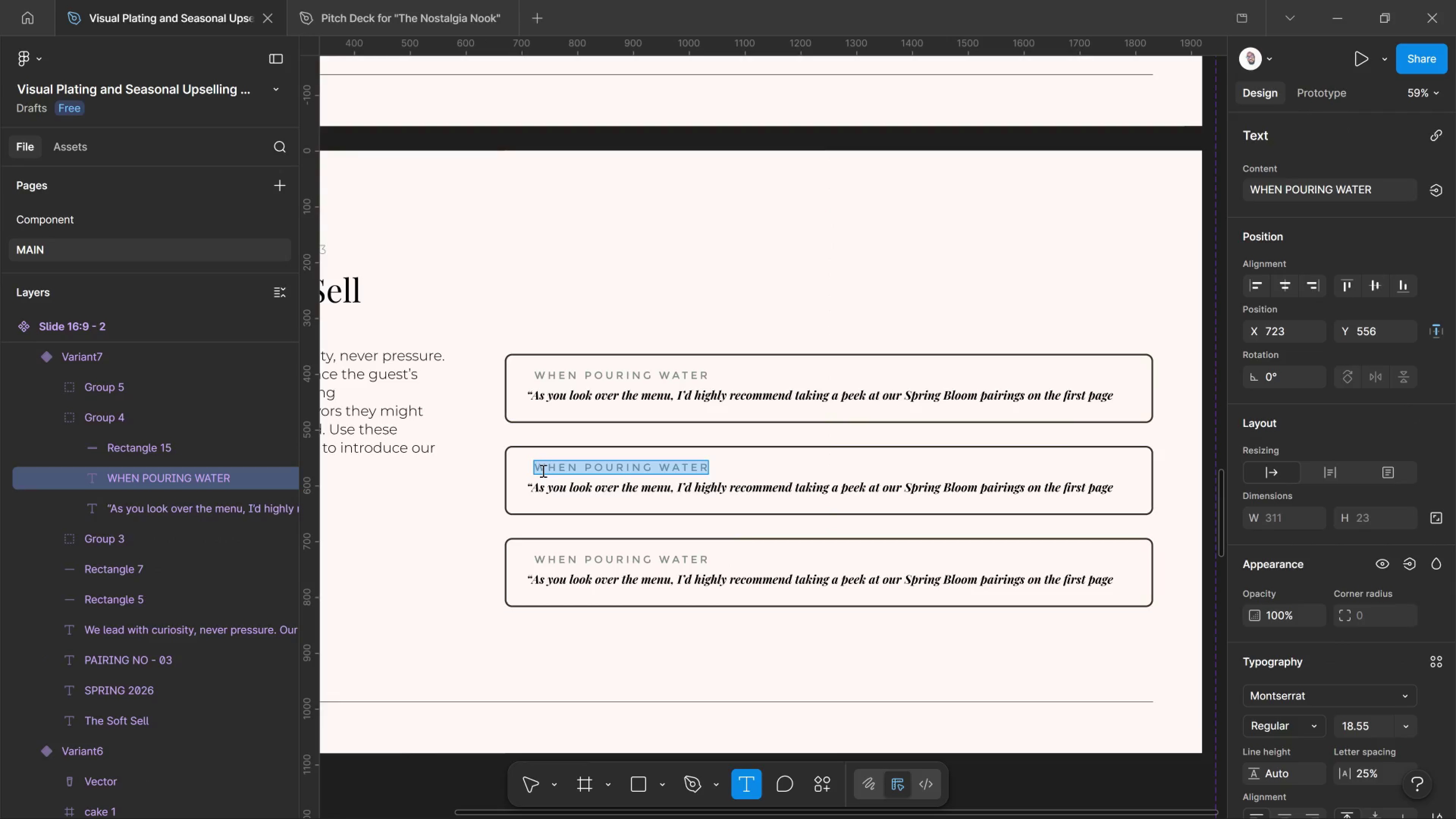 
type(AFTER ORDER PLACED)
 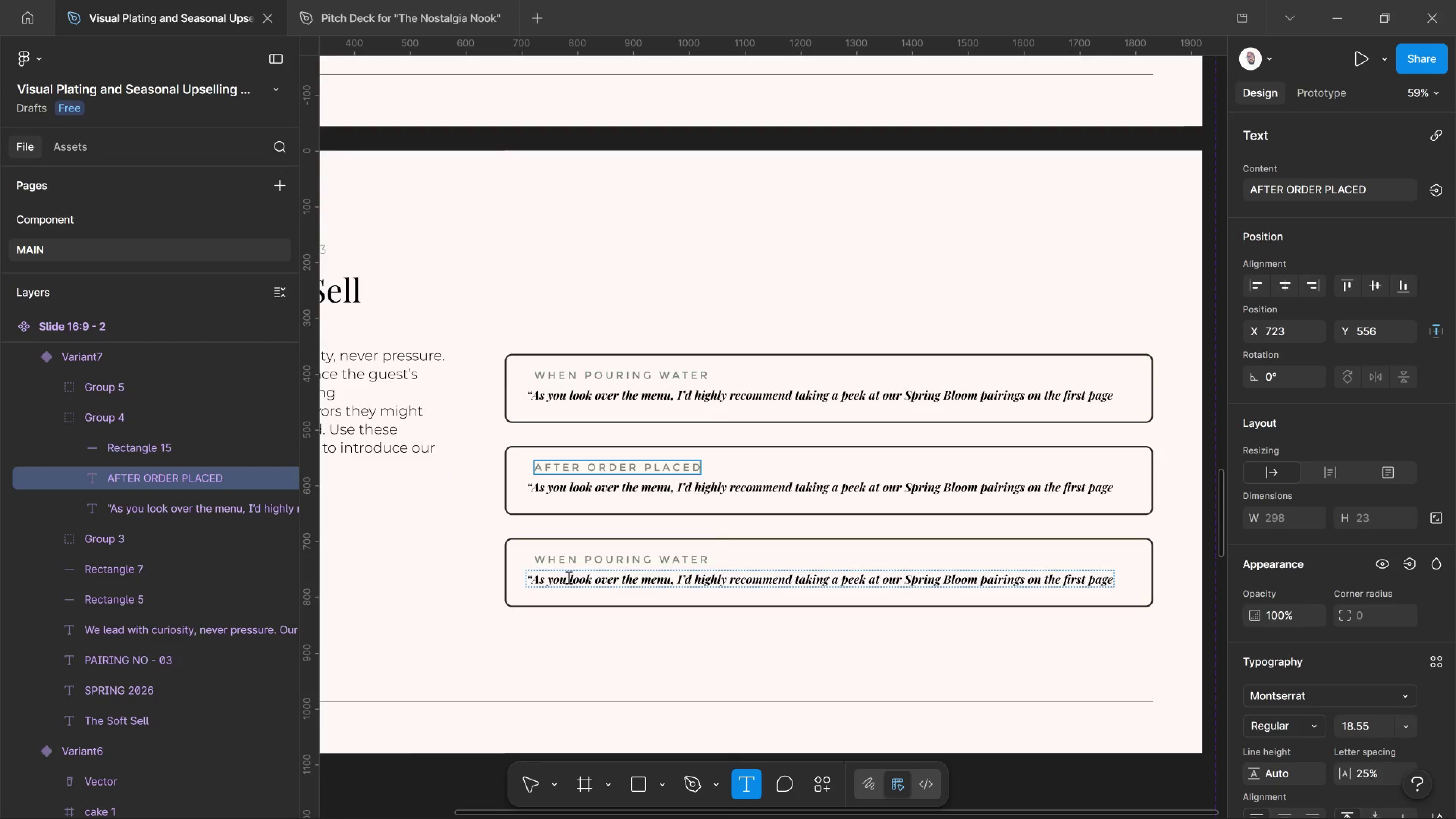 
left_click([569, 566])
 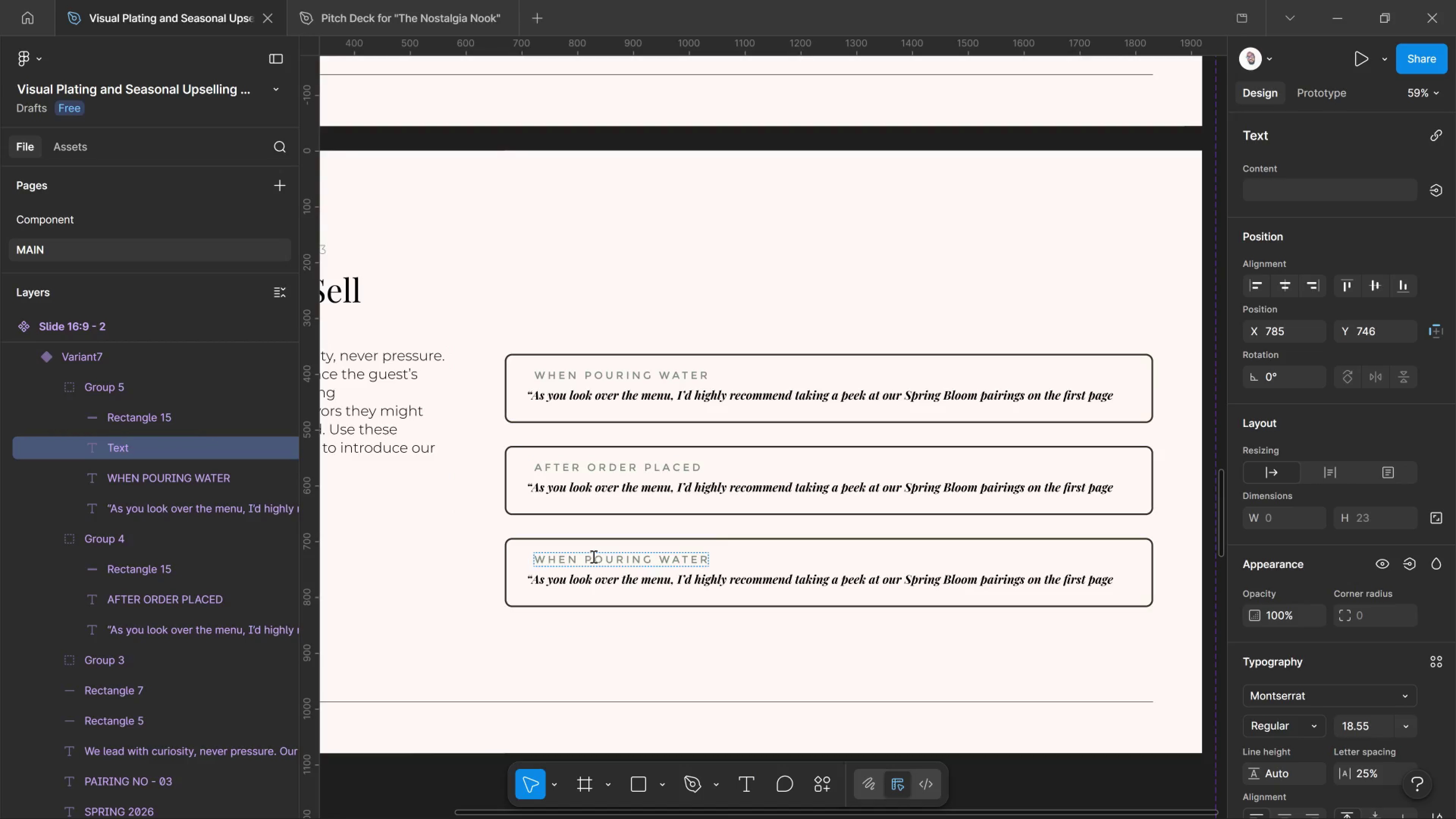 
key(Control+A)
 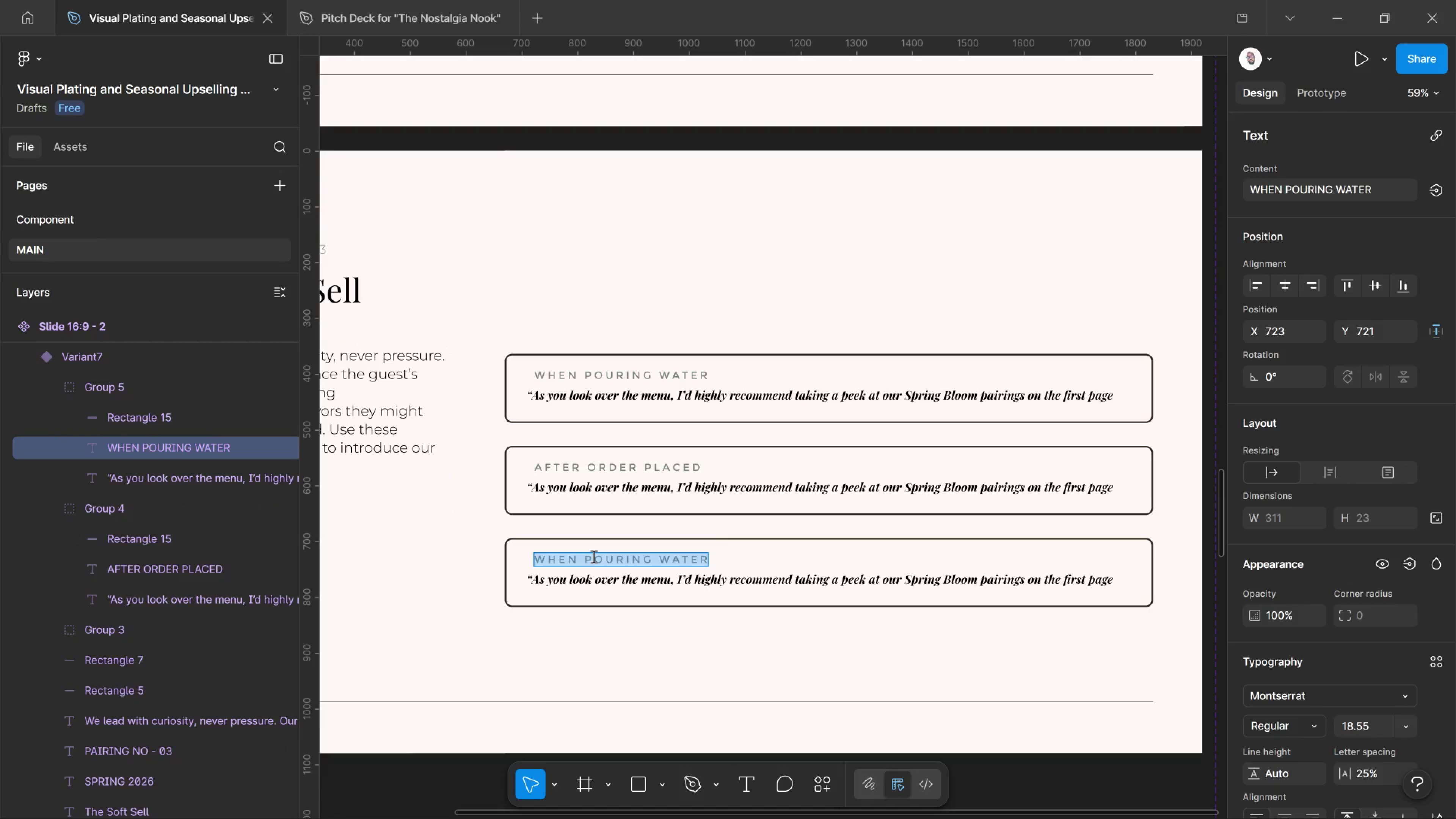 
type(AT DESSERT TIME)
 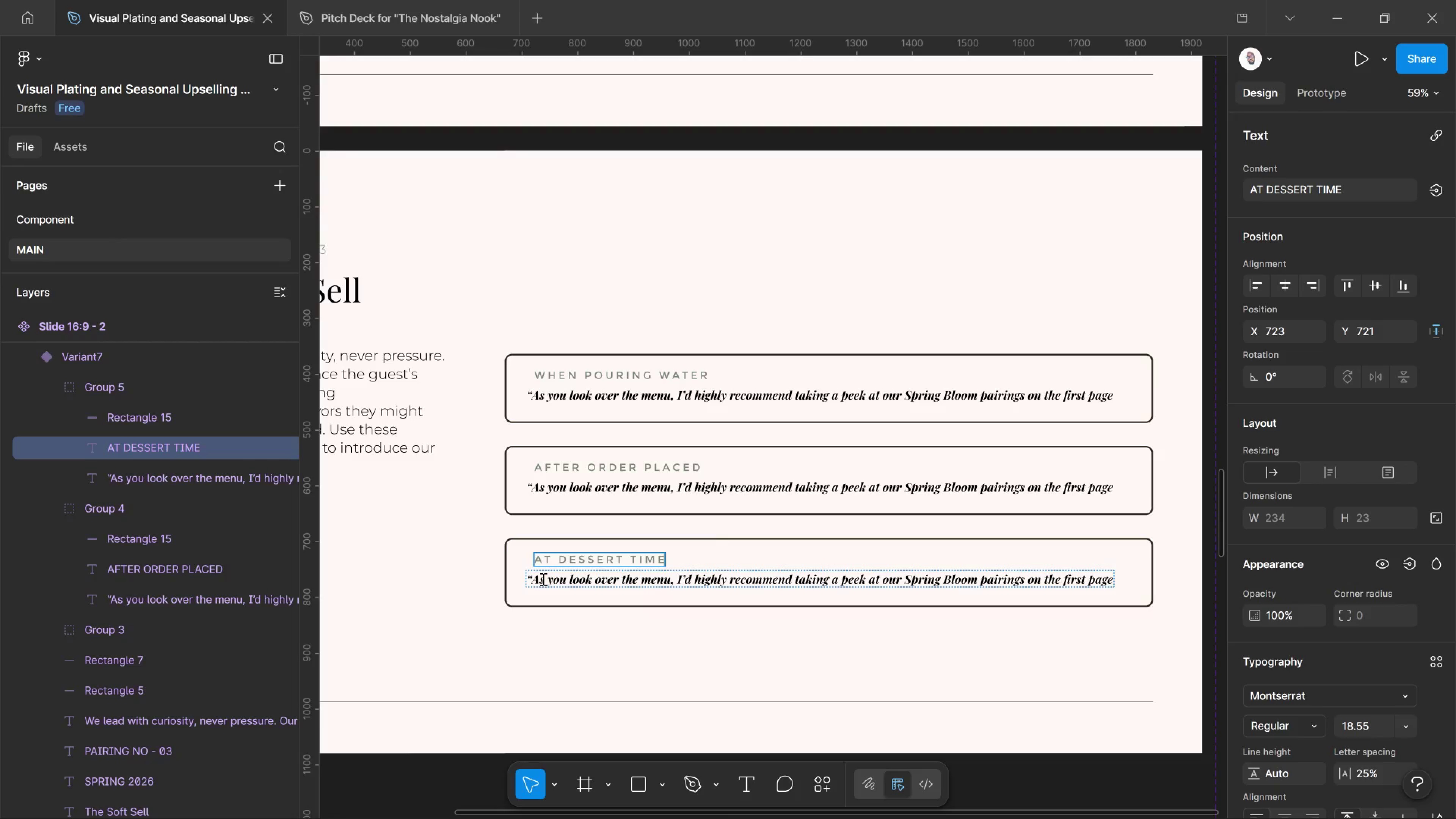 
wait(7.06)
 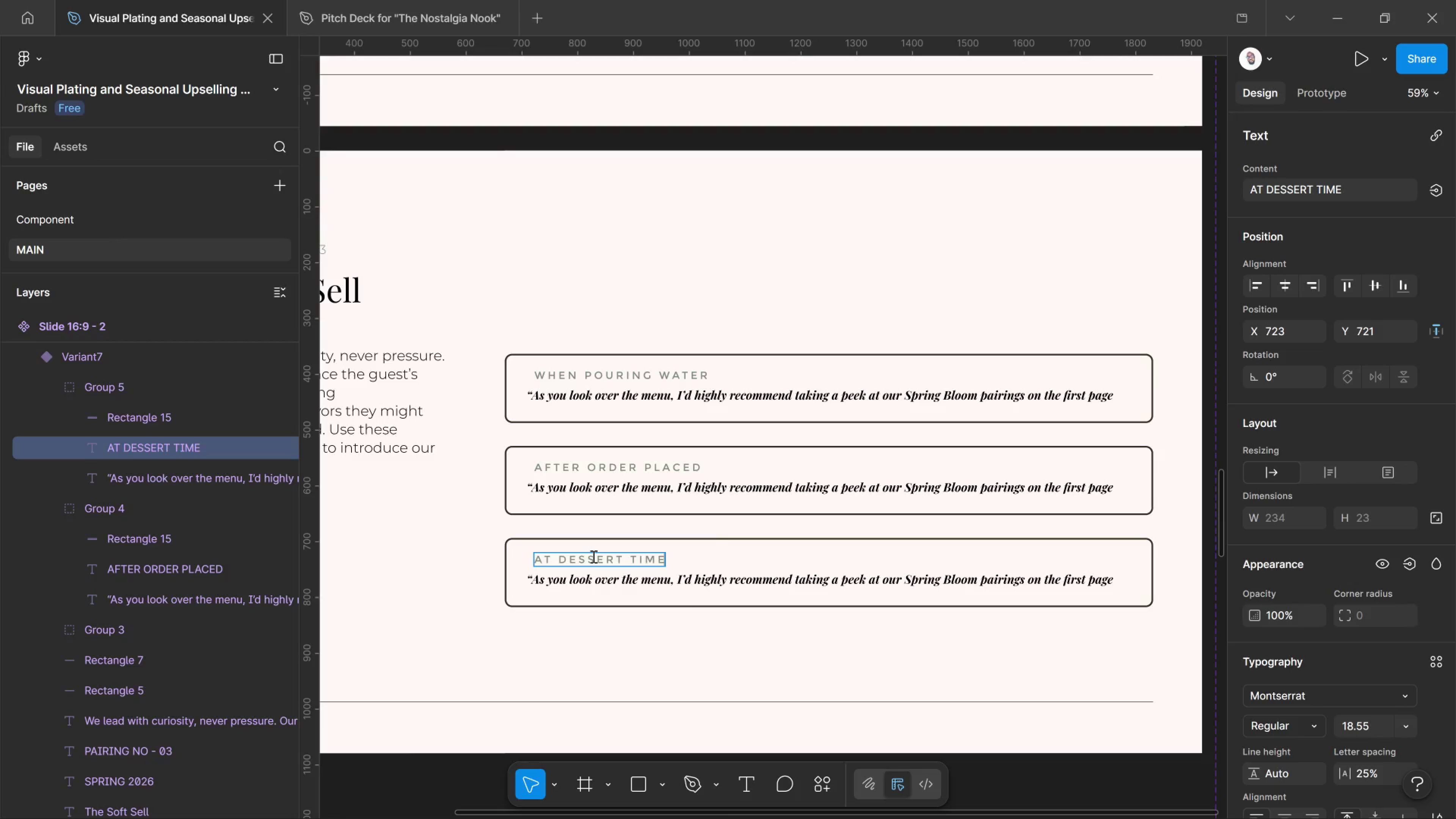 
left_click_drag(start_coordinate=[533, 584], to_coordinate=[1198, 580])
 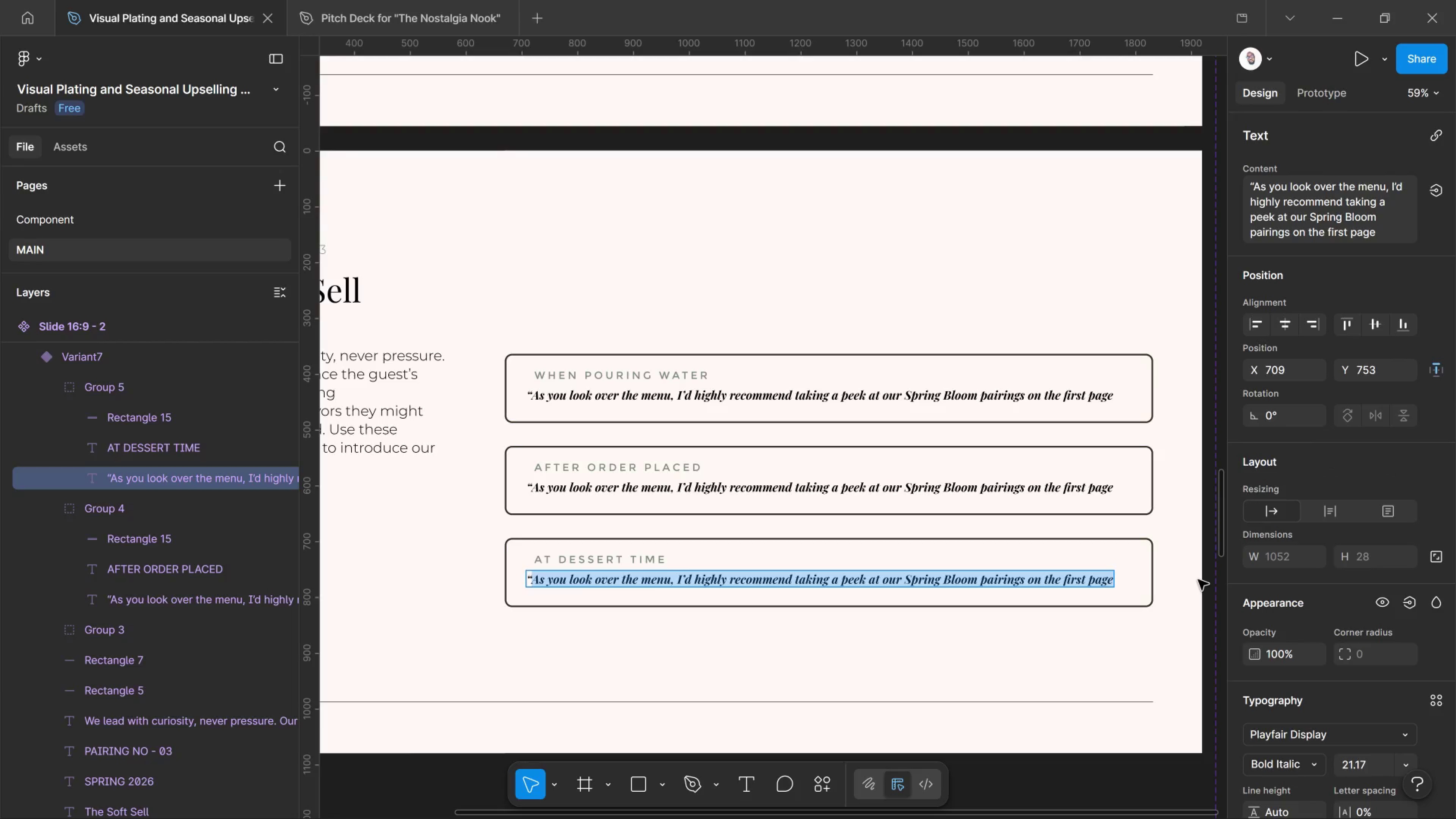 
type(IF Y)
key(Backspace)
key(Backspace)
key(Backspace)
type(f you are considered )
key(Backspace)
key(Backspace)
key(Backspace)
type(ing the chocolate cake)
key(Backspace)
type(e, our Hibiscus Cod)
key(Backspace)
type(ld Be)
key(Backspace)
type(rew)
 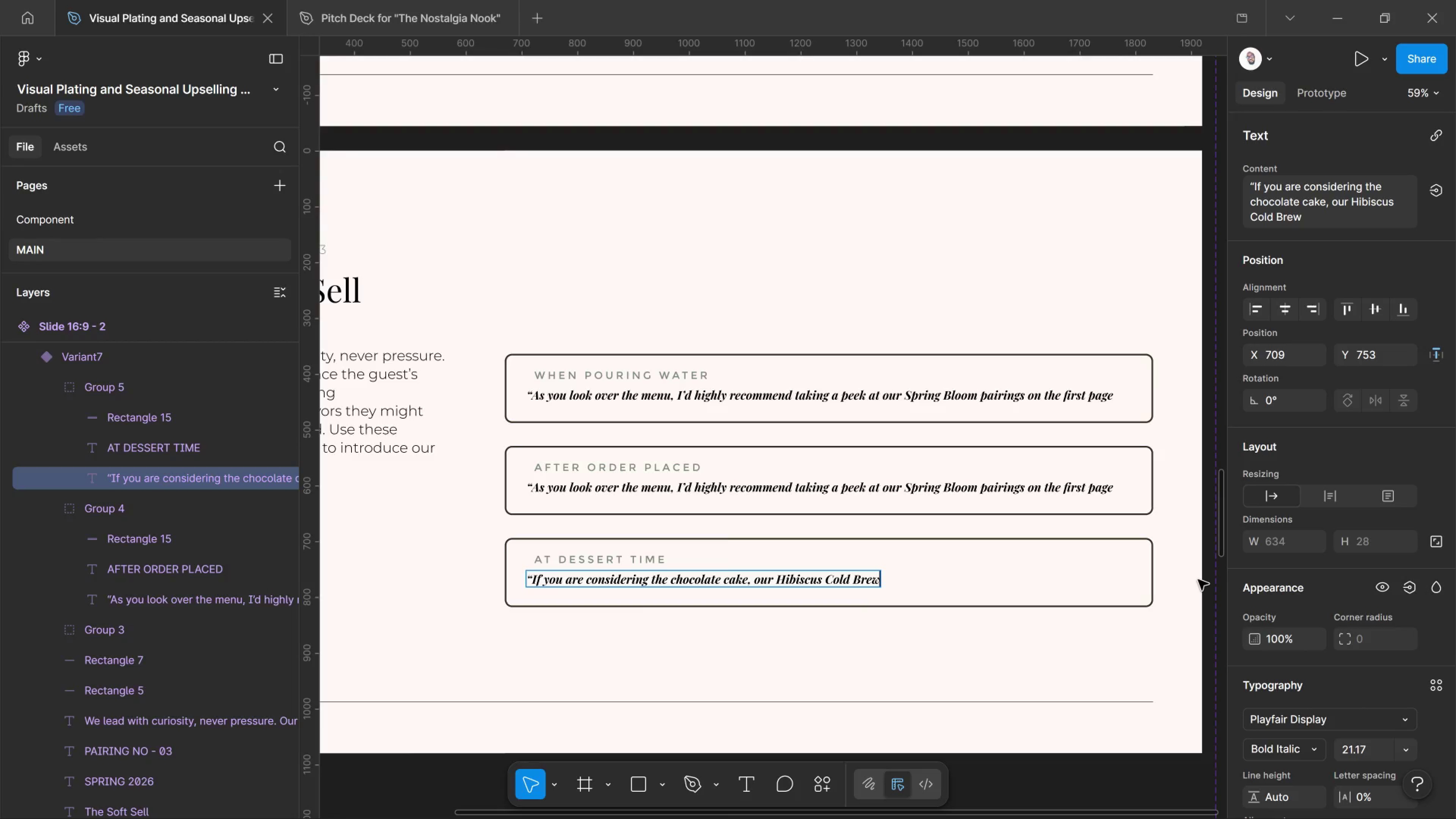 
type( cuts through the richness beautifuly.")
 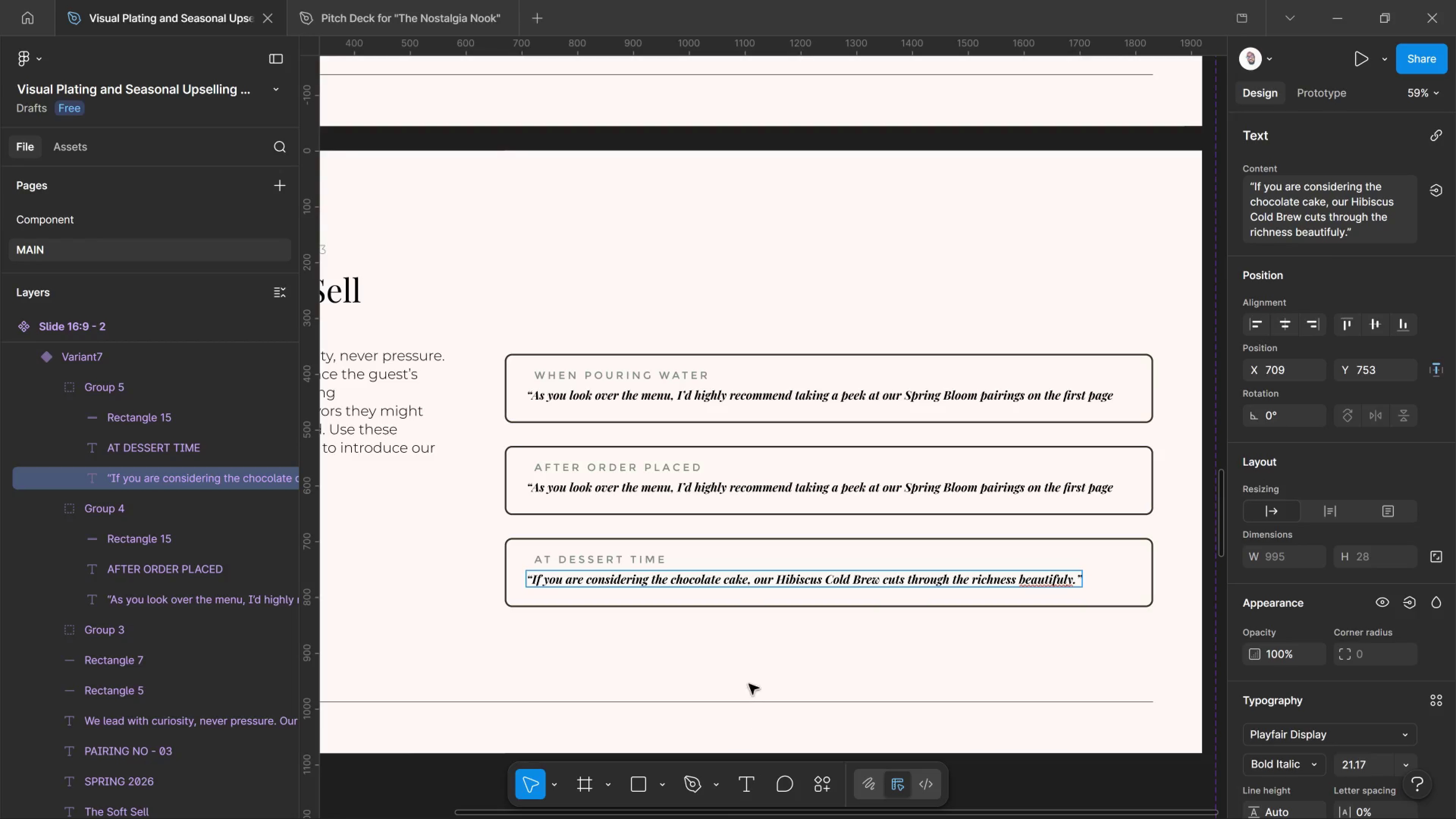 
wait(7.89)
 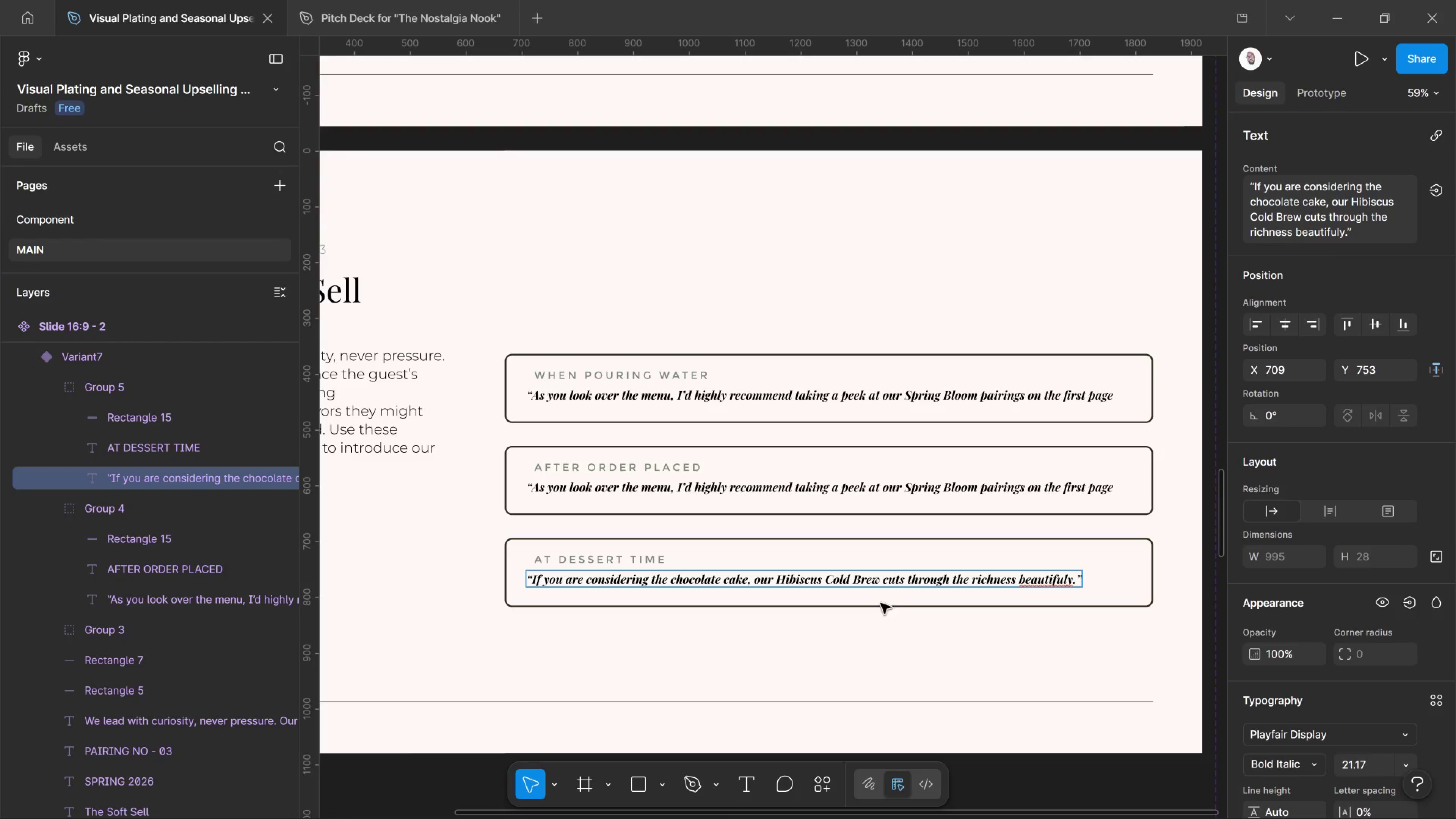 
left_click_drag(start_coordinate=[534, 480], to_coordinate=[1196, 489])
 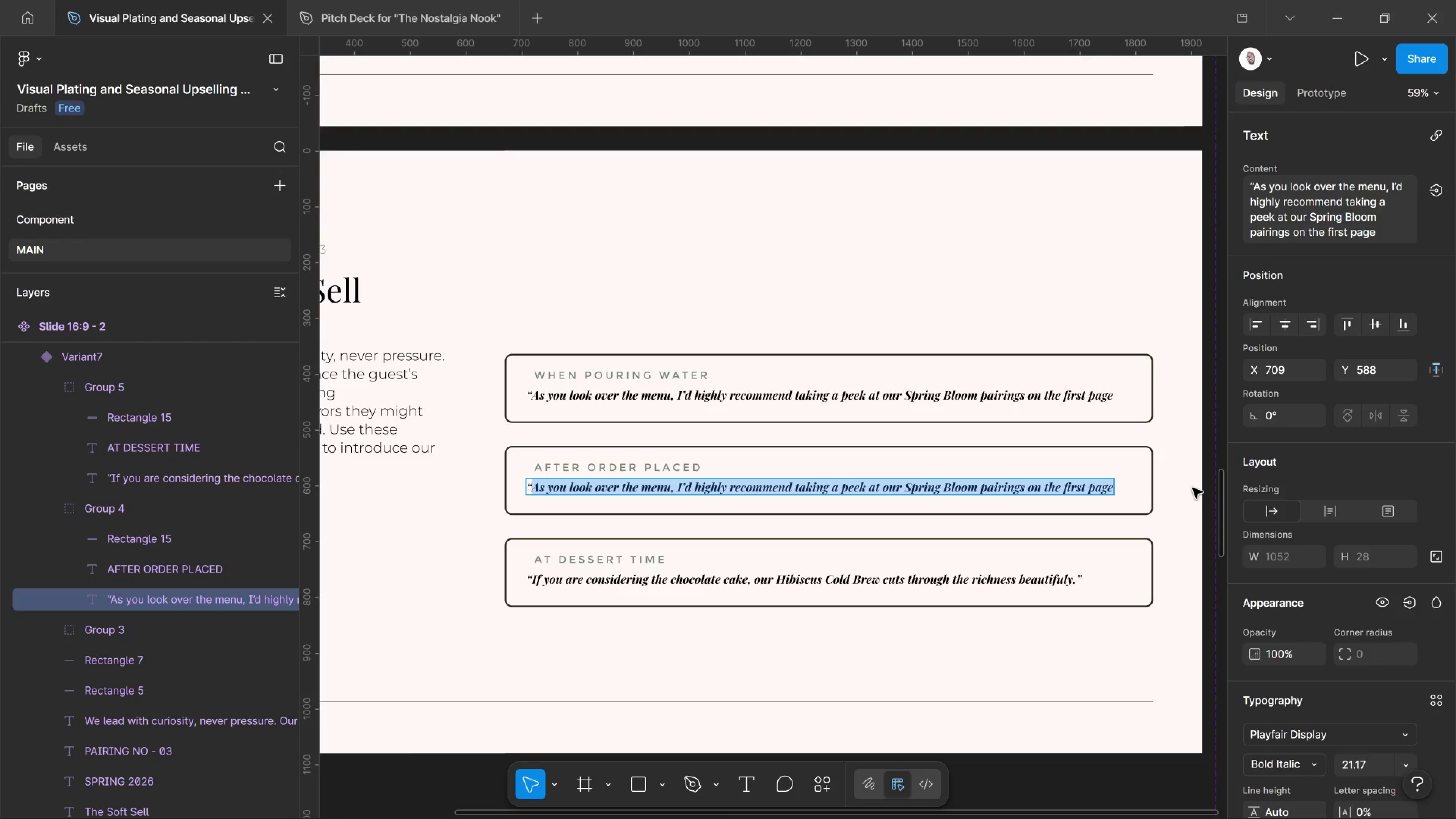 
type(Have you tried our Lavender Honey)
 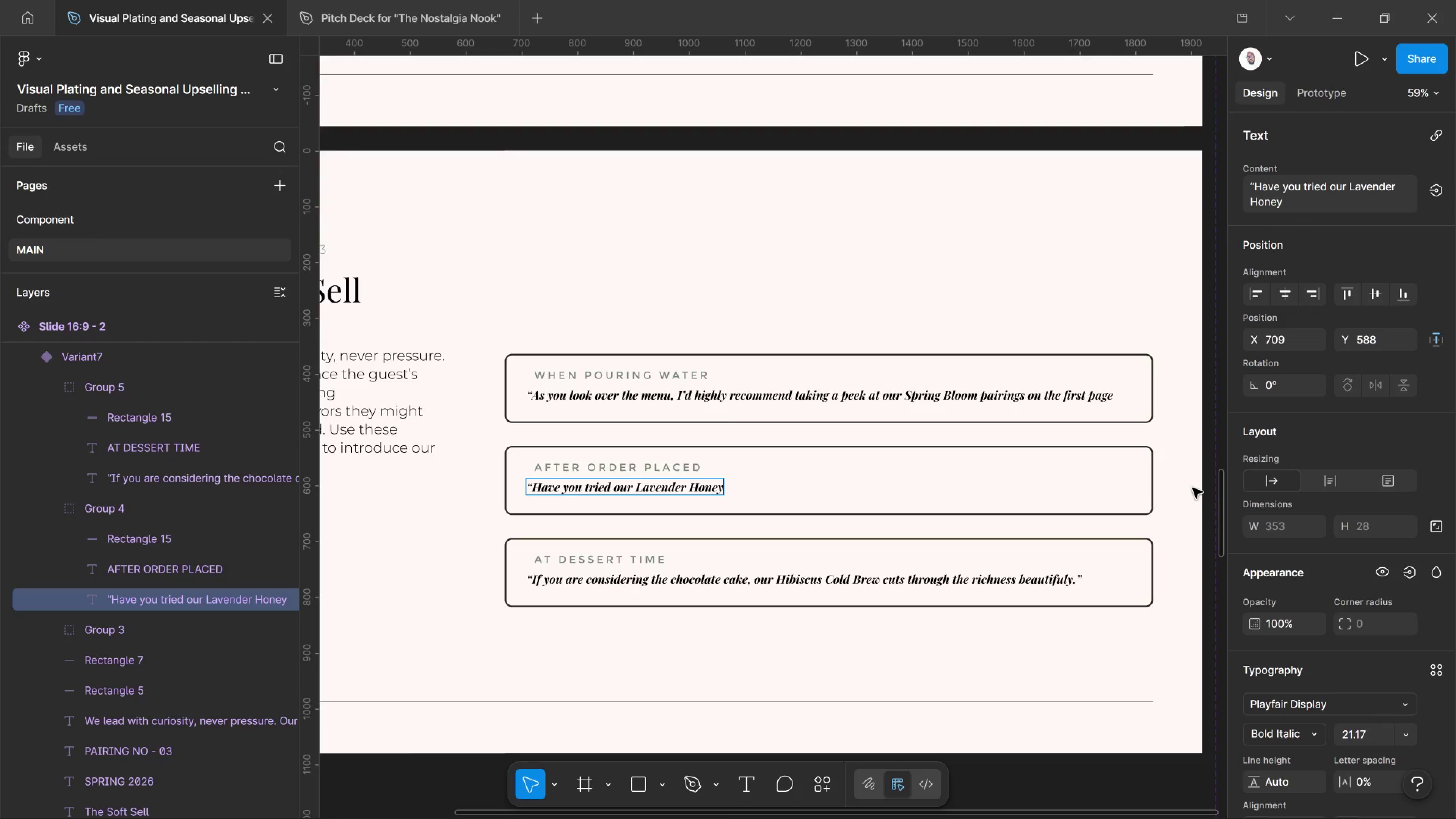 
type(Latte? It)
 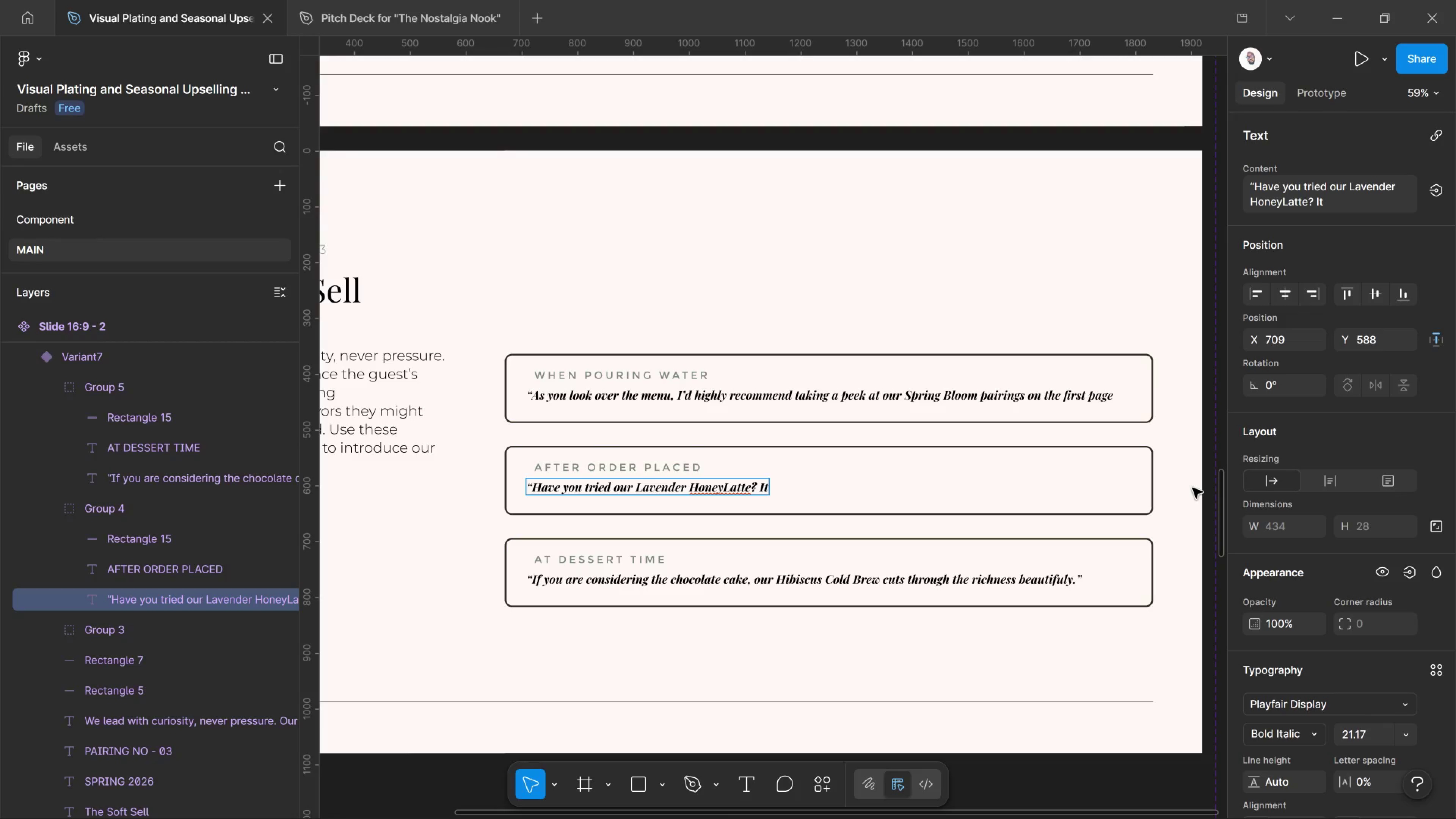 
key(Quote)
 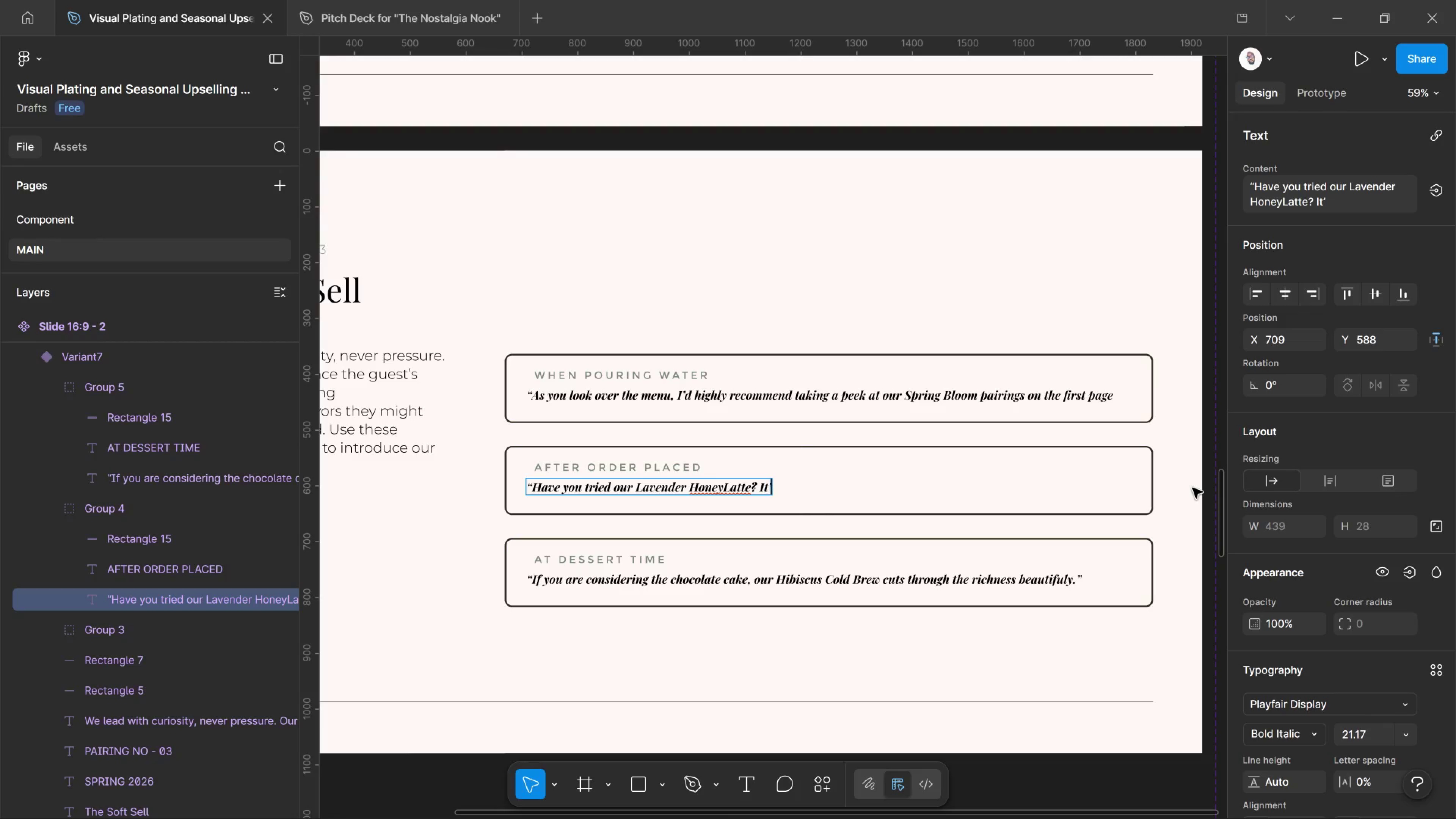 
key(S)
 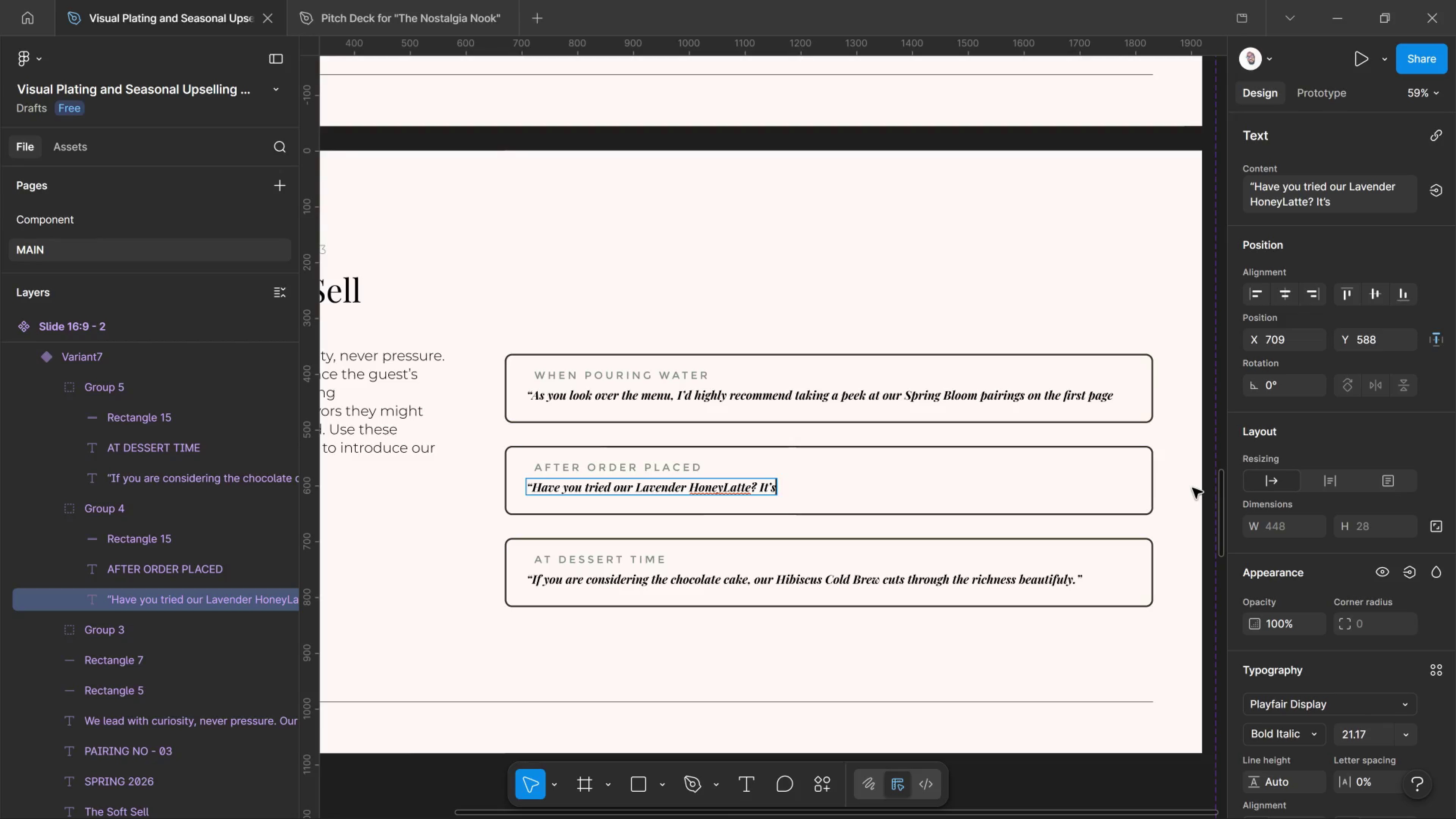 
key(Space)
 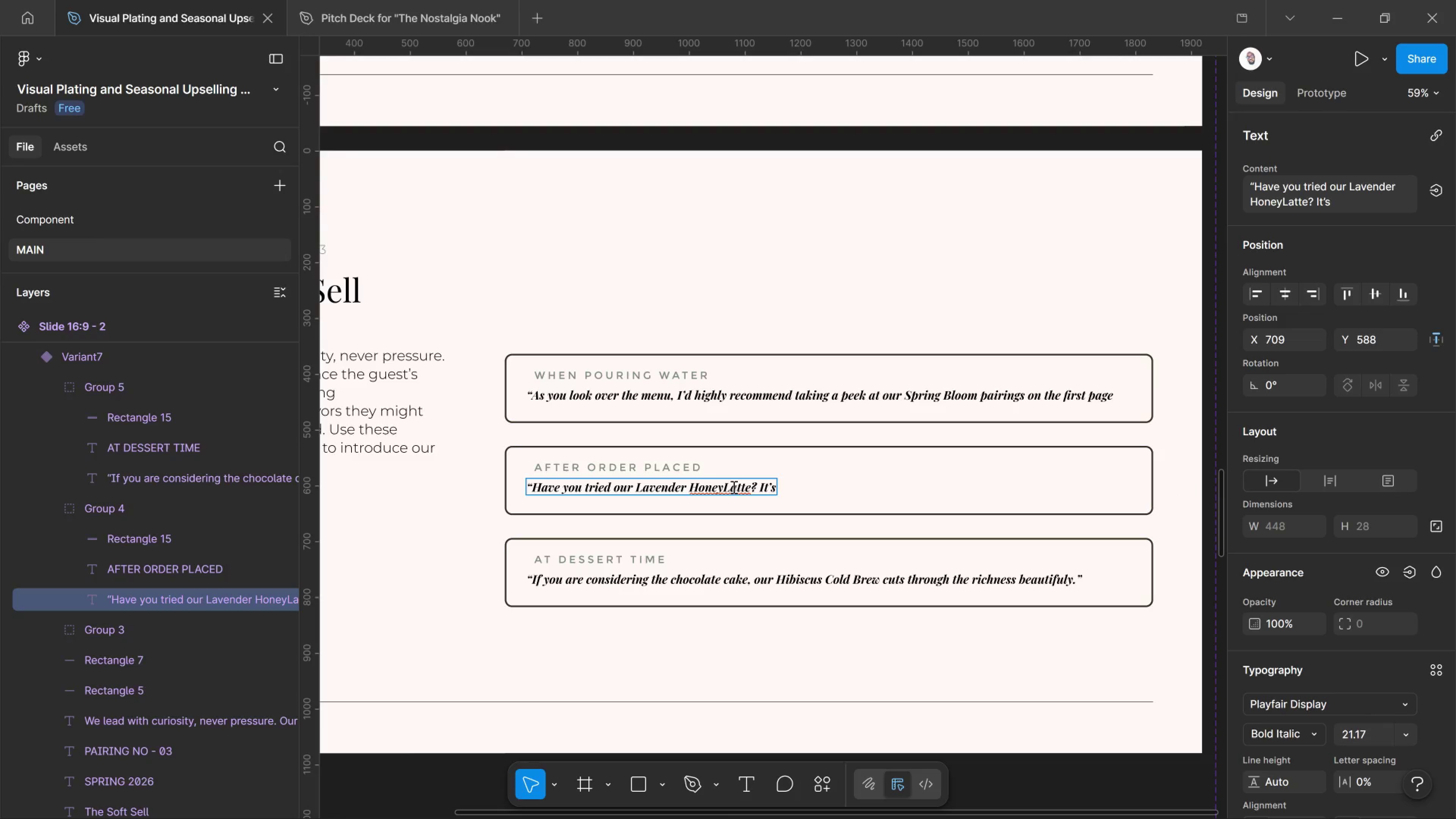 
left_click([722, 481])
 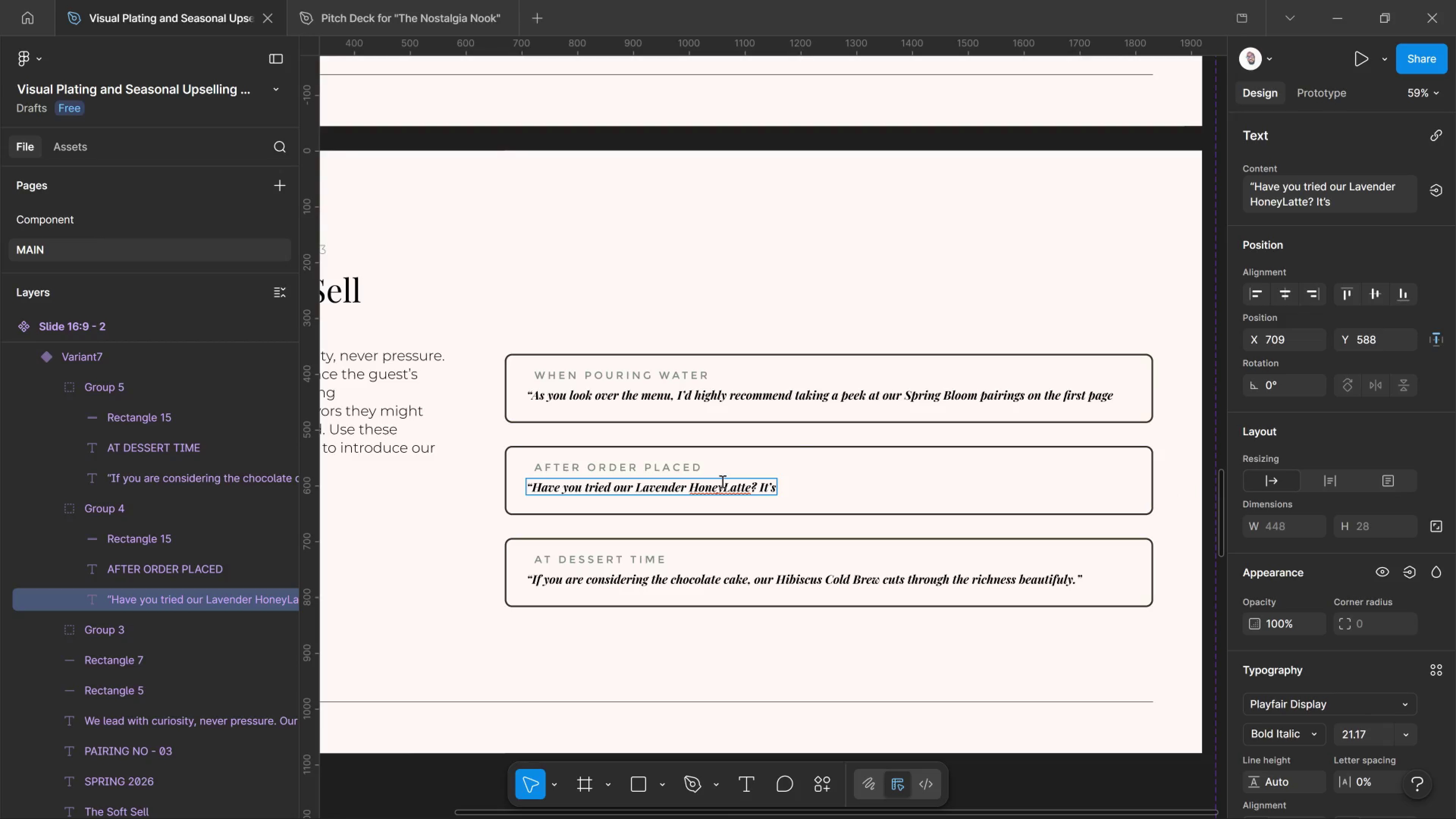 
key(Space)
 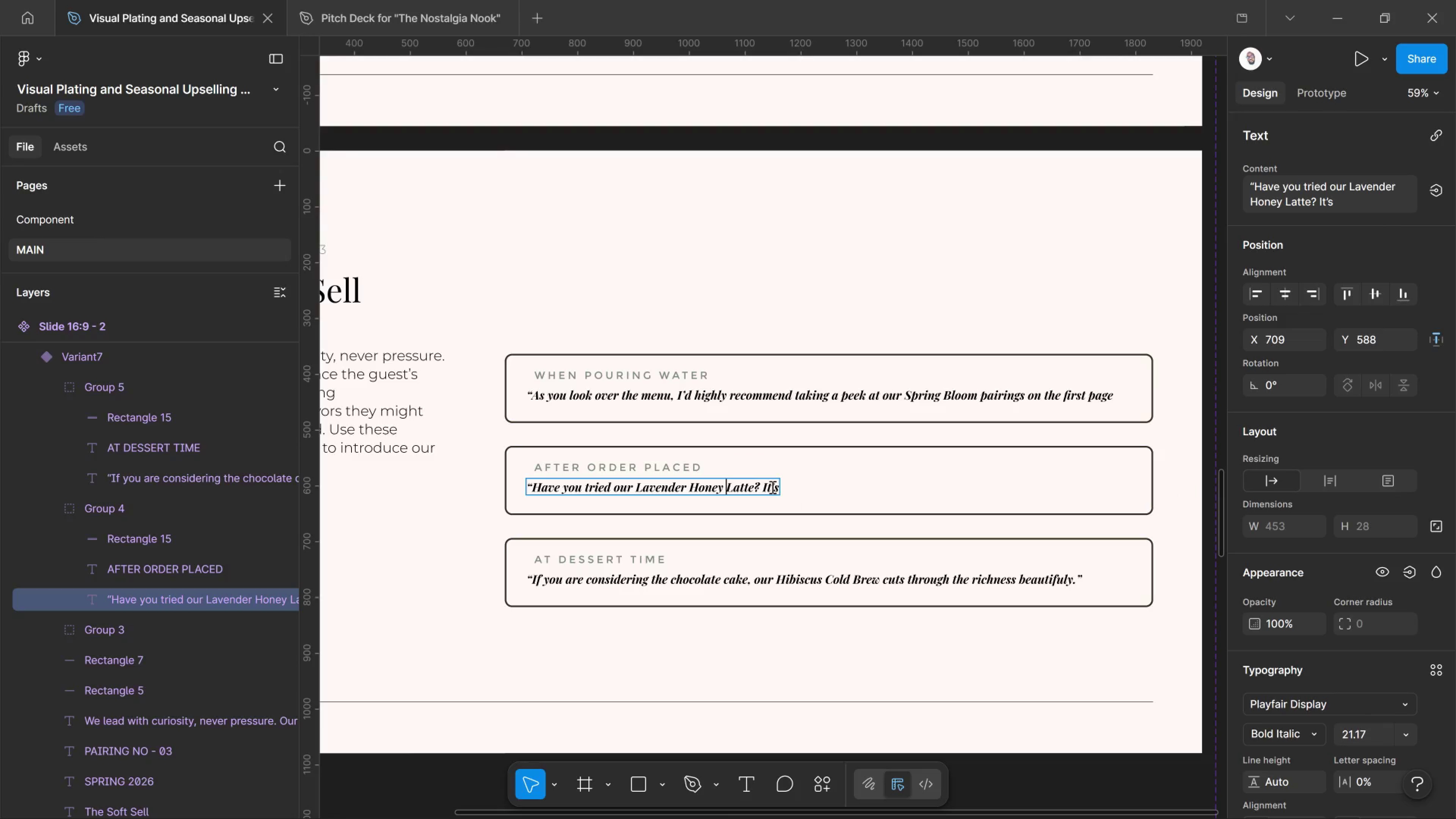 
left_click([772, 487])
 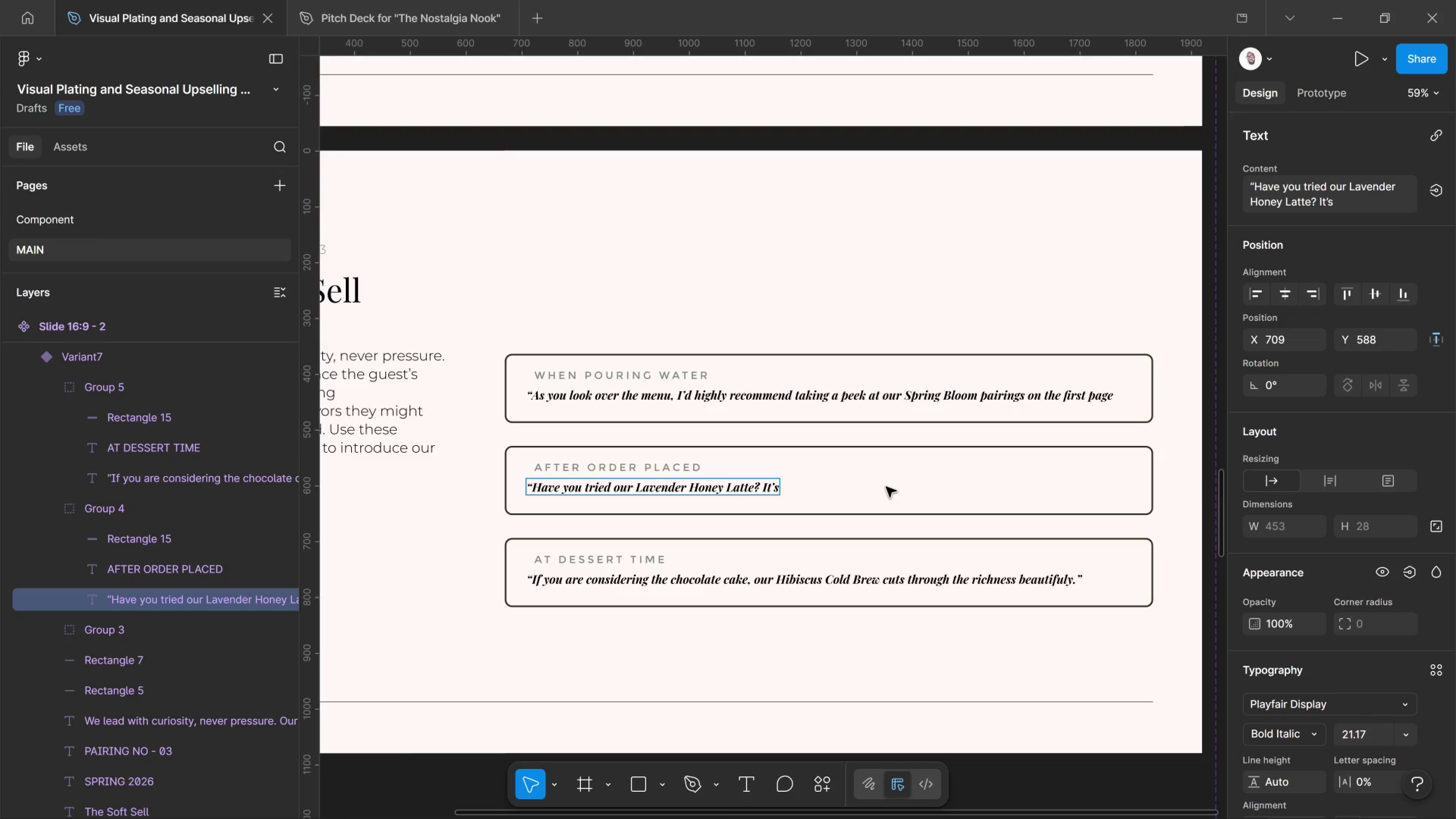 
key(ArrowRight)
 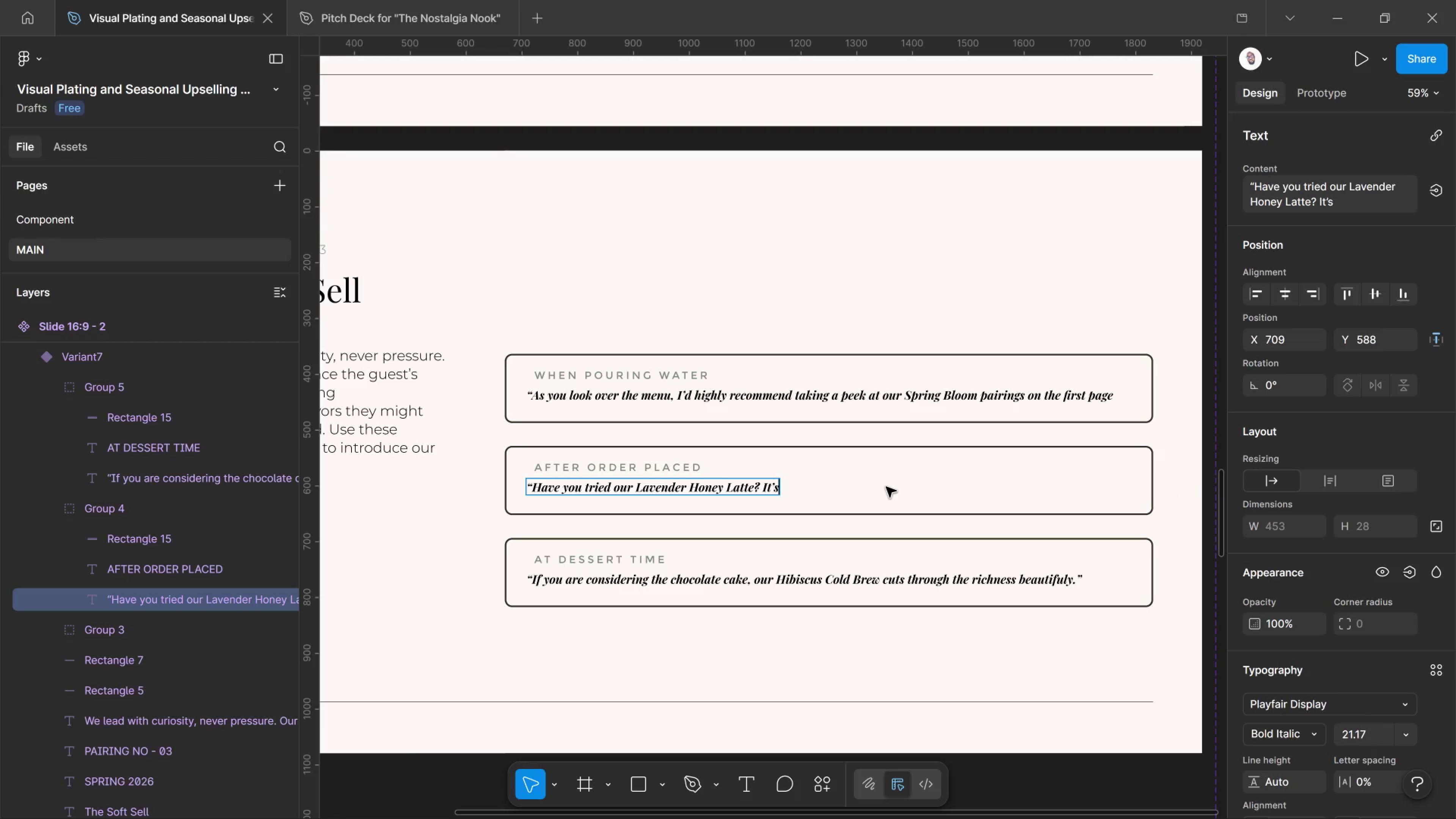 
key(ArrowRight)
 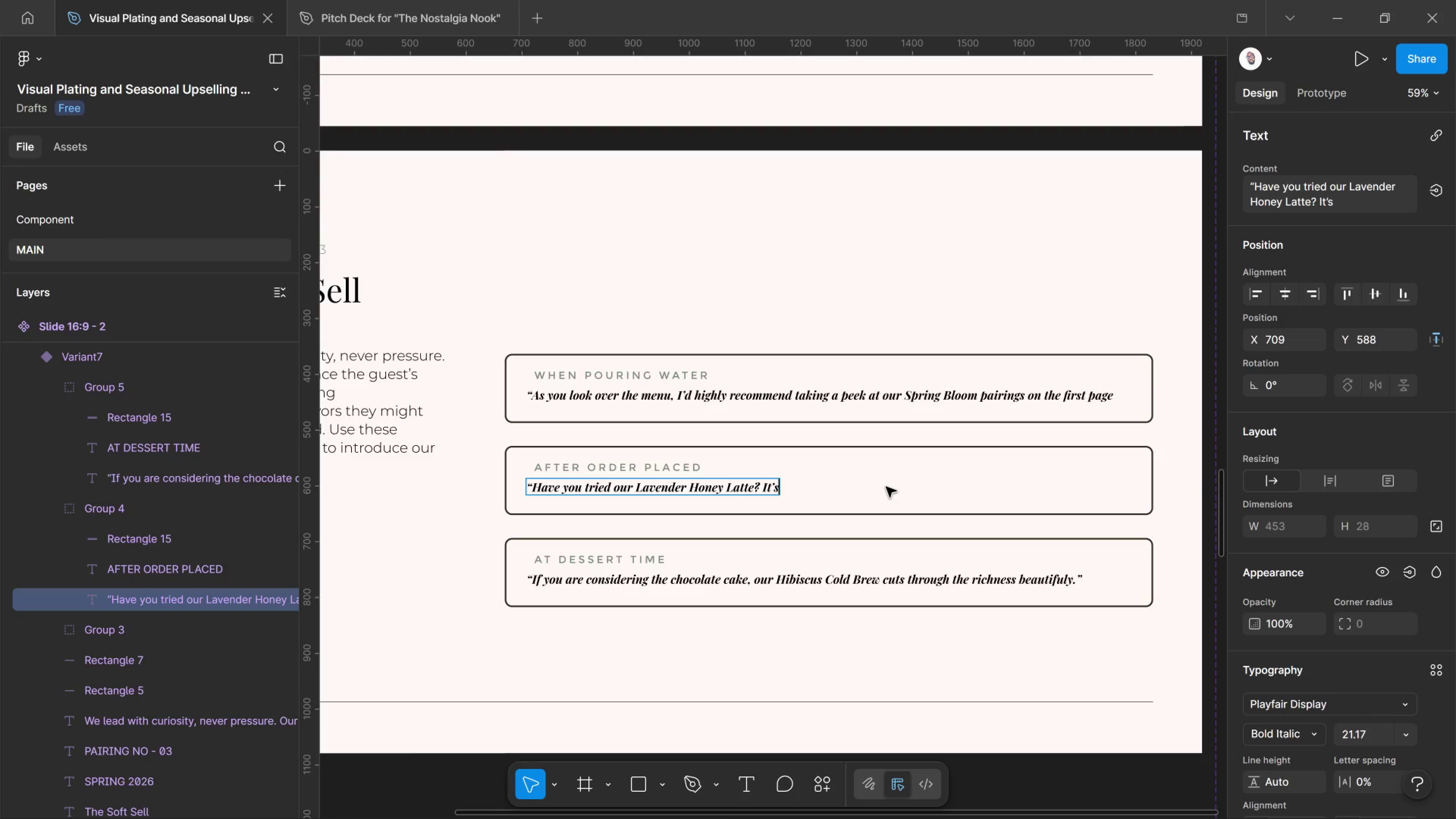 
key(ArrowRight)
 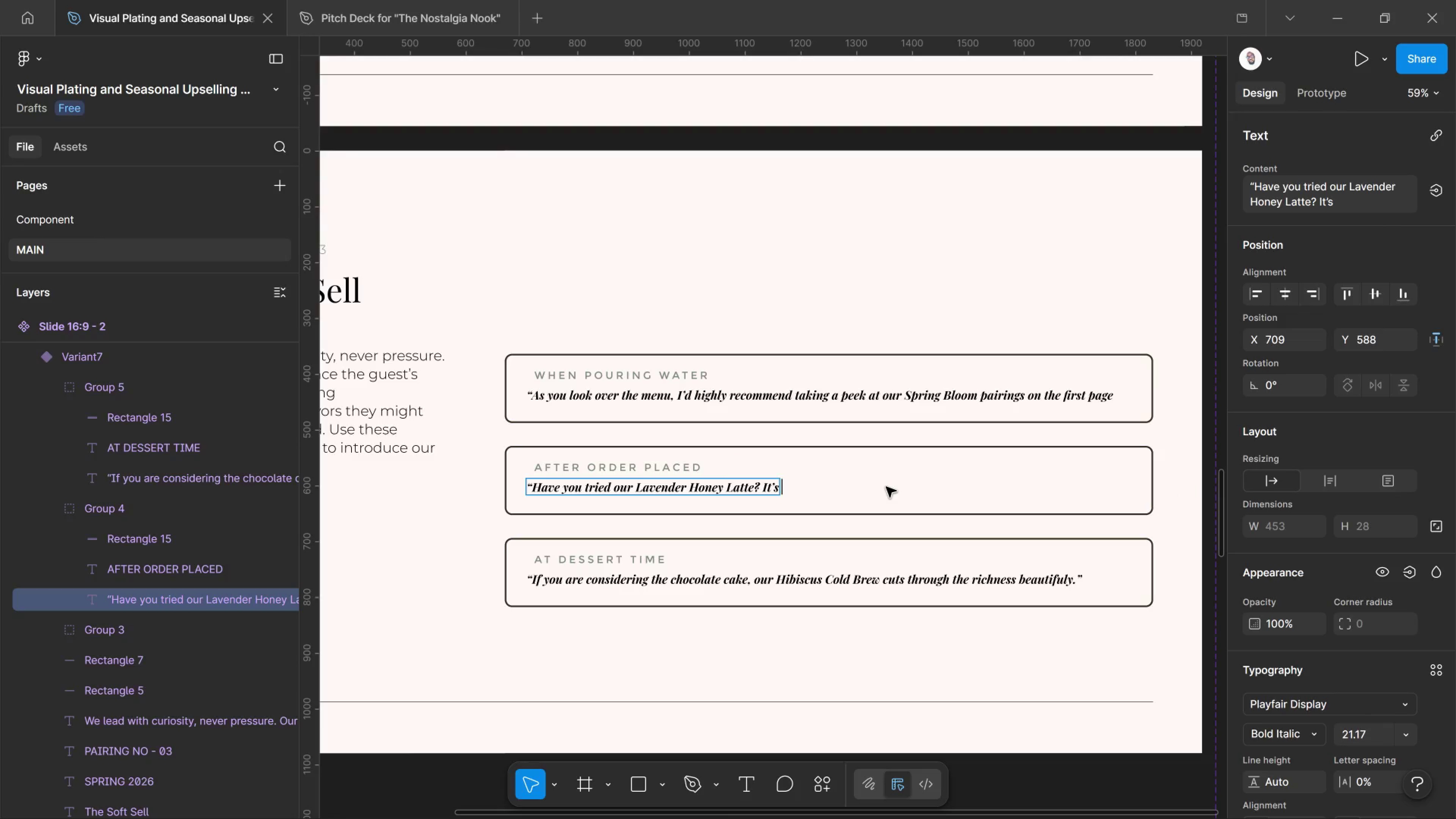 
key(ArrowRight)
 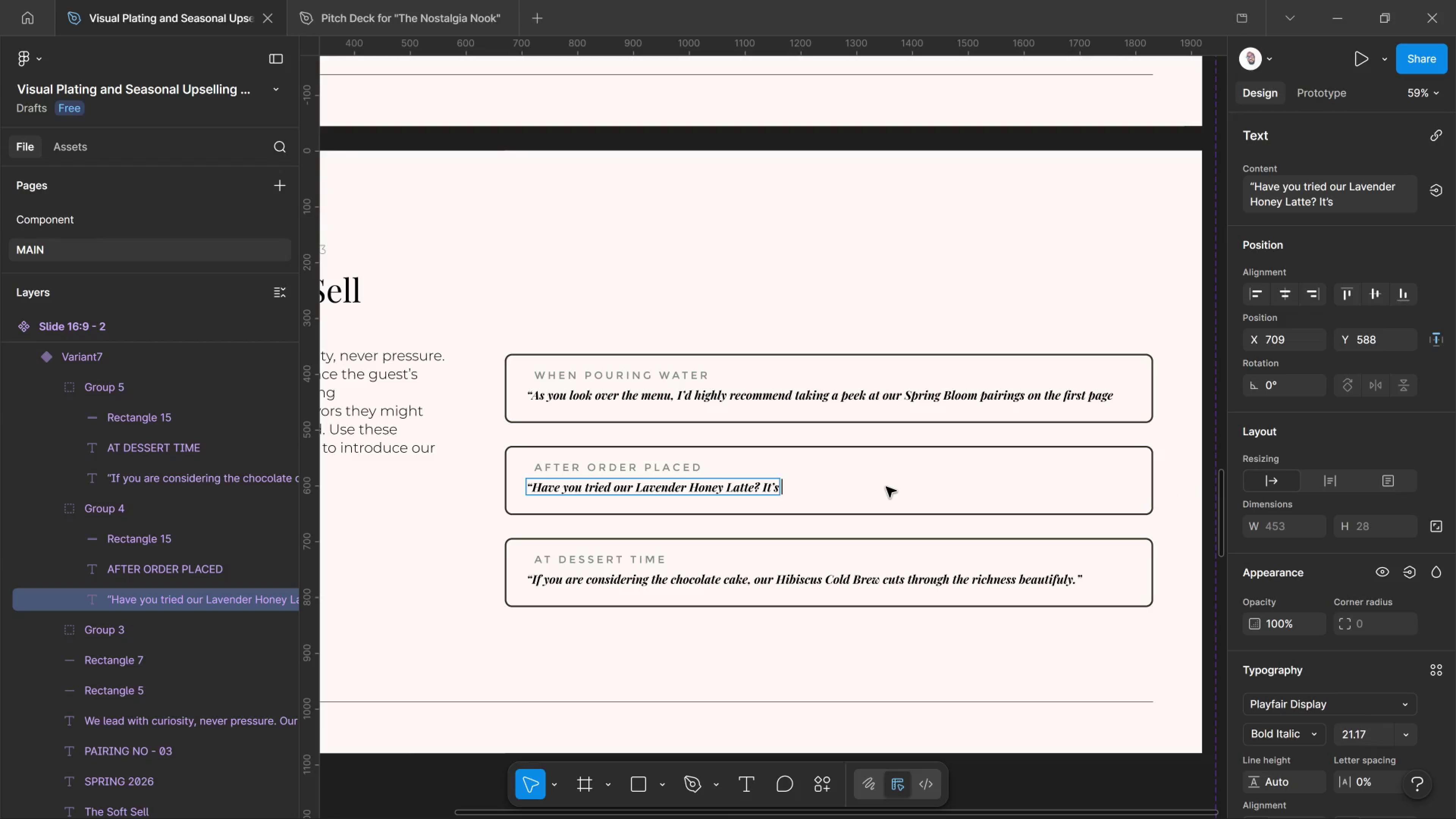 
type(lovely with the Lemon Ricotta Toat)
key(Backspace)
type(st u)
key(Backspace)
type(you've ordered.")
 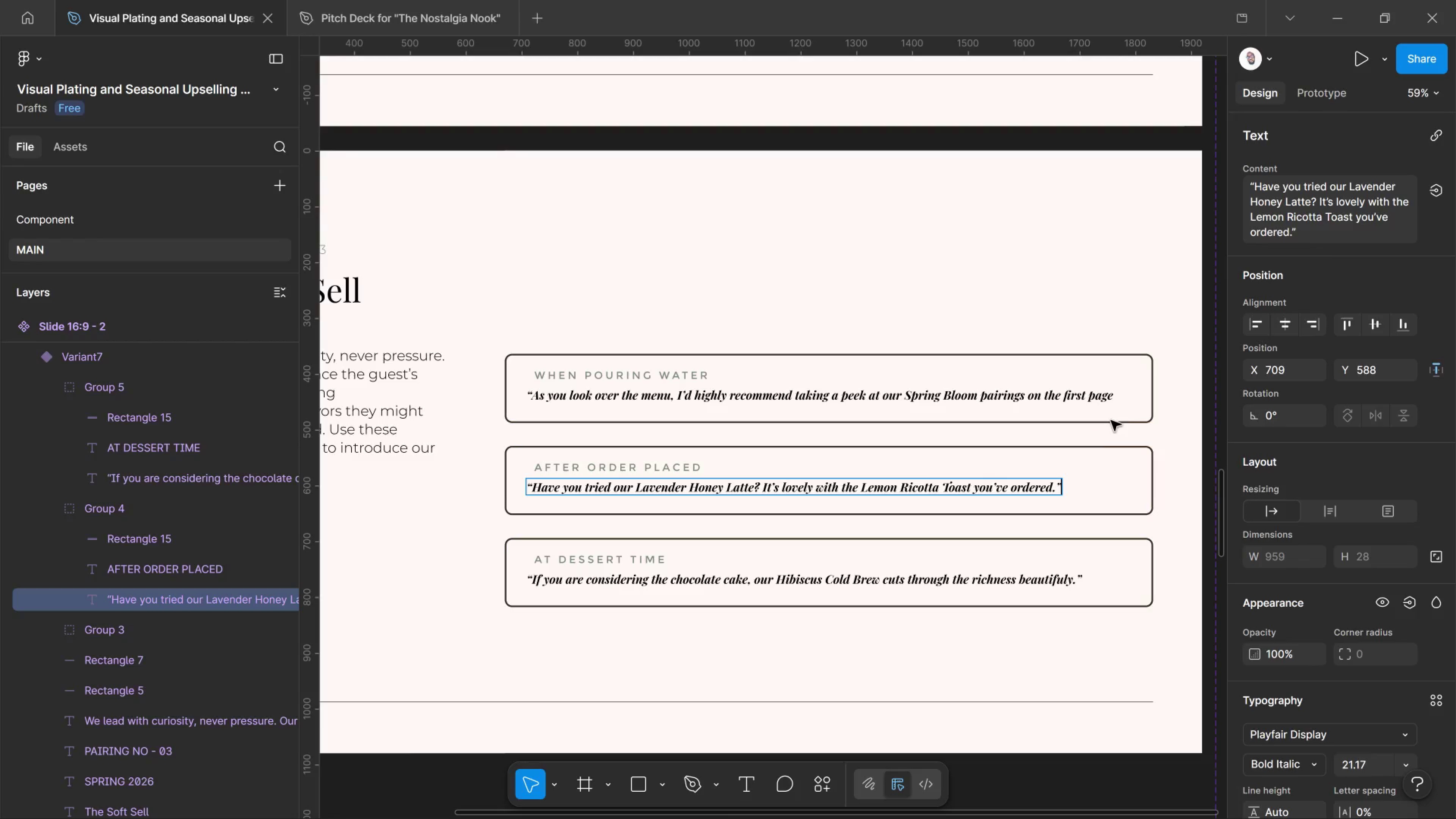 
left_click([1110, 392])
 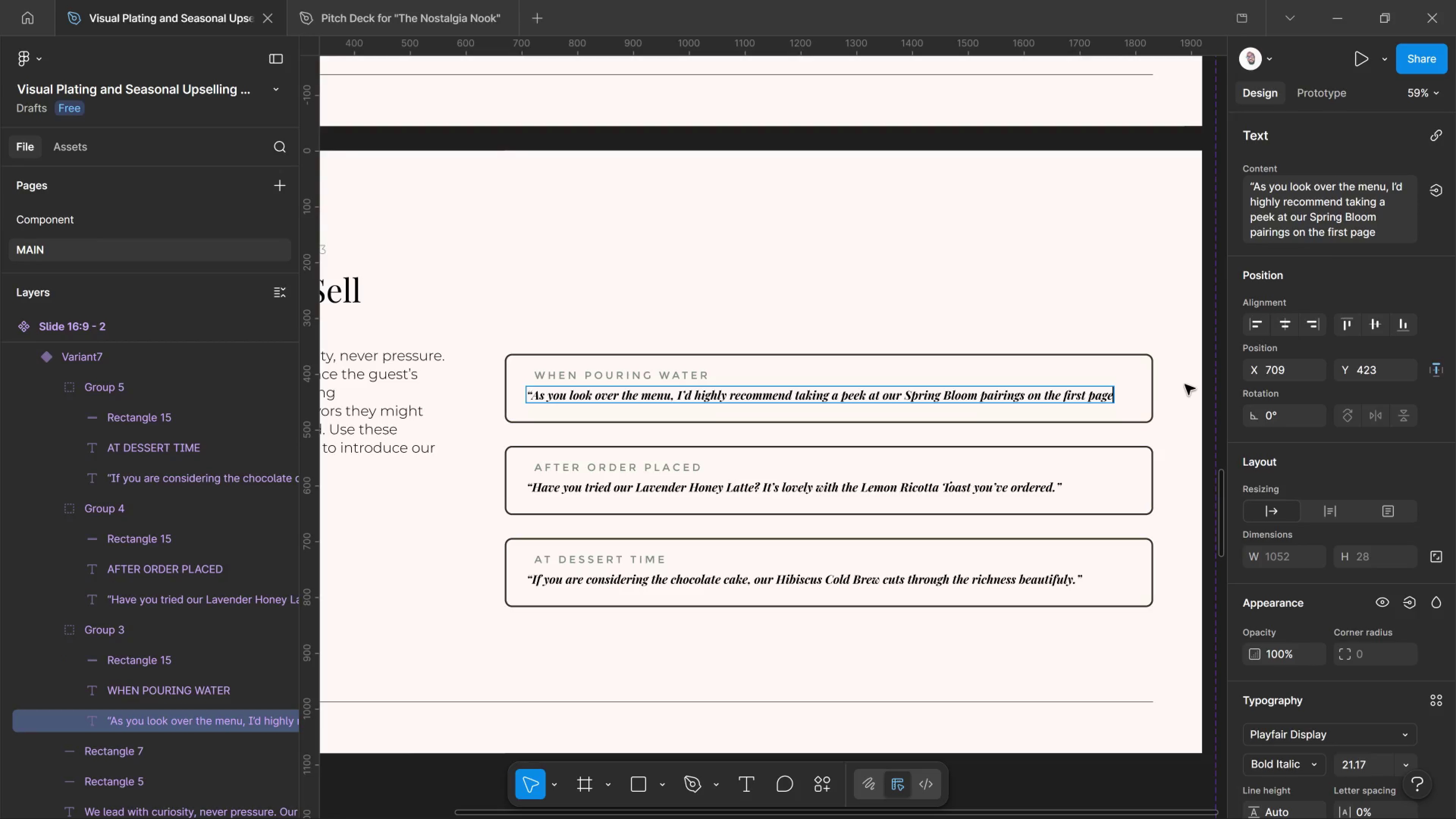 
key(Shift+ShiftRight)
 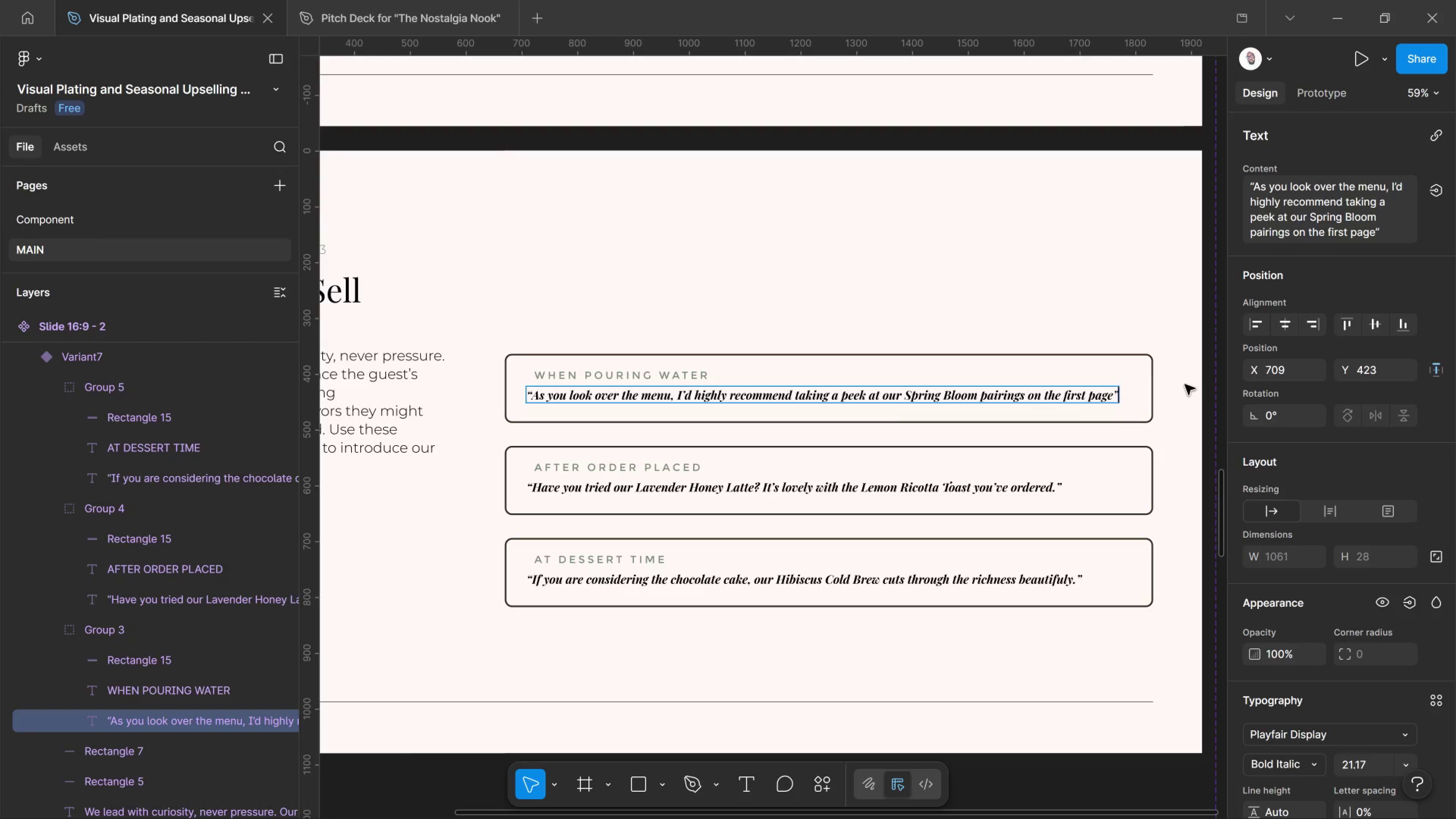 
key(Shift+Quote)
 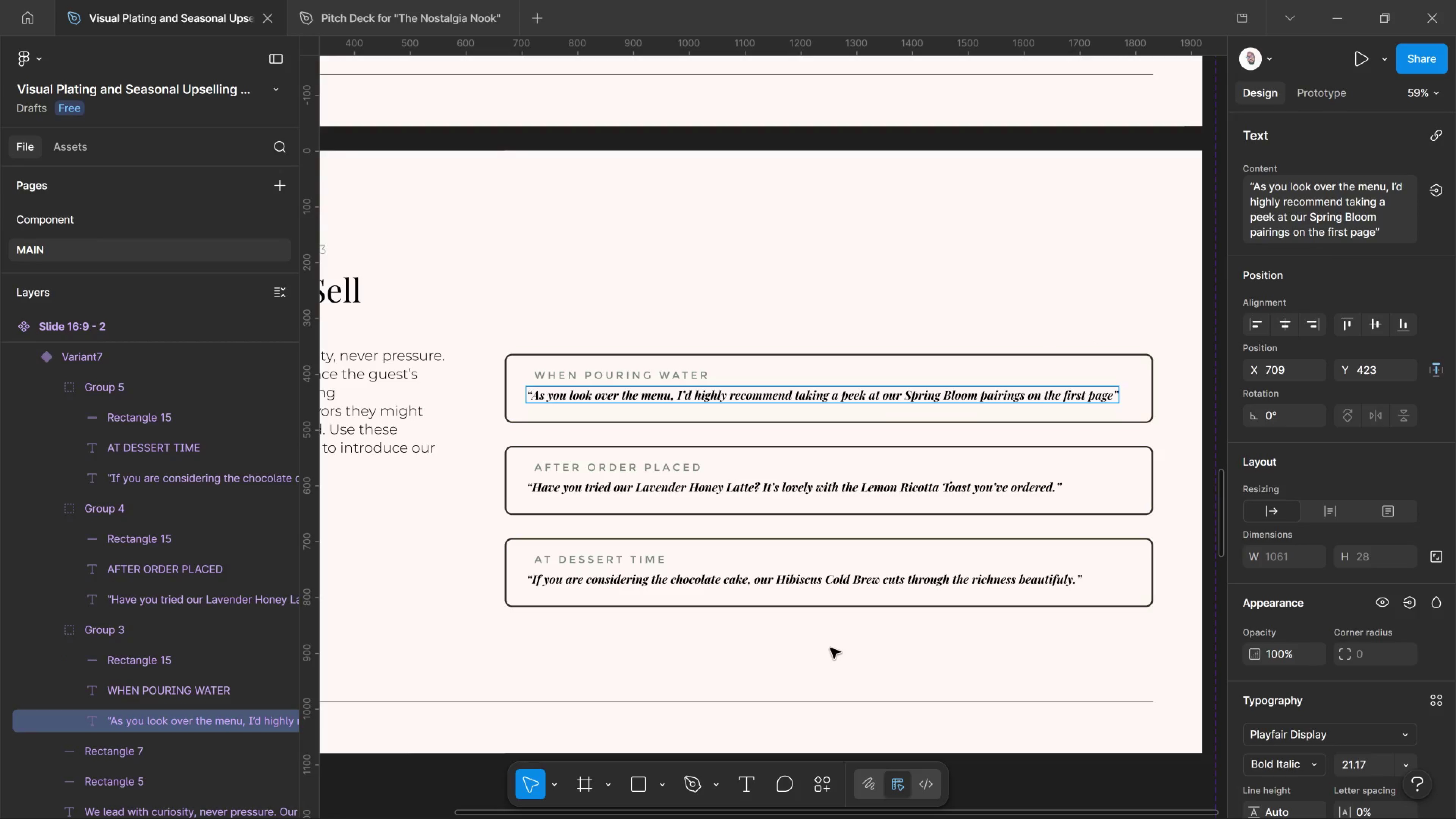 
left_click([830, 648])
 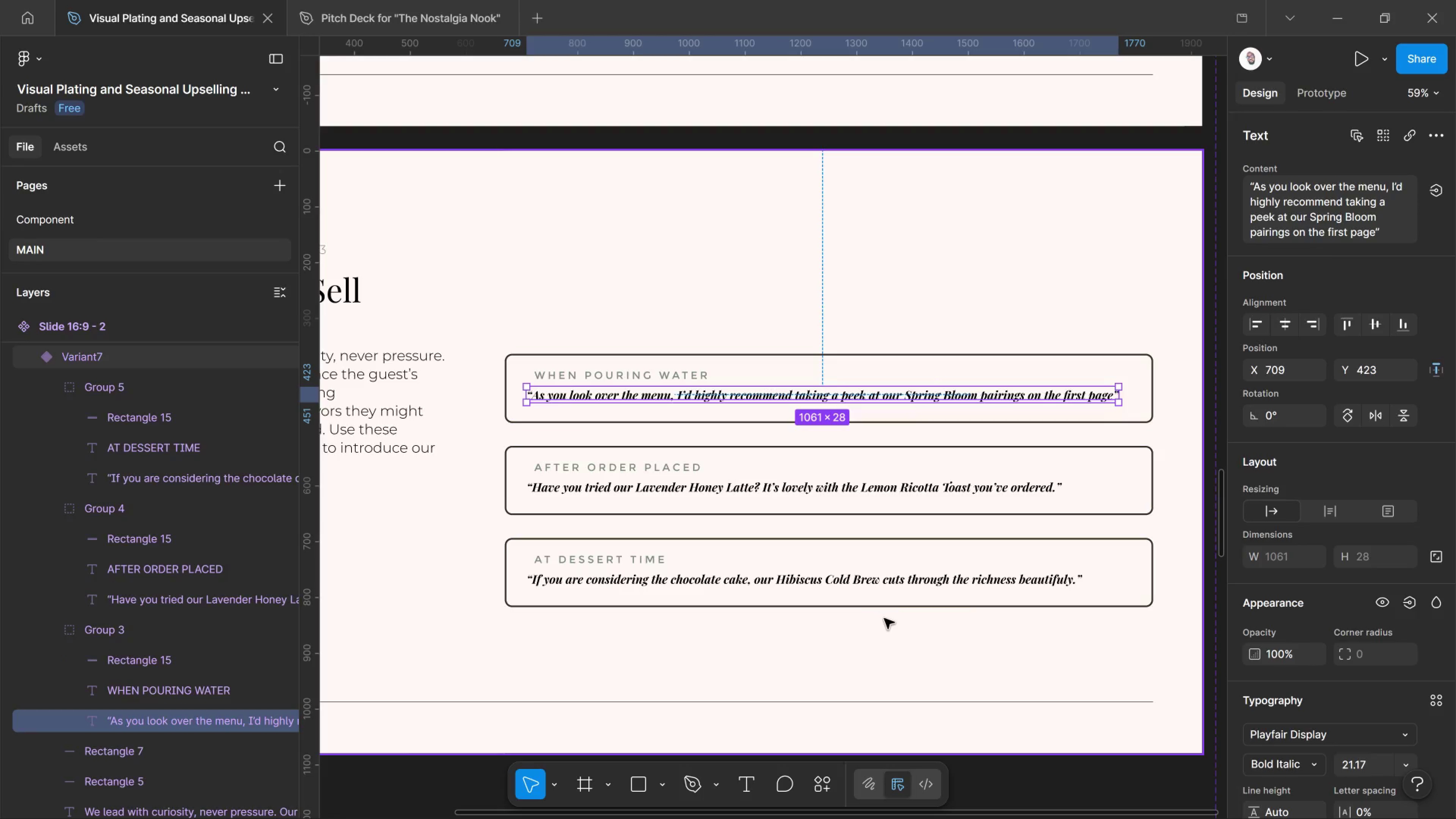 
left_click([884, 618])
 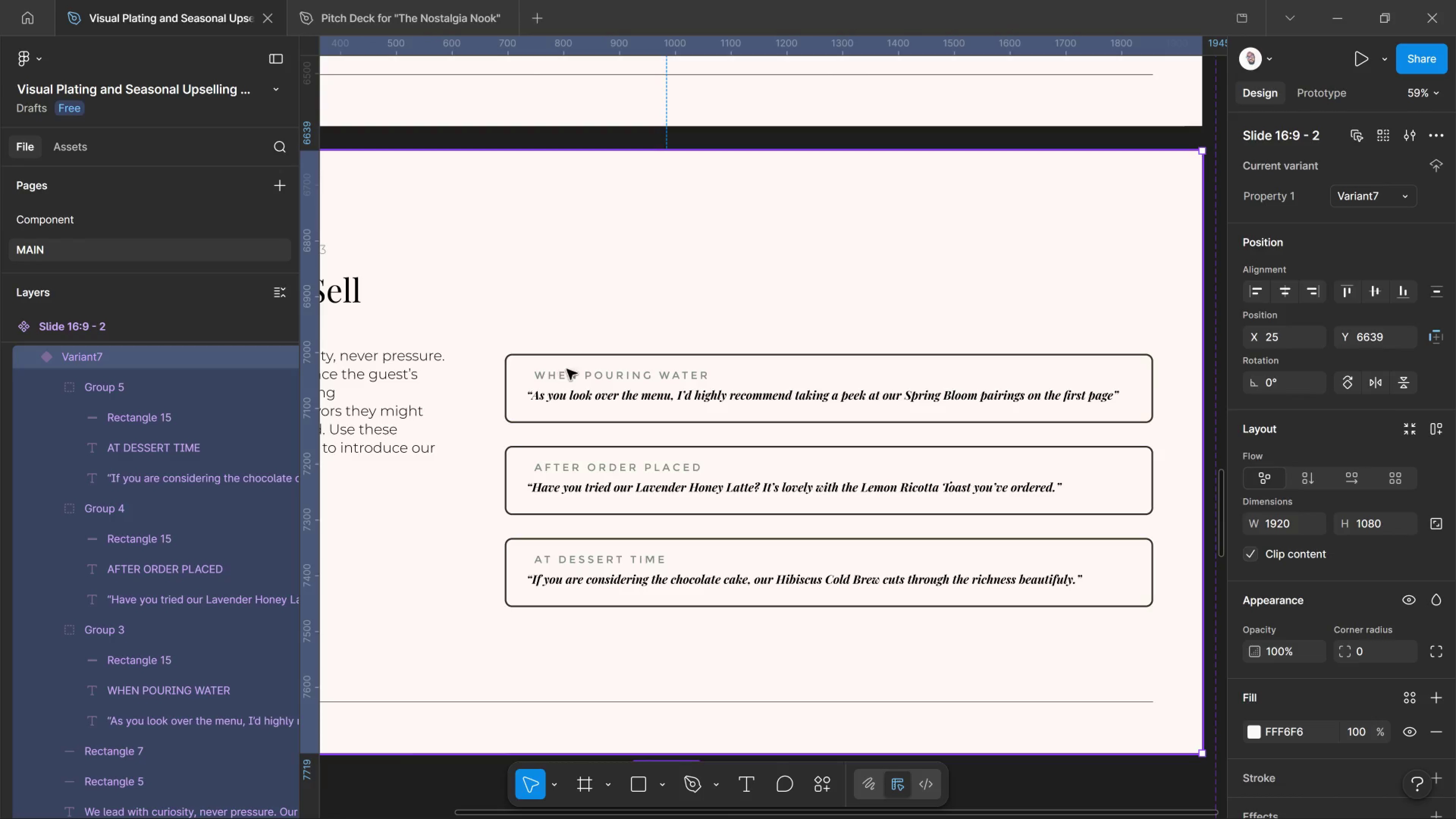 
wait(5.14)
 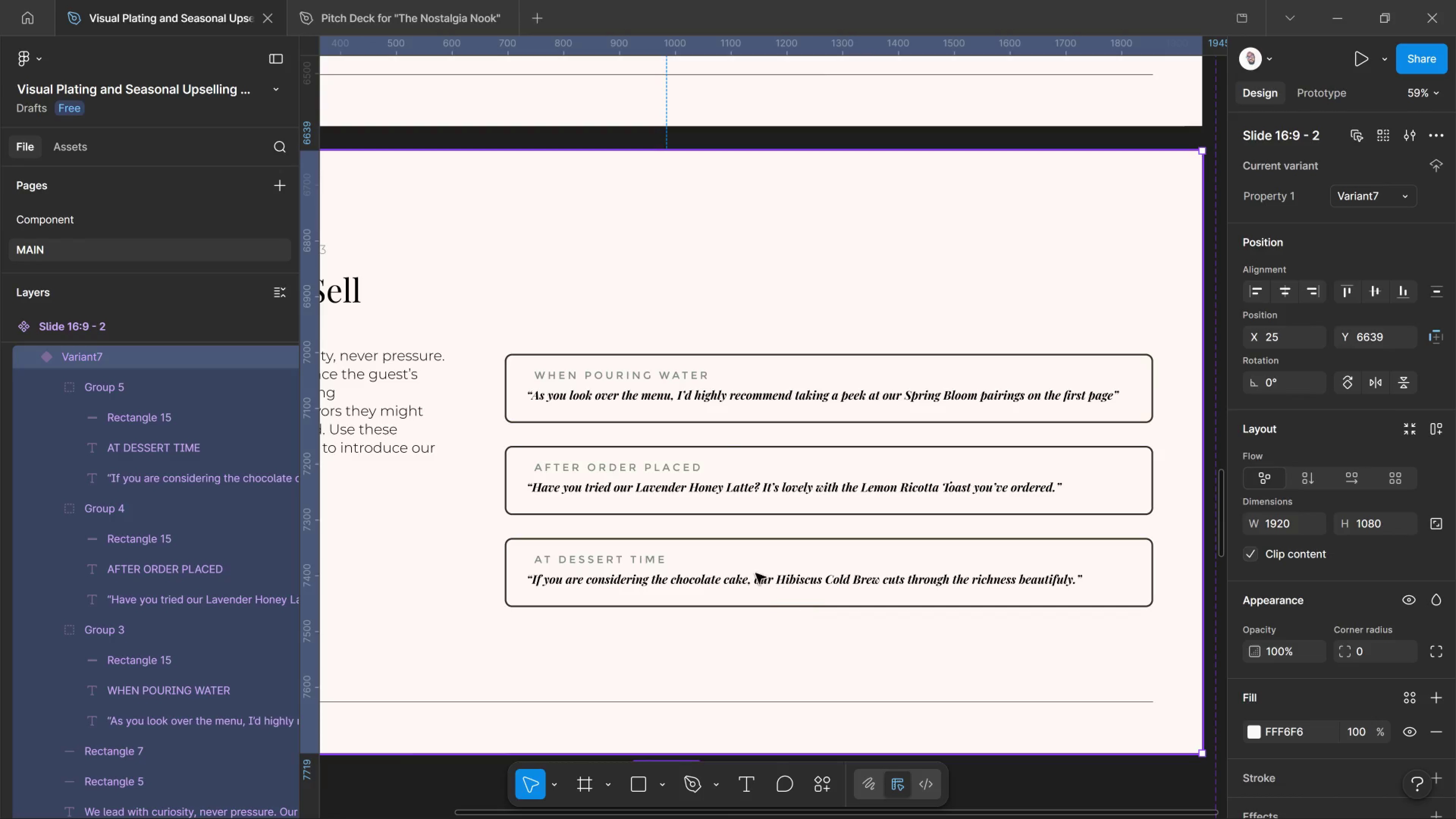 
left_click([588, 360])
 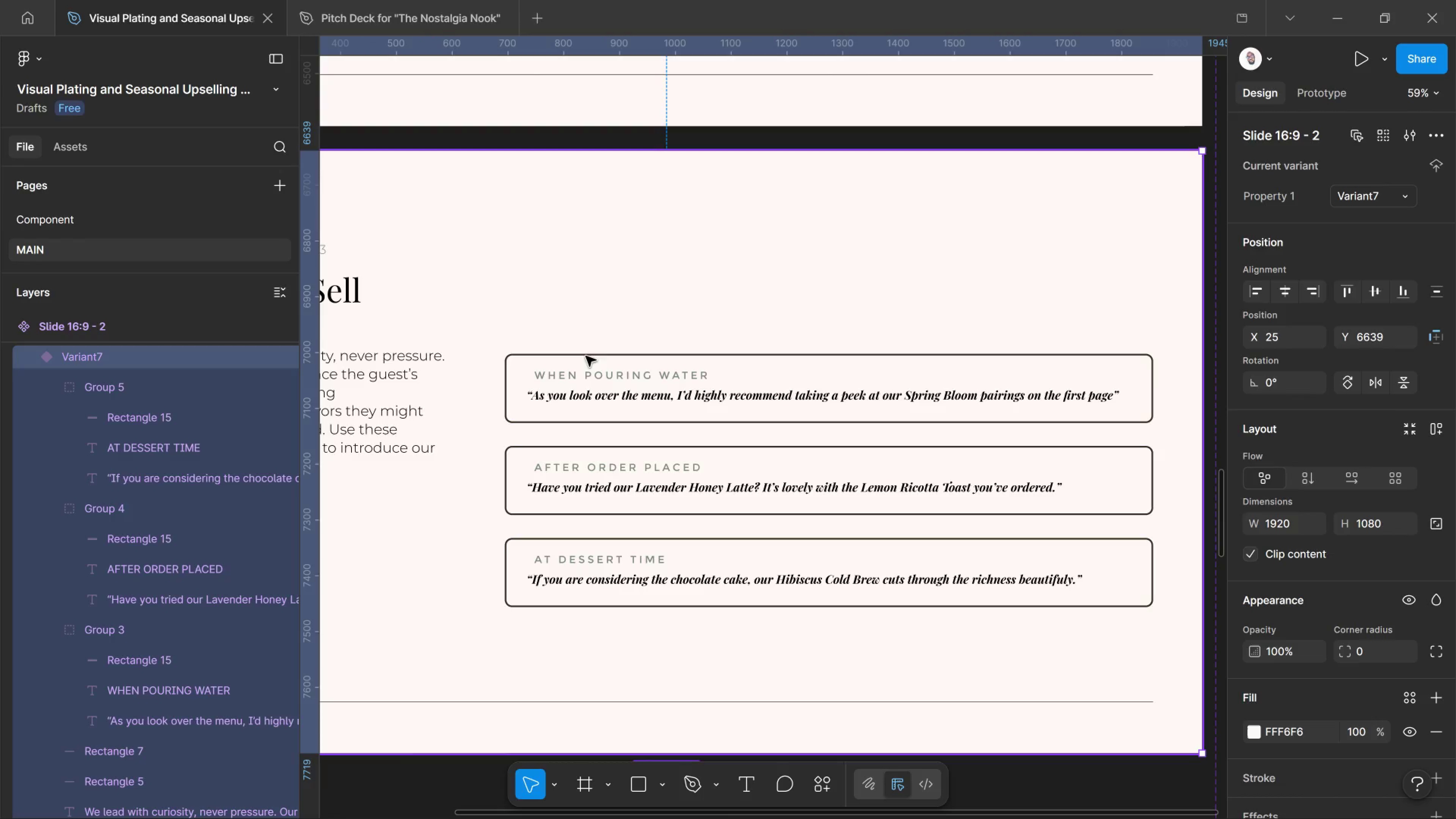 
left_click([586, 356])
 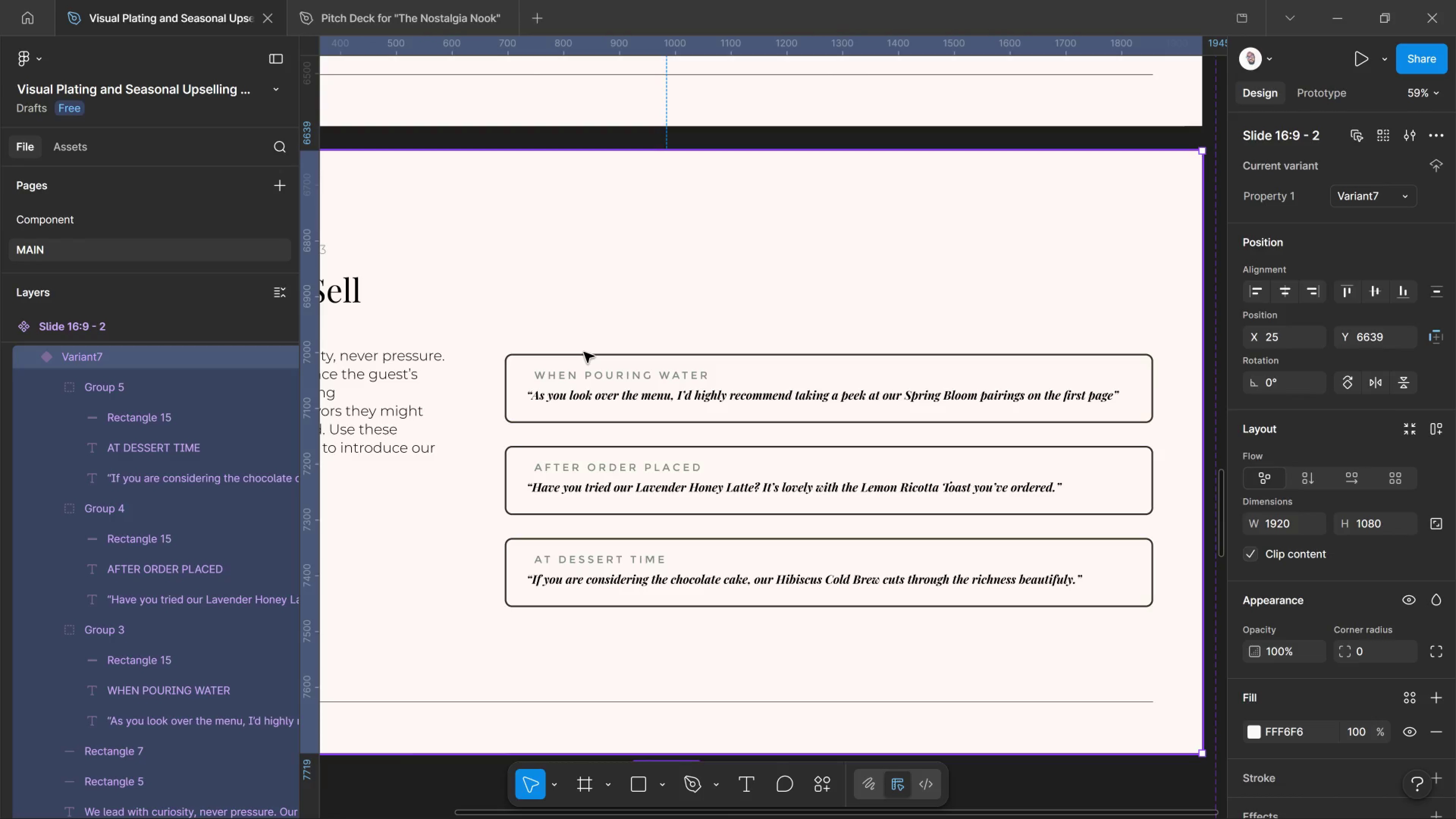 
double_click([584, 352])
 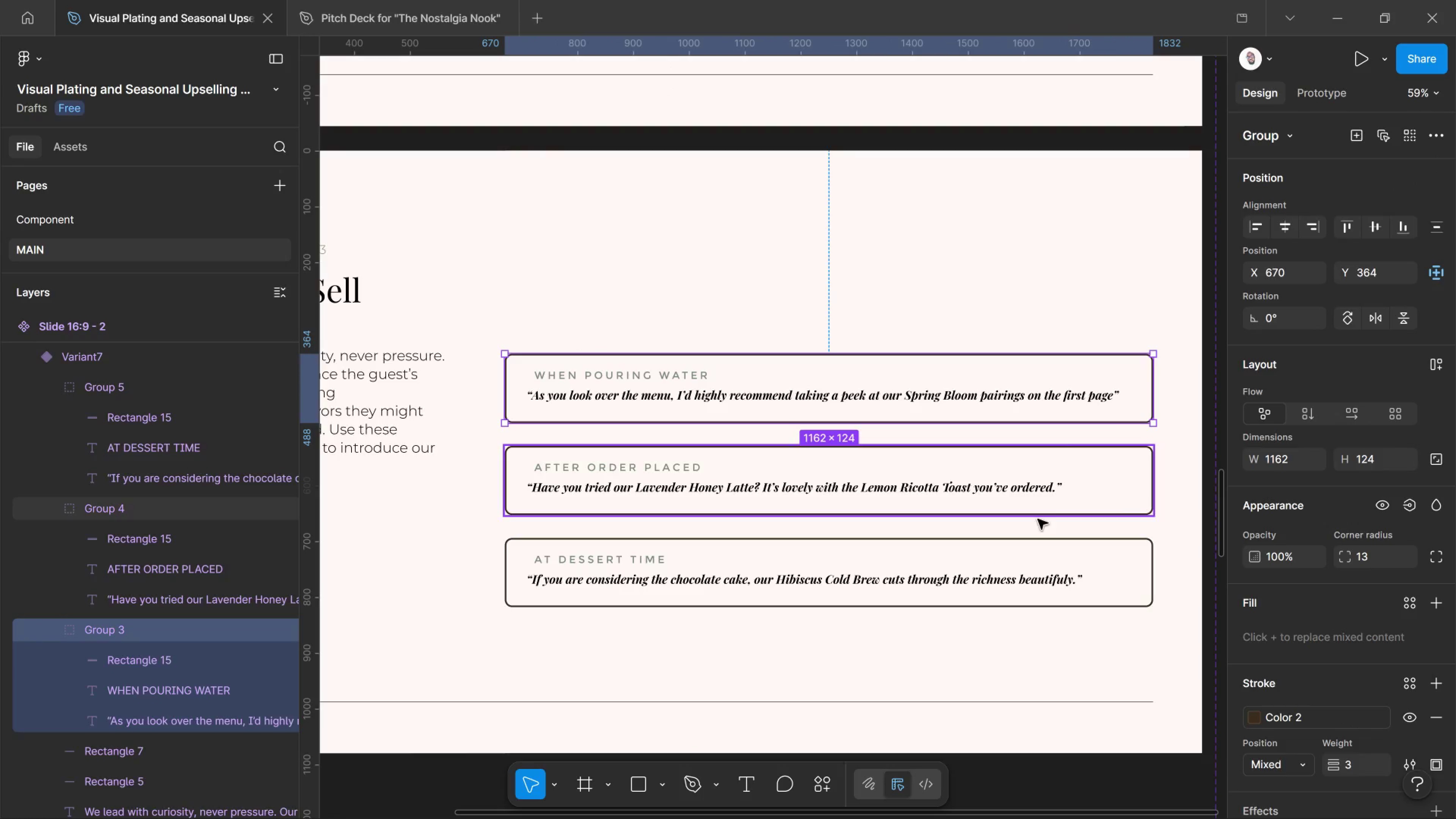 
left_click([992, 605])
 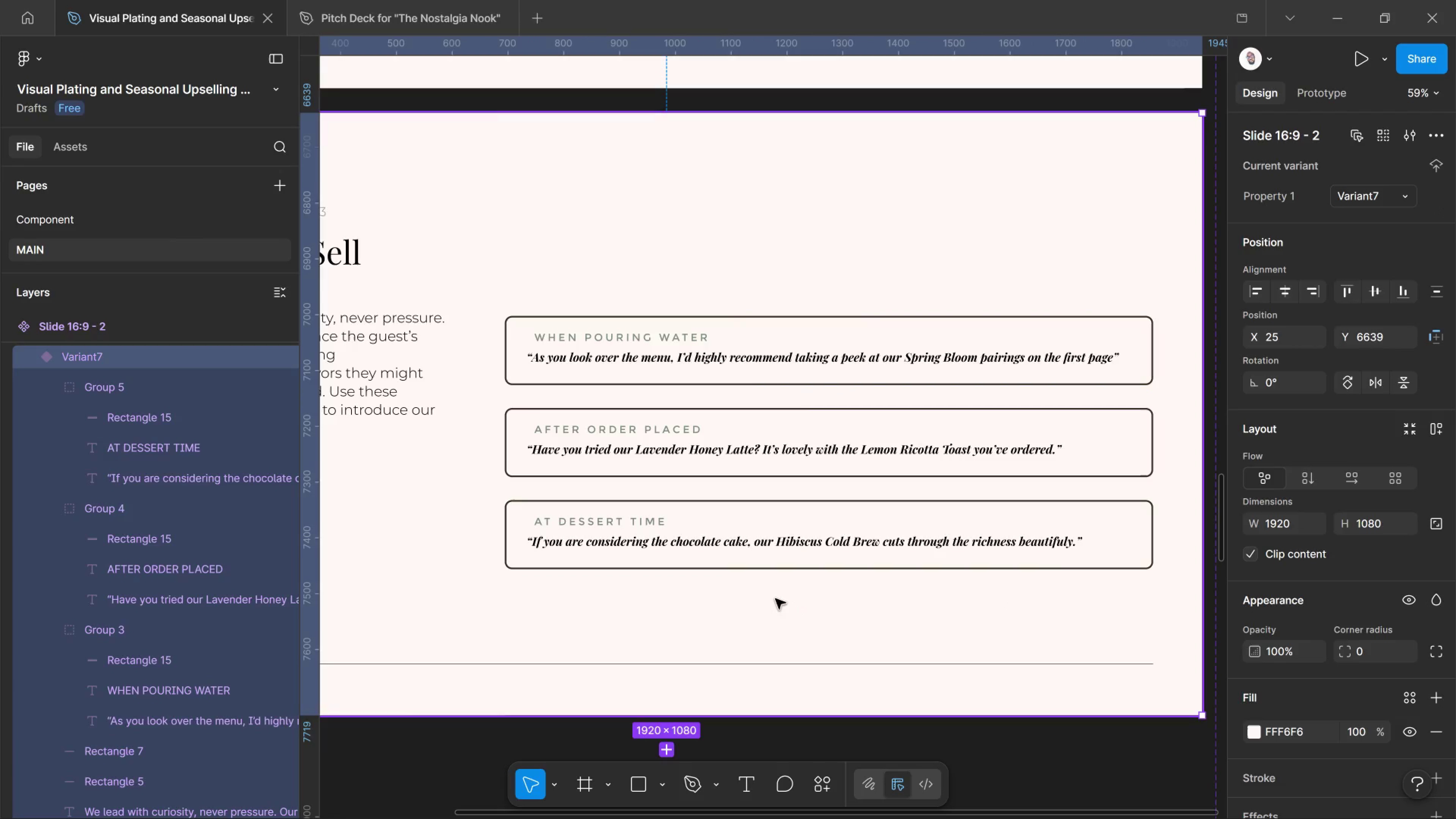 
scroll: coordinate [1109, 557], scroll_direction: down, amount: 2.0
 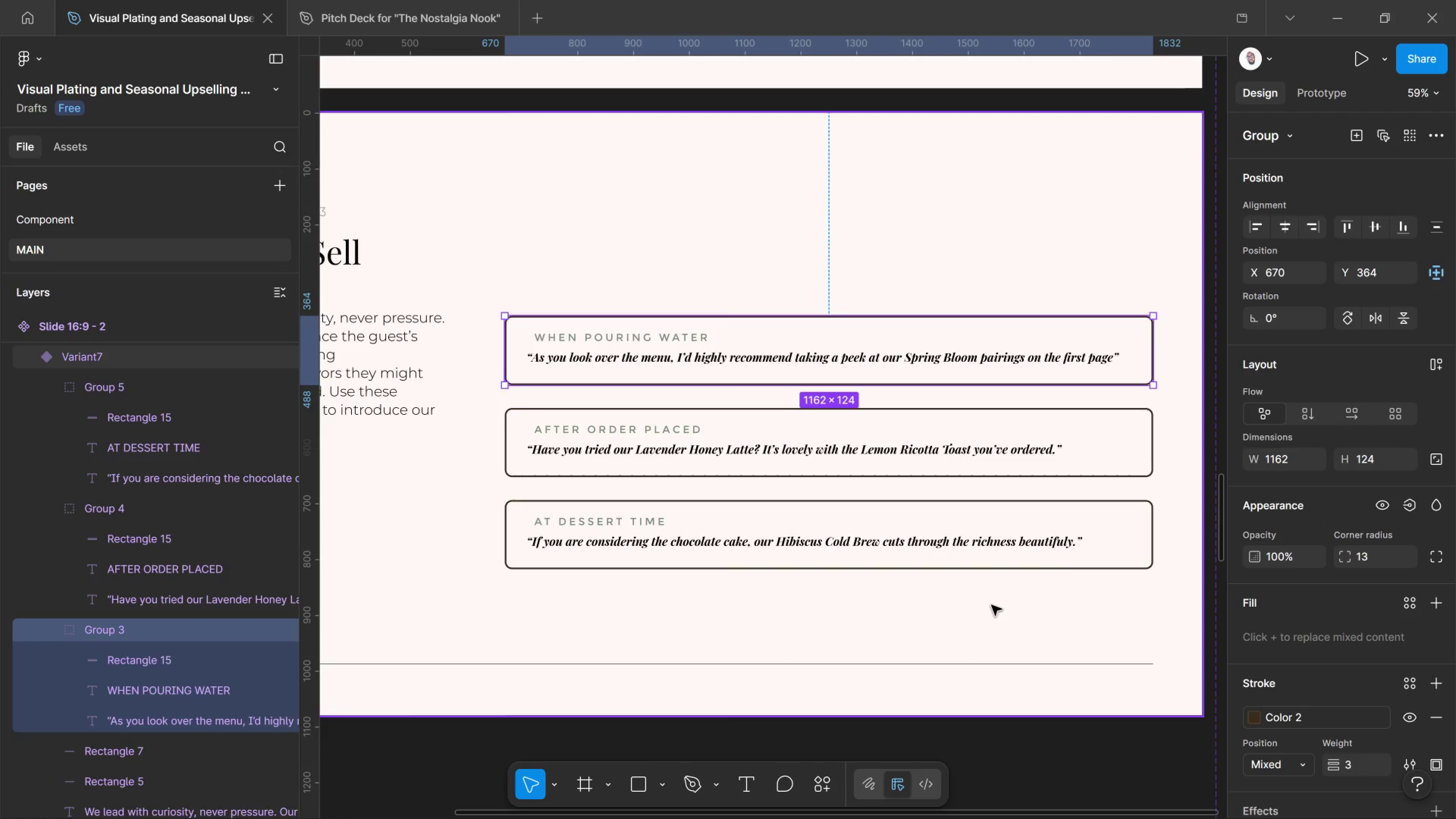 
hold_key(key=ControlLeft, duration=1.14)
scroll: coordinate [745, 617], scroll_direction: down, amount: 9.0
 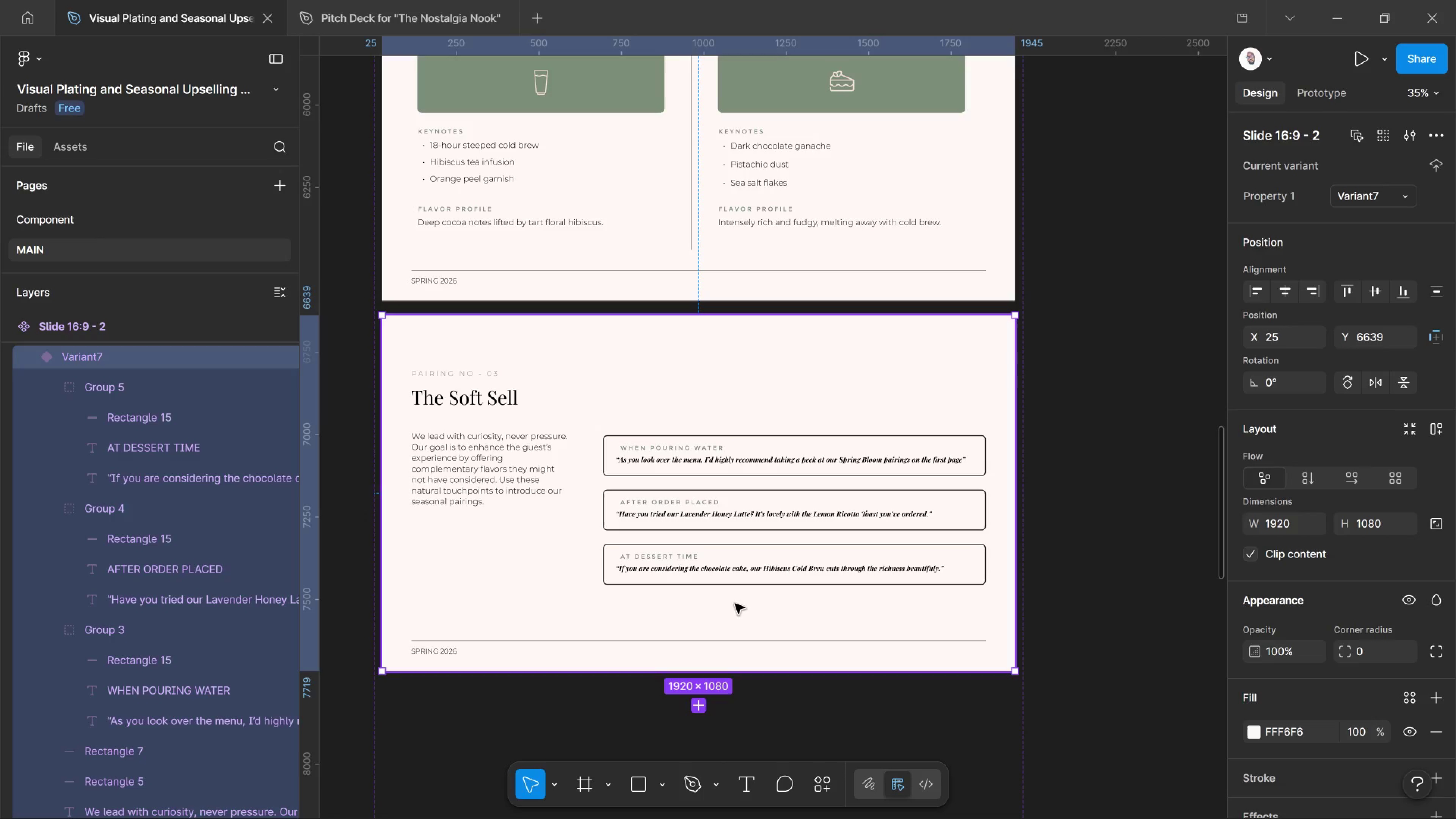 
wait(8.67)
 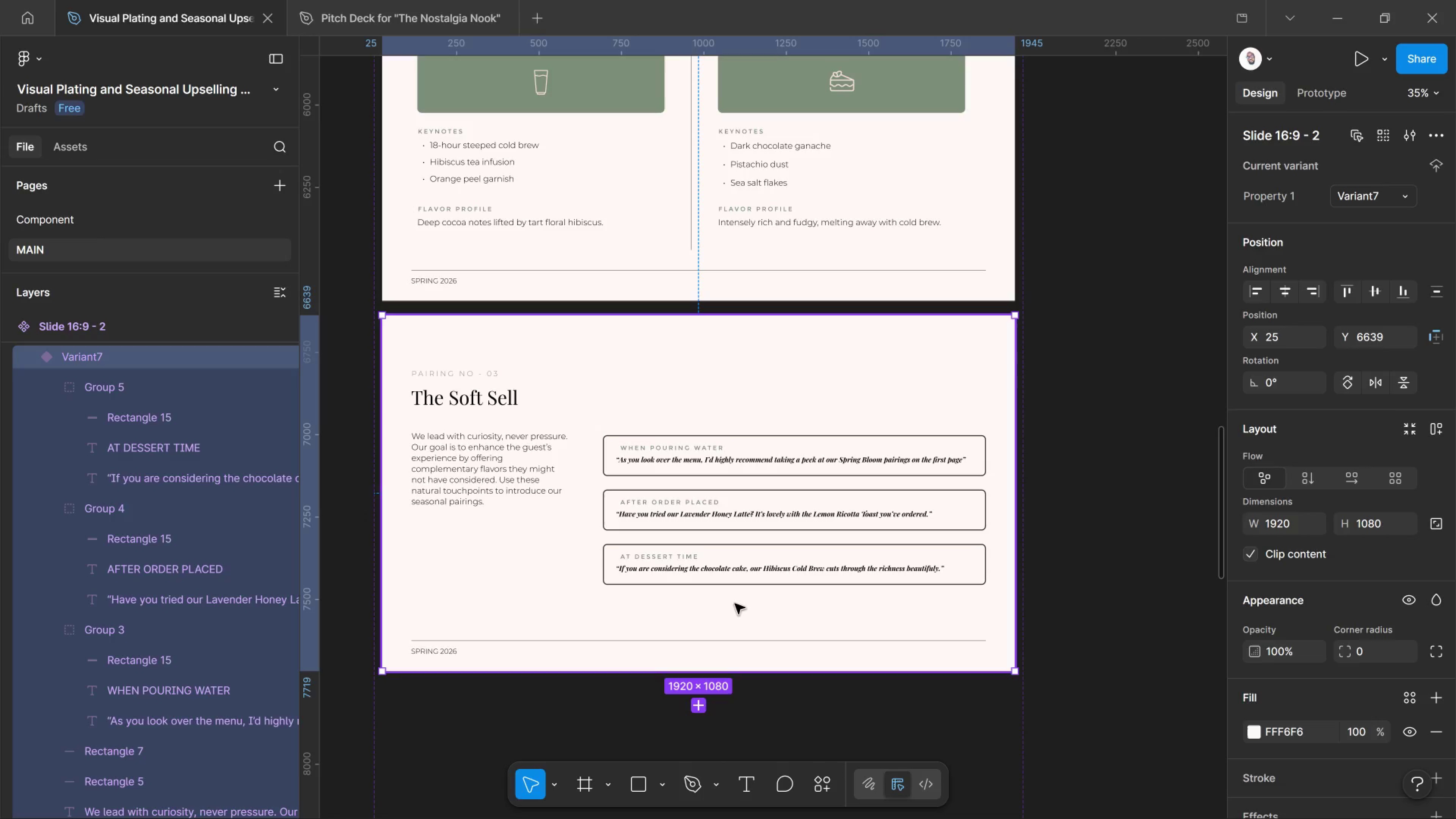 
left_click([521, 494])
 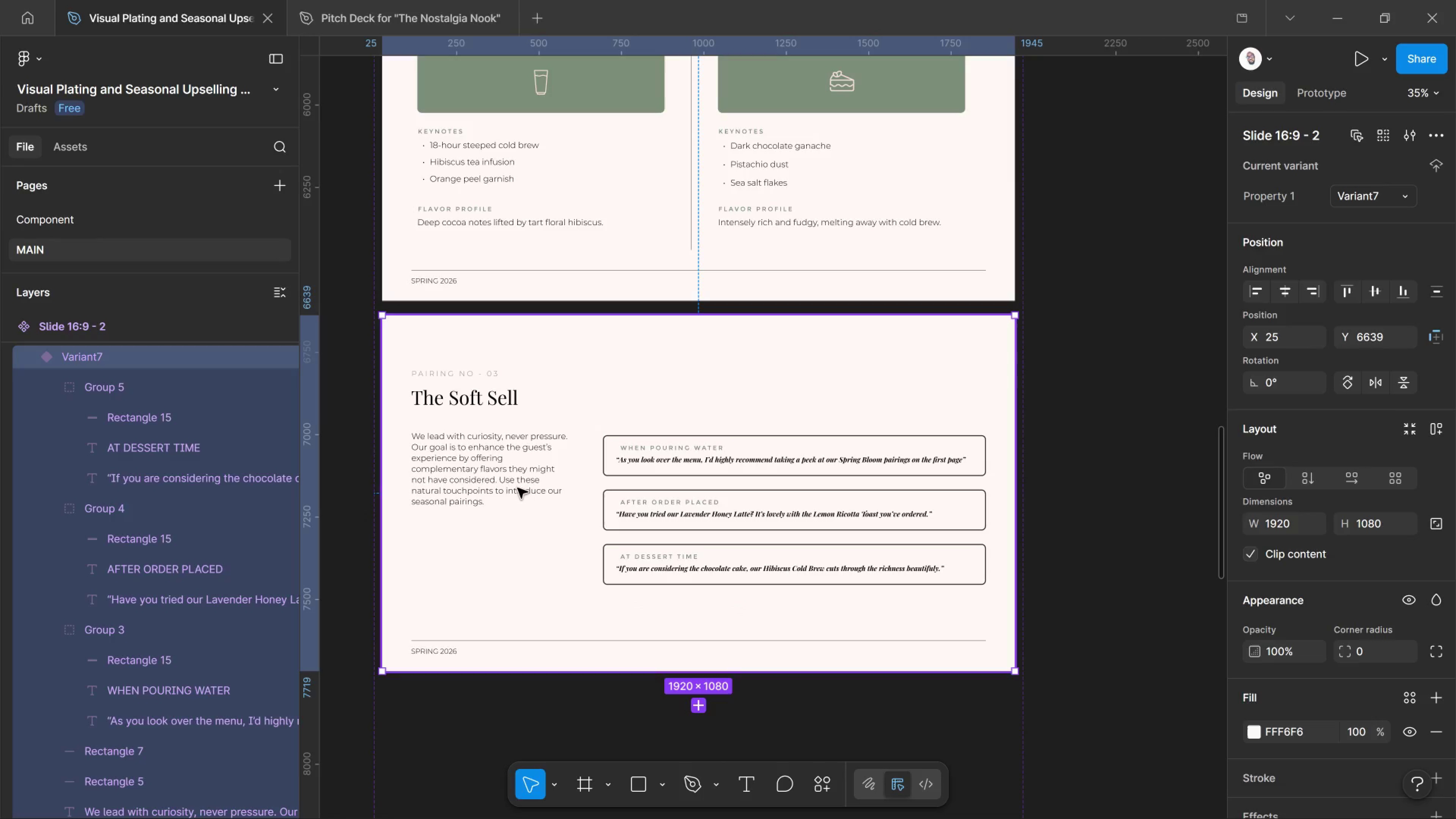 
left_click([518, 486])
 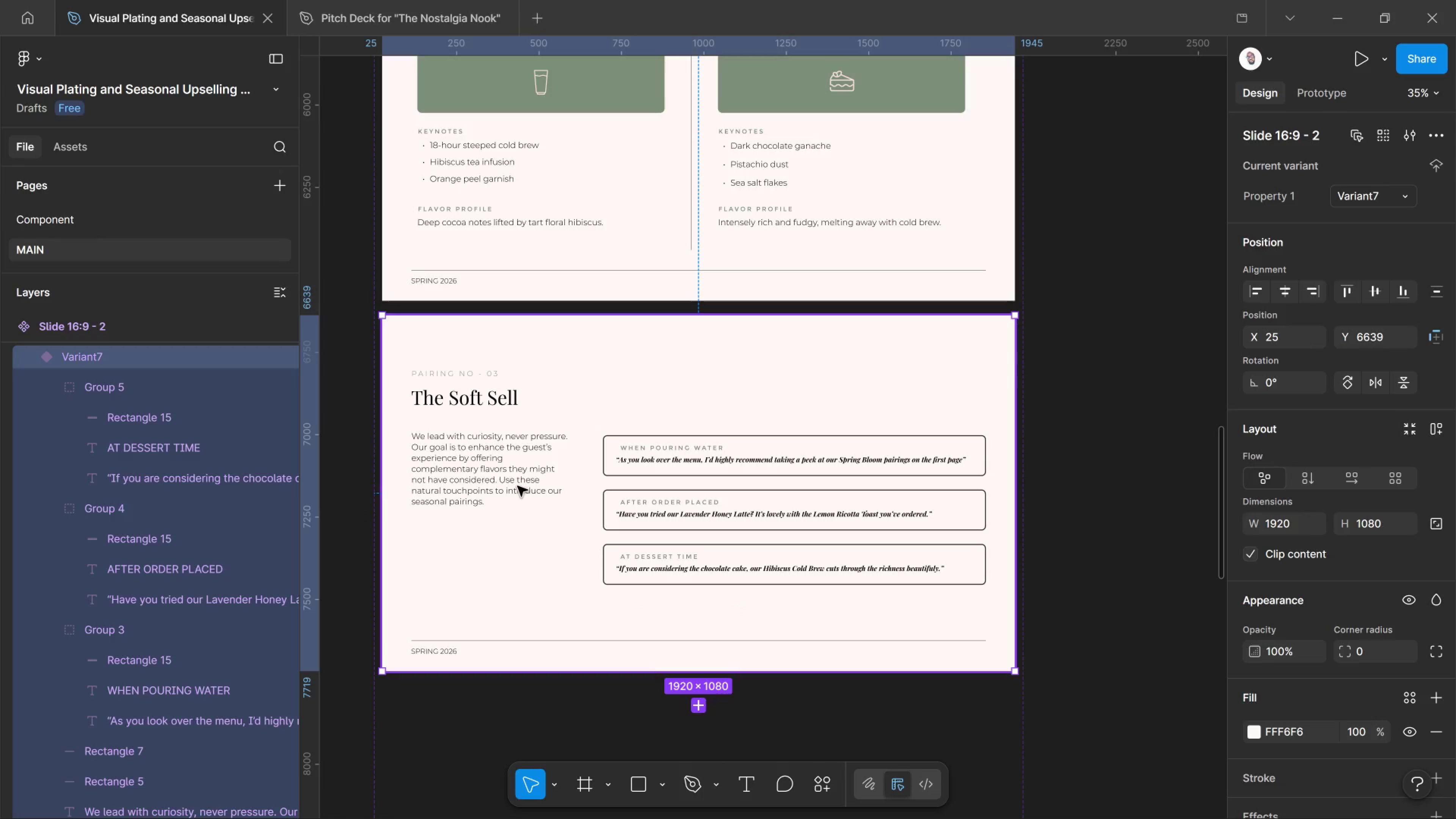 
double_click([518, 486])
 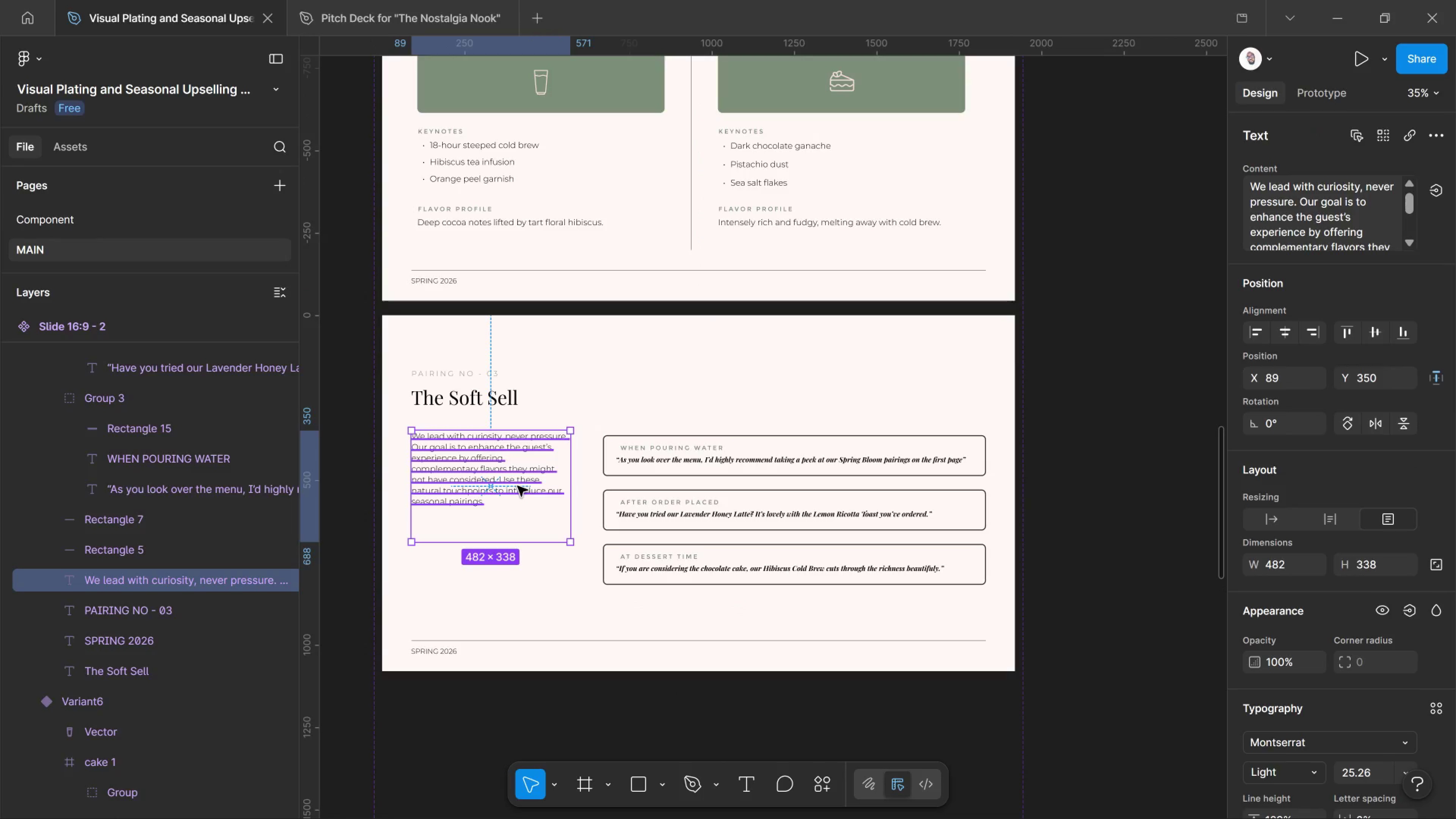 
key(Shift+ArrowDown)
 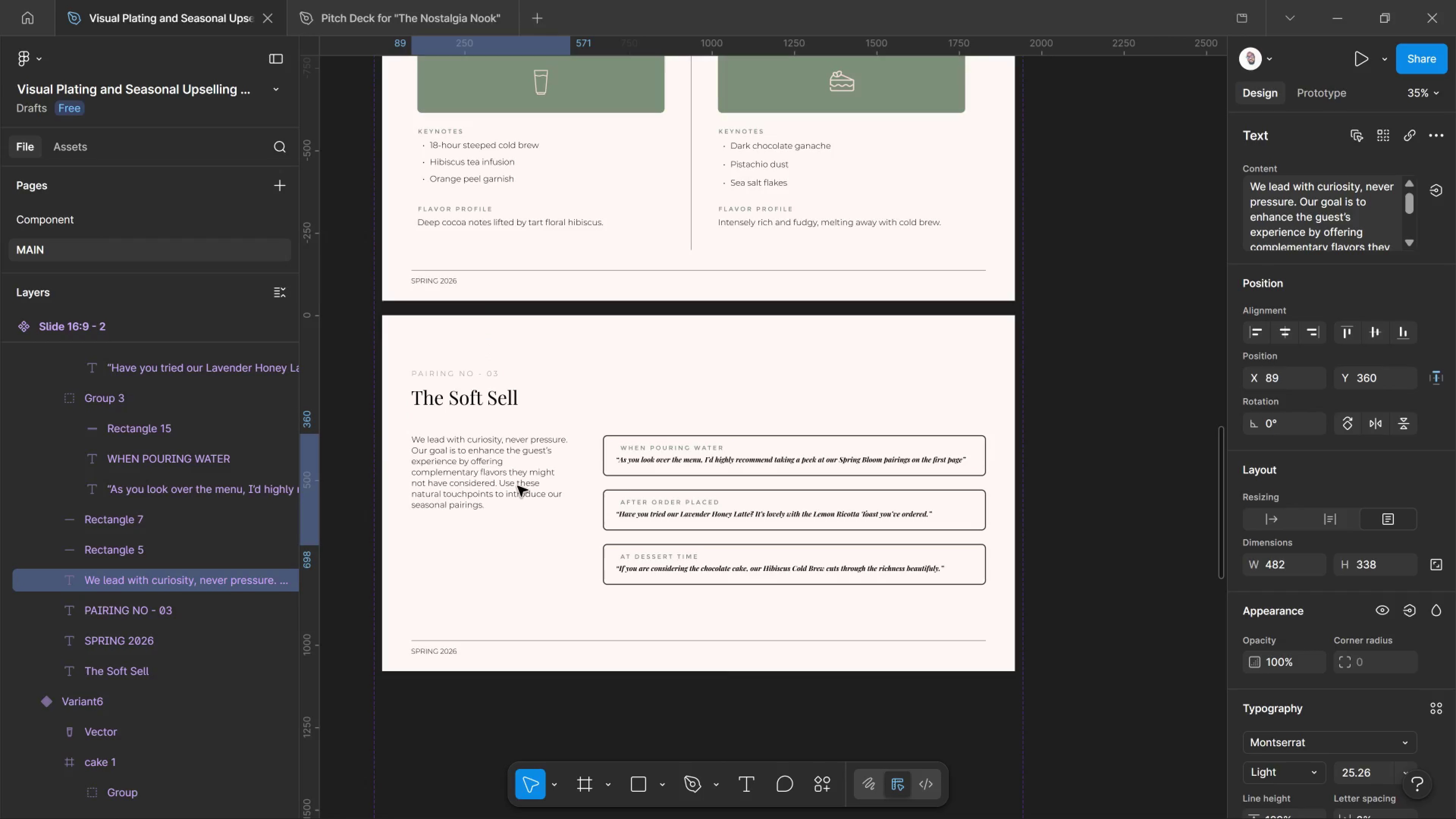 
key(ArrowDown)
 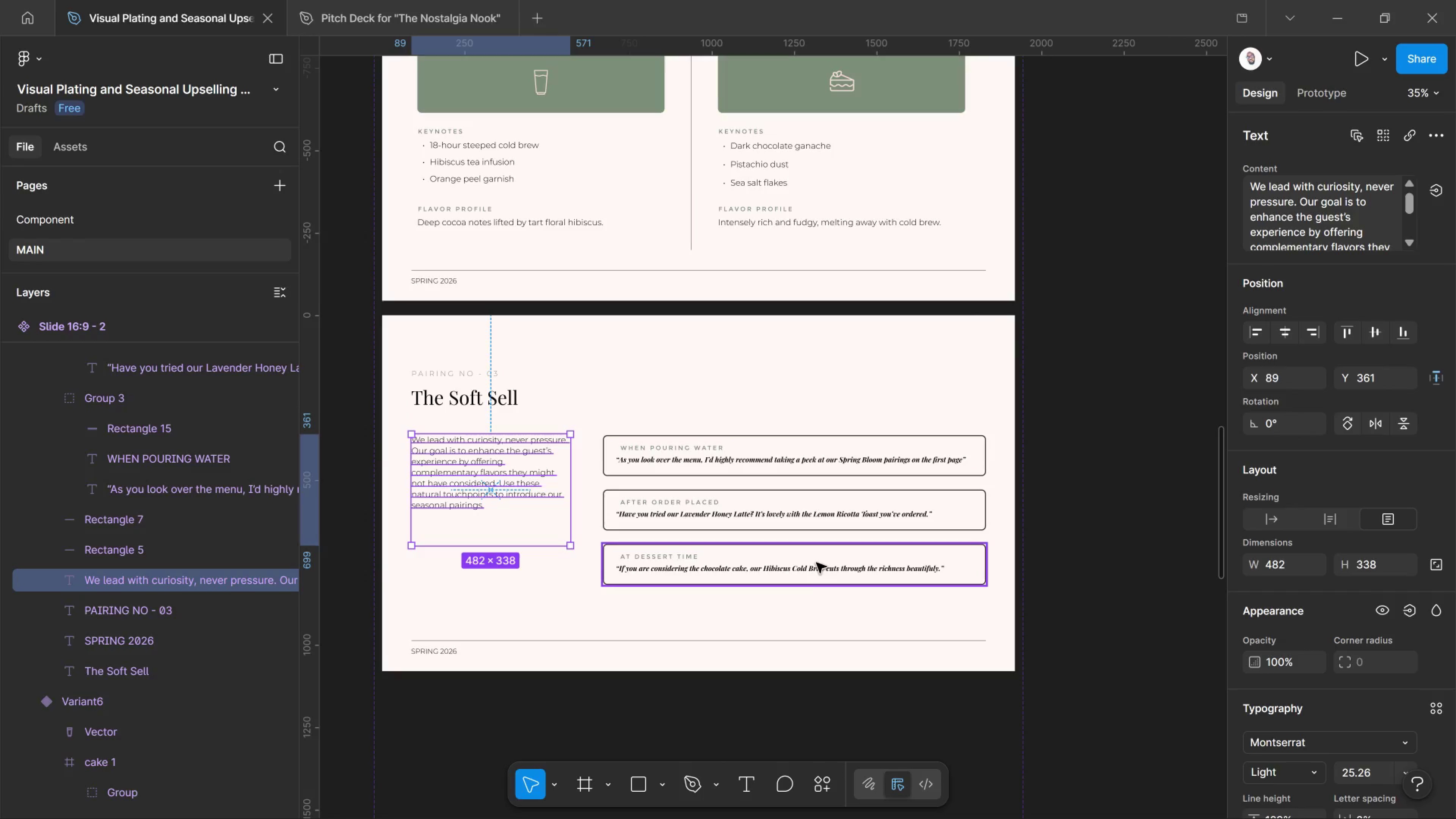 
wait(10.28)
 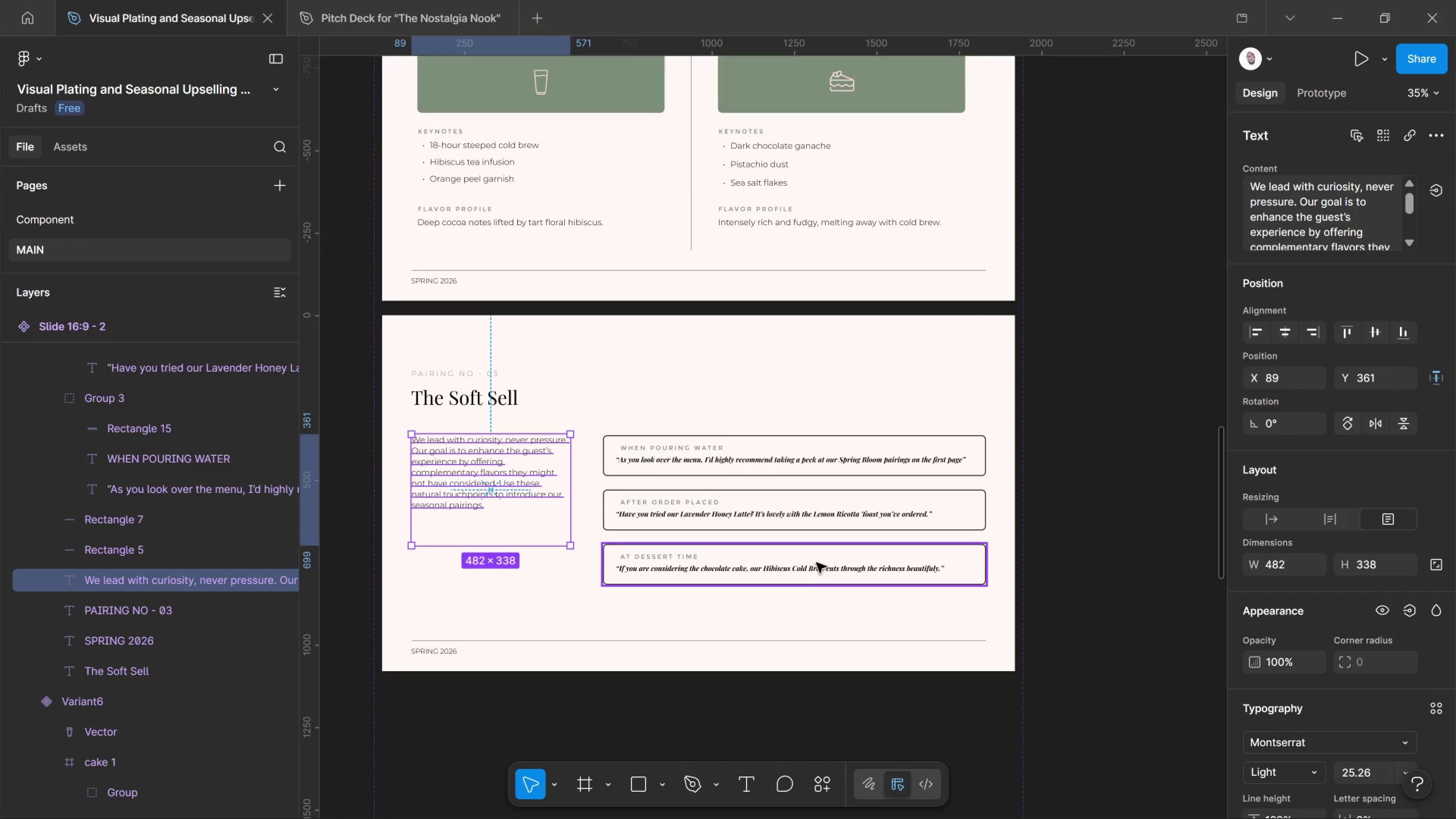 
hold_key(key=ControlLeft, duration=0.81)
scroll: coordinate [446, 419], scroll_direction: up, amount: 6.0
 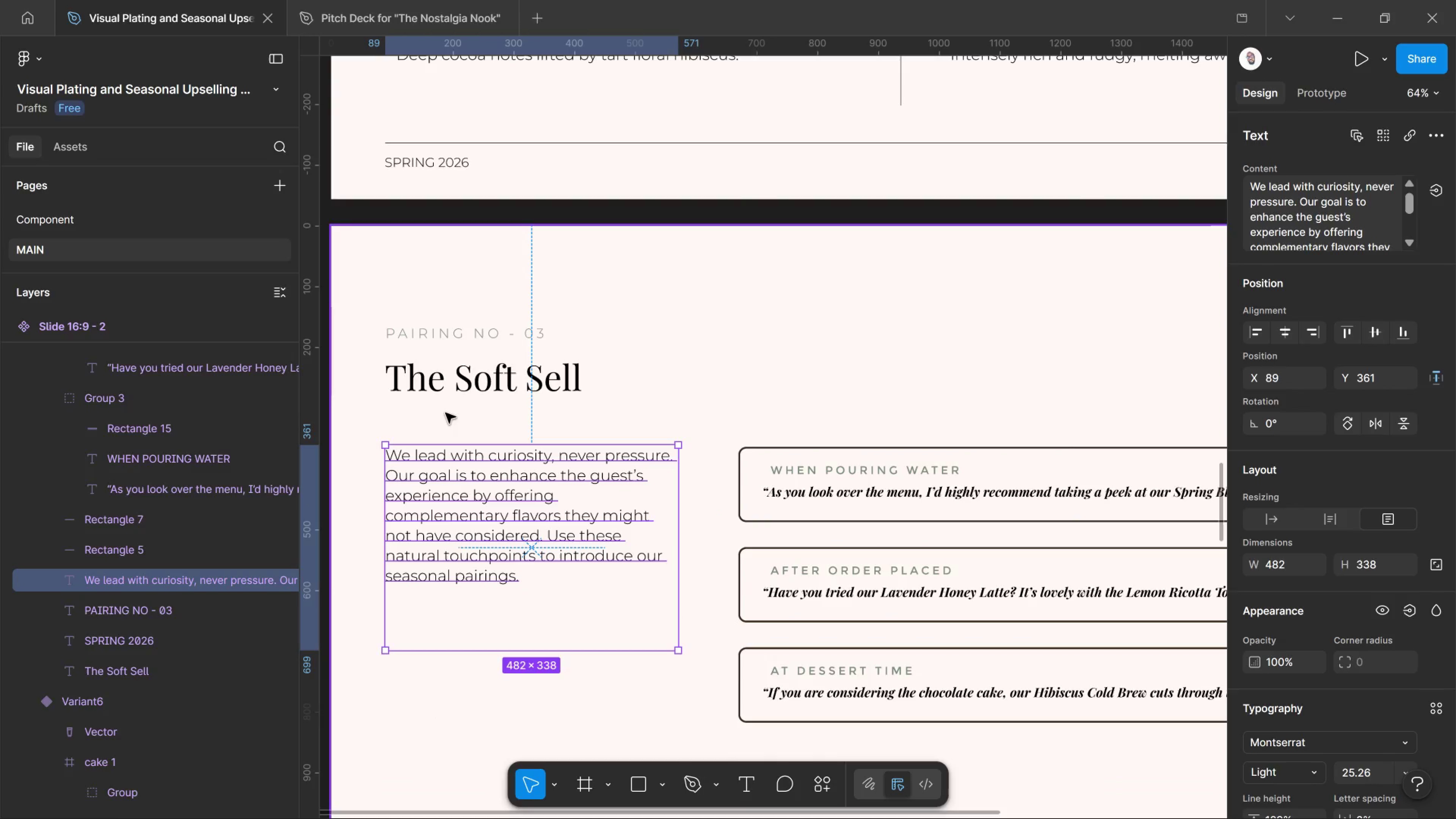 
key(T)
 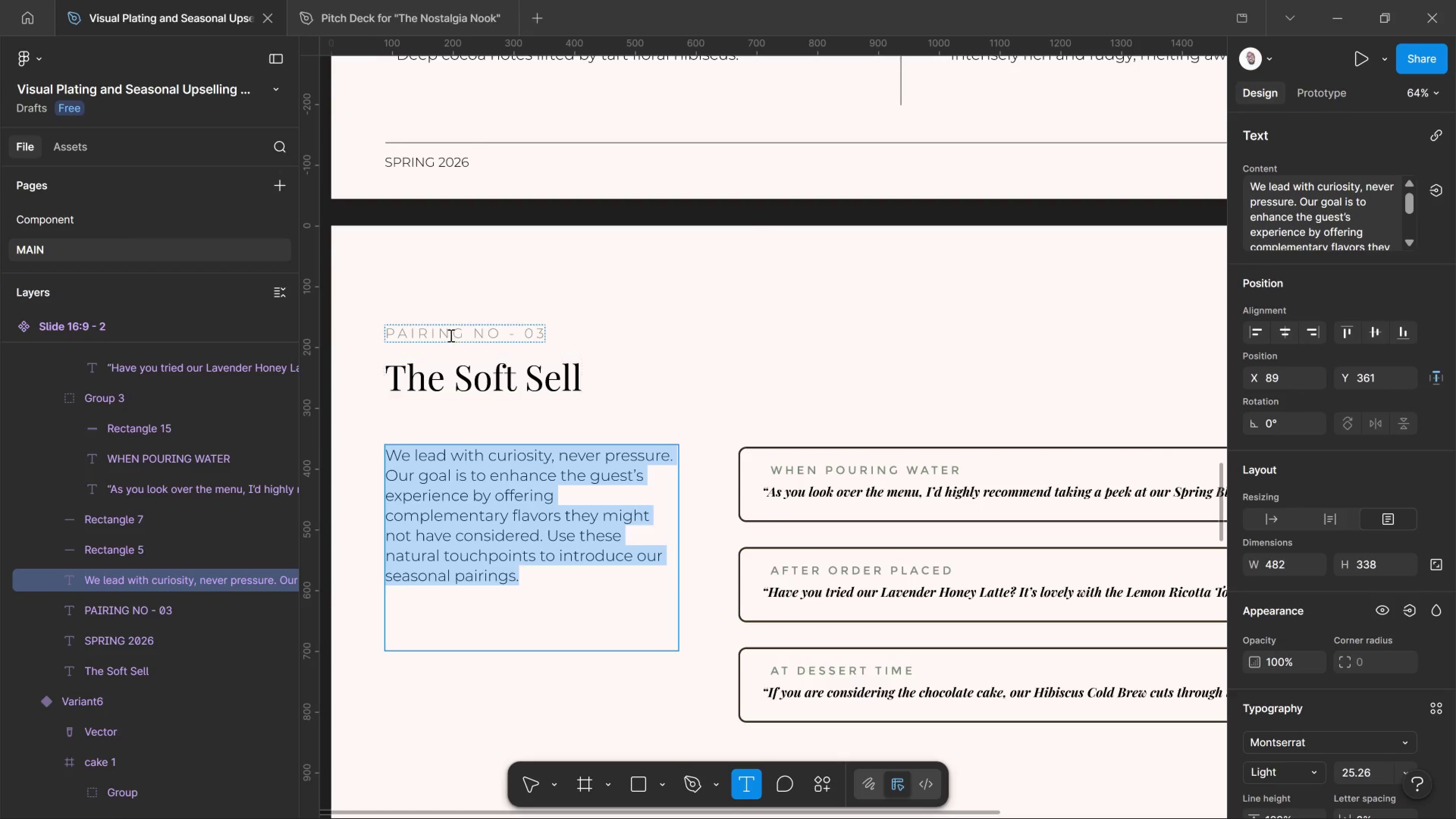 
left_click([450, 335])
 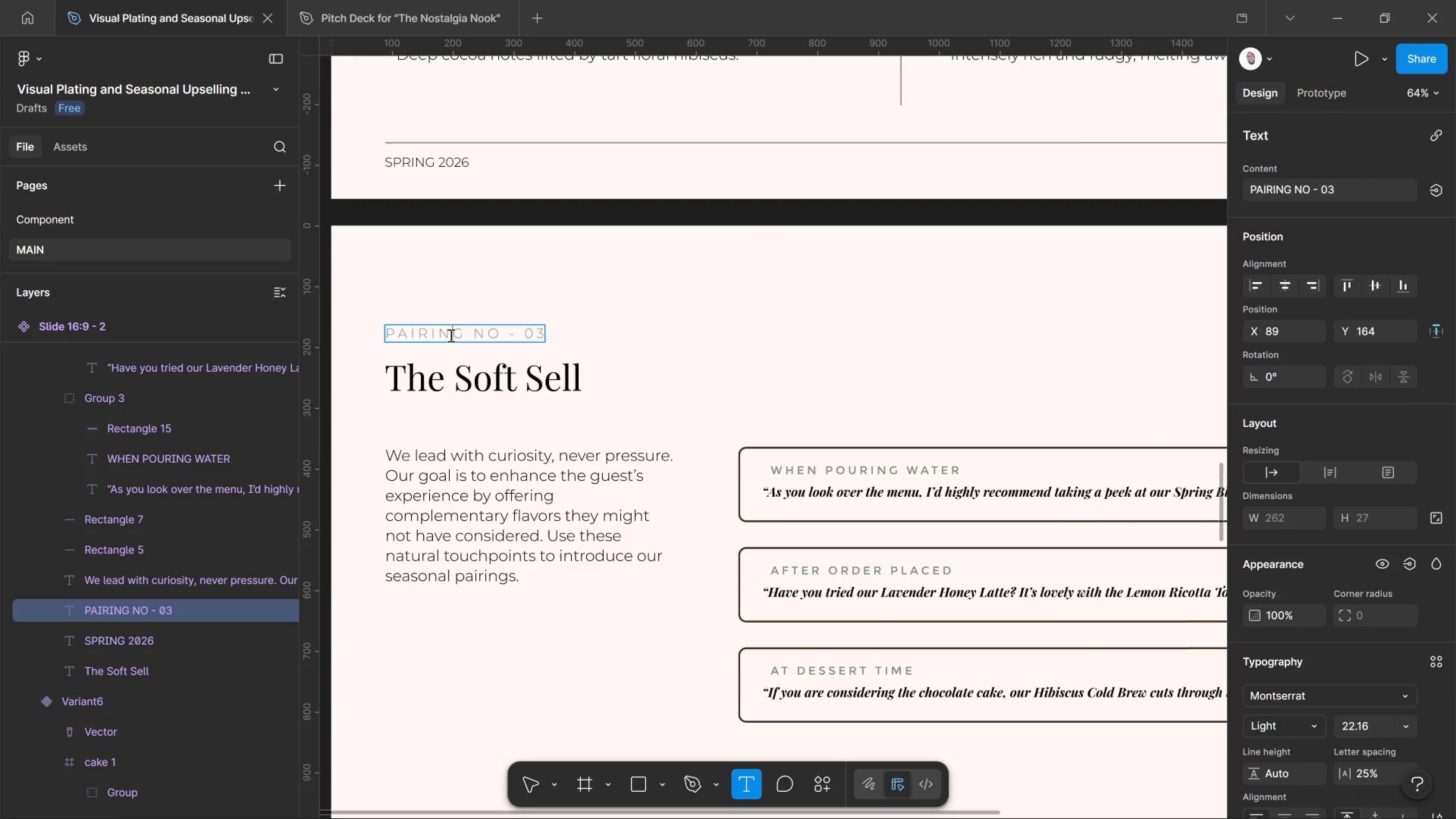 
key(Control+A)
 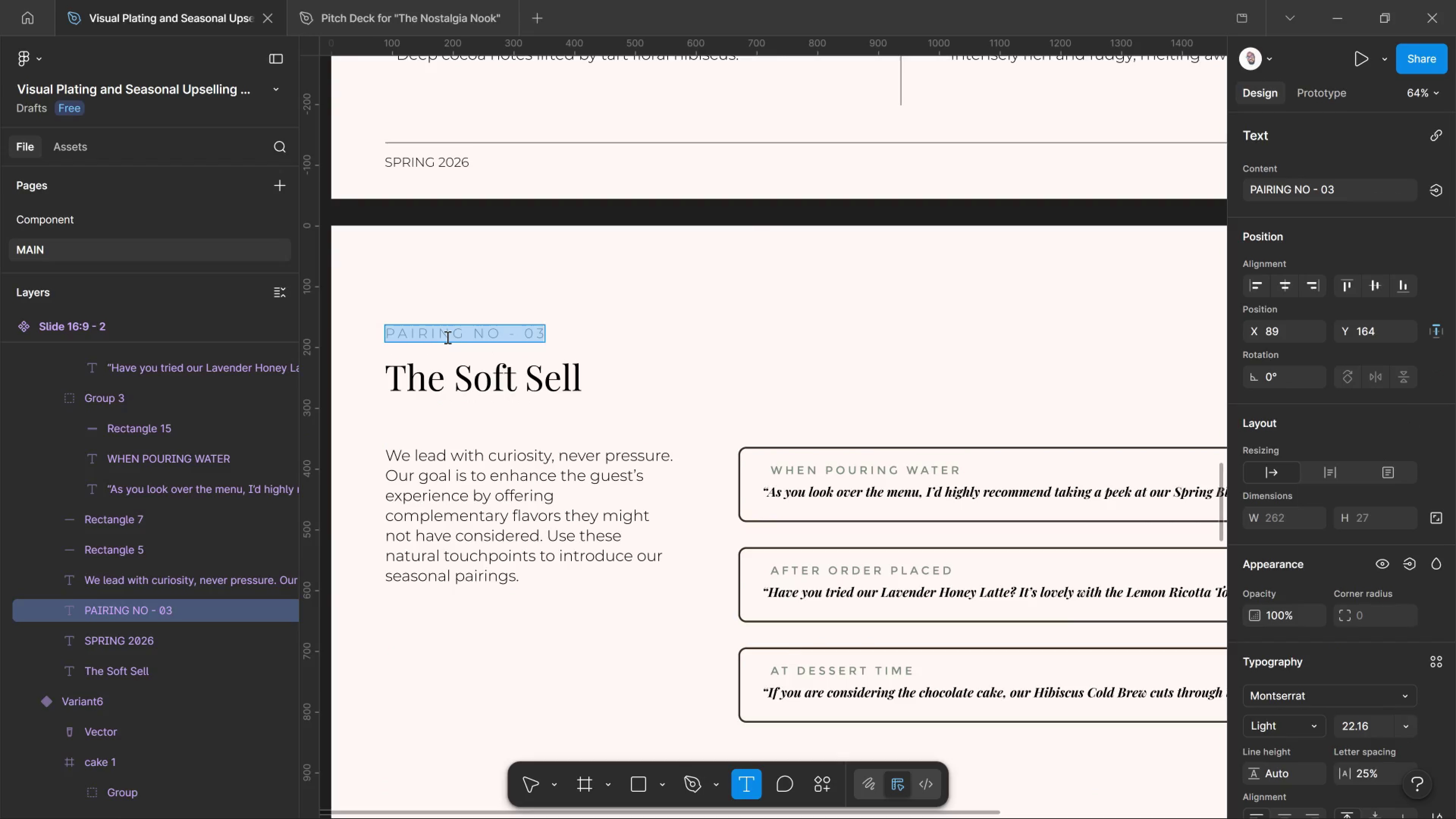 
type(03 - VERBAL S)
key(Backspace)
type(CUES)
 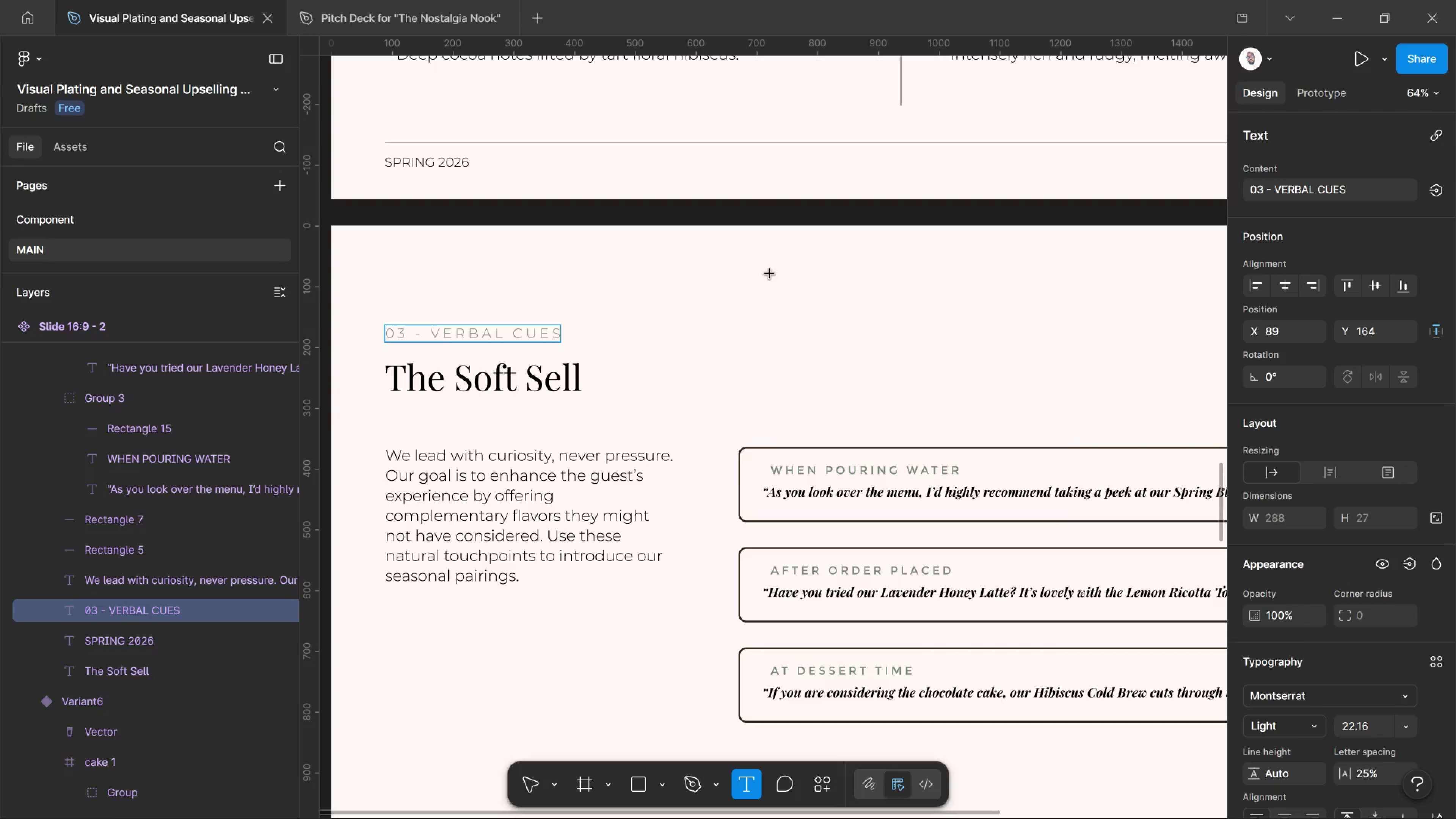 
hold_key(key=ControlLeft, duration=0.82)
scroll: coordinate [603, 480], scroll_direction: down, amount: 11.0
 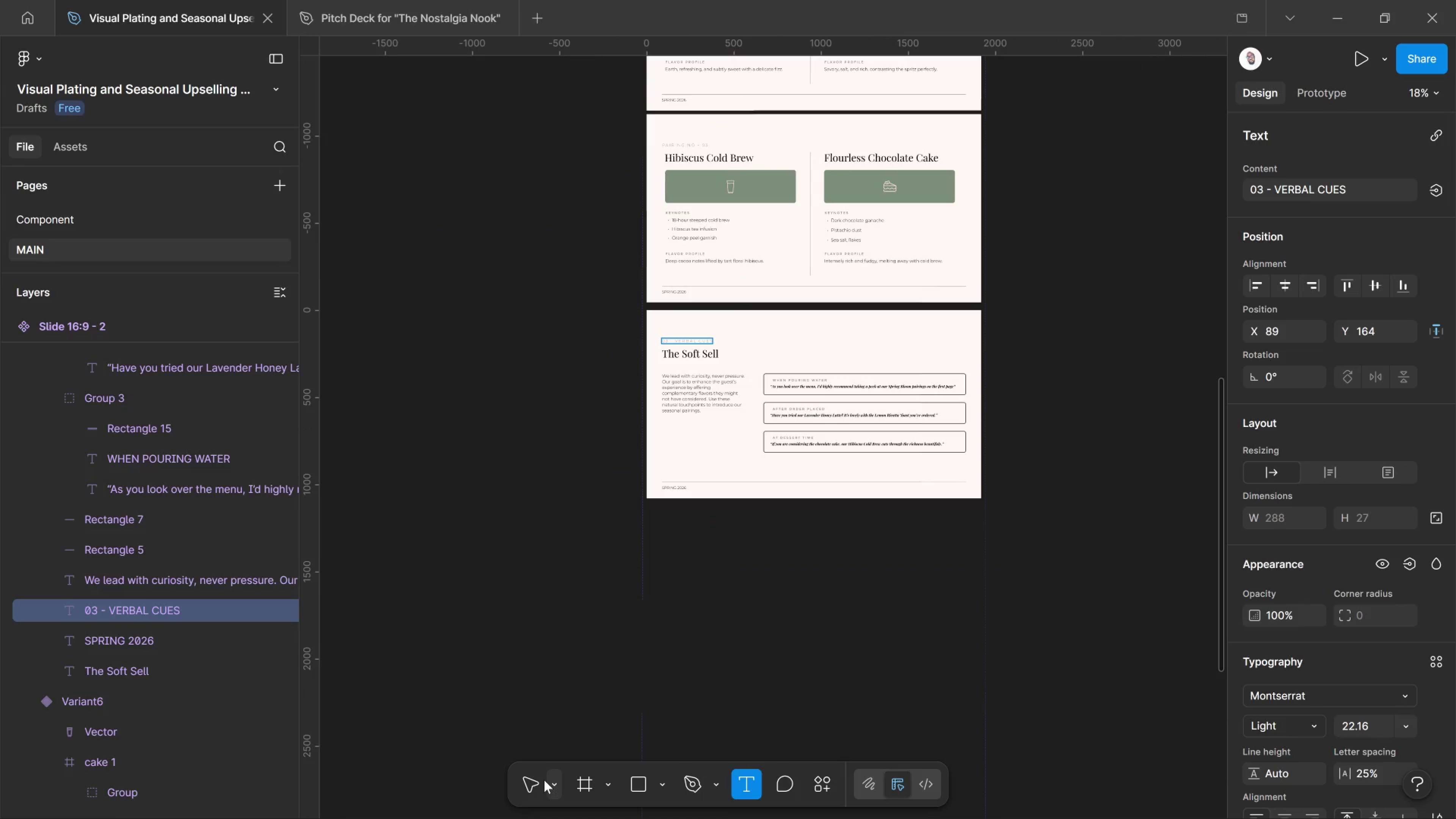 
left_click([544, 780])
 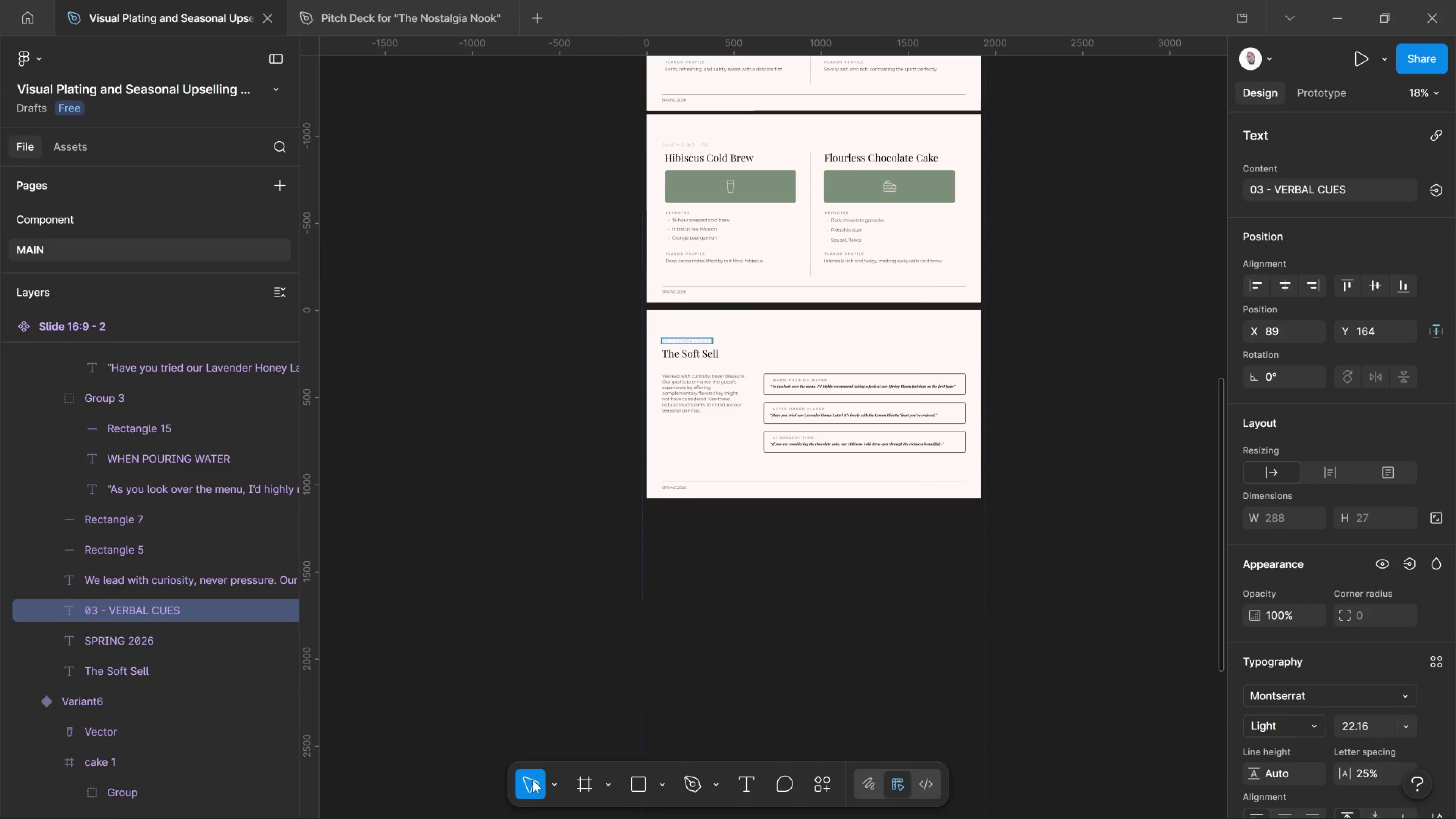 
left_click([533, 780])
 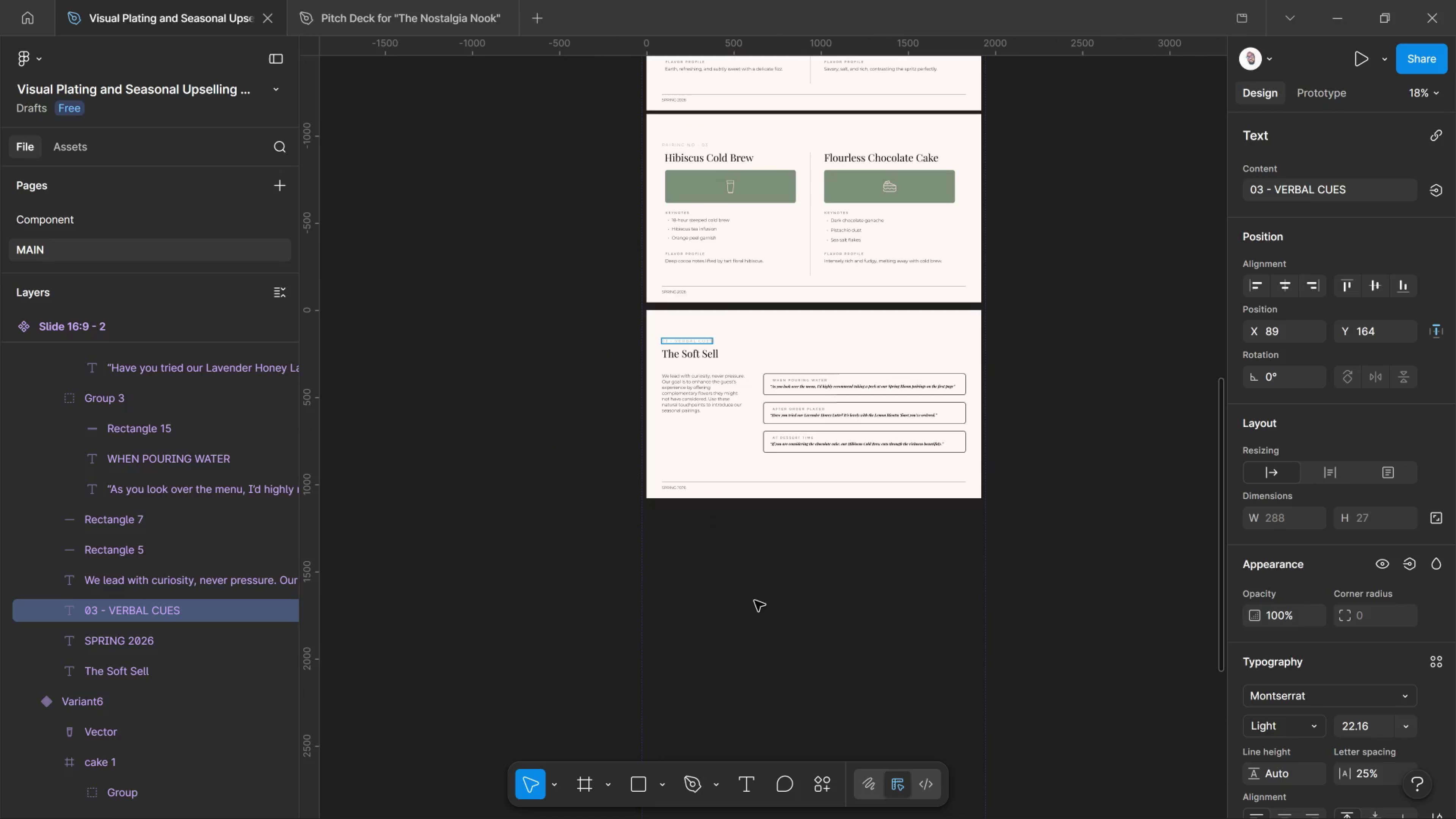 
hold_key(key=ControlLeft, duration=1.3)
scroll: coordinate [833, 488], scroll_direction: up, amount: 8.0
 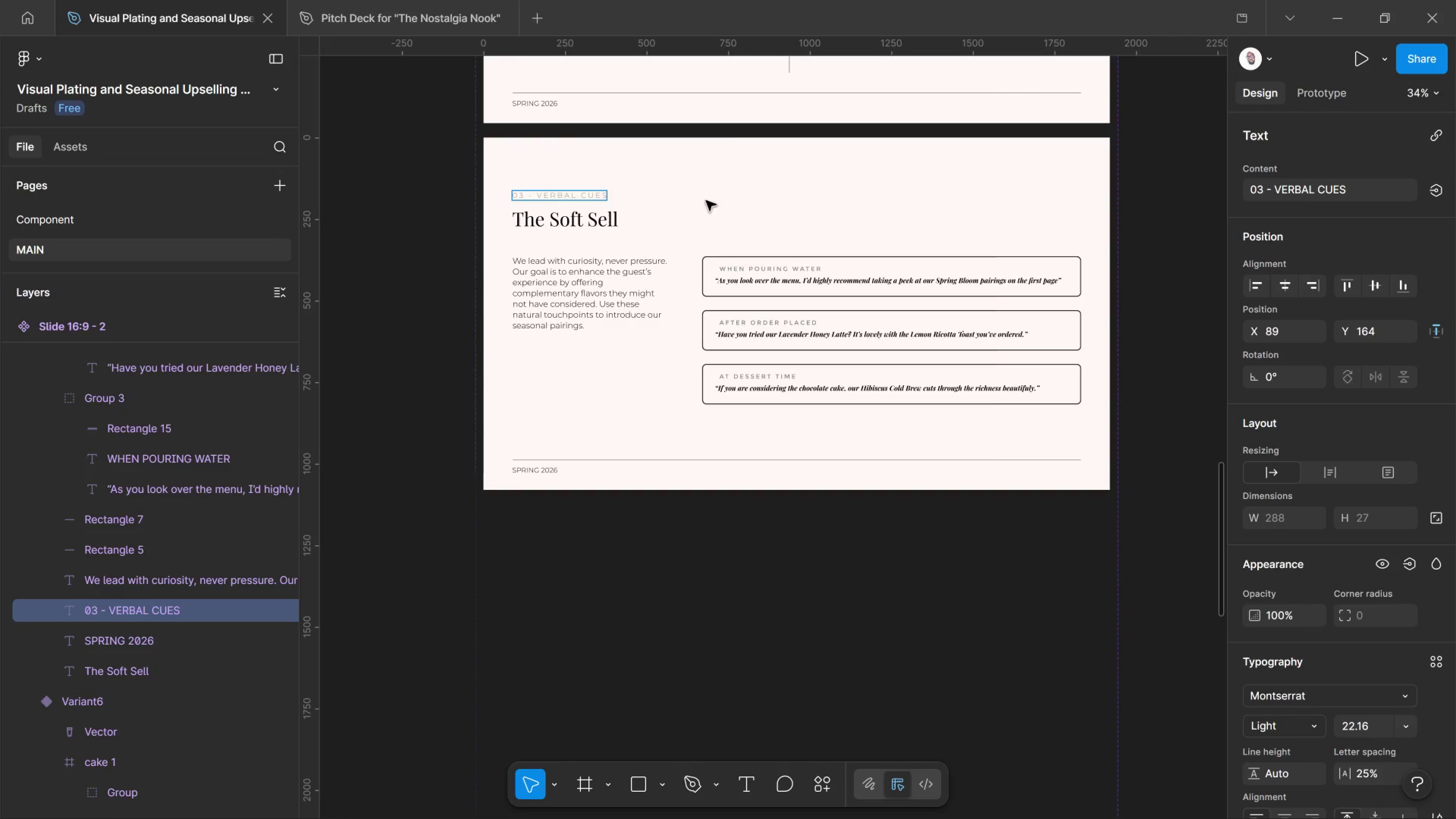 
left_click([789, 214])
 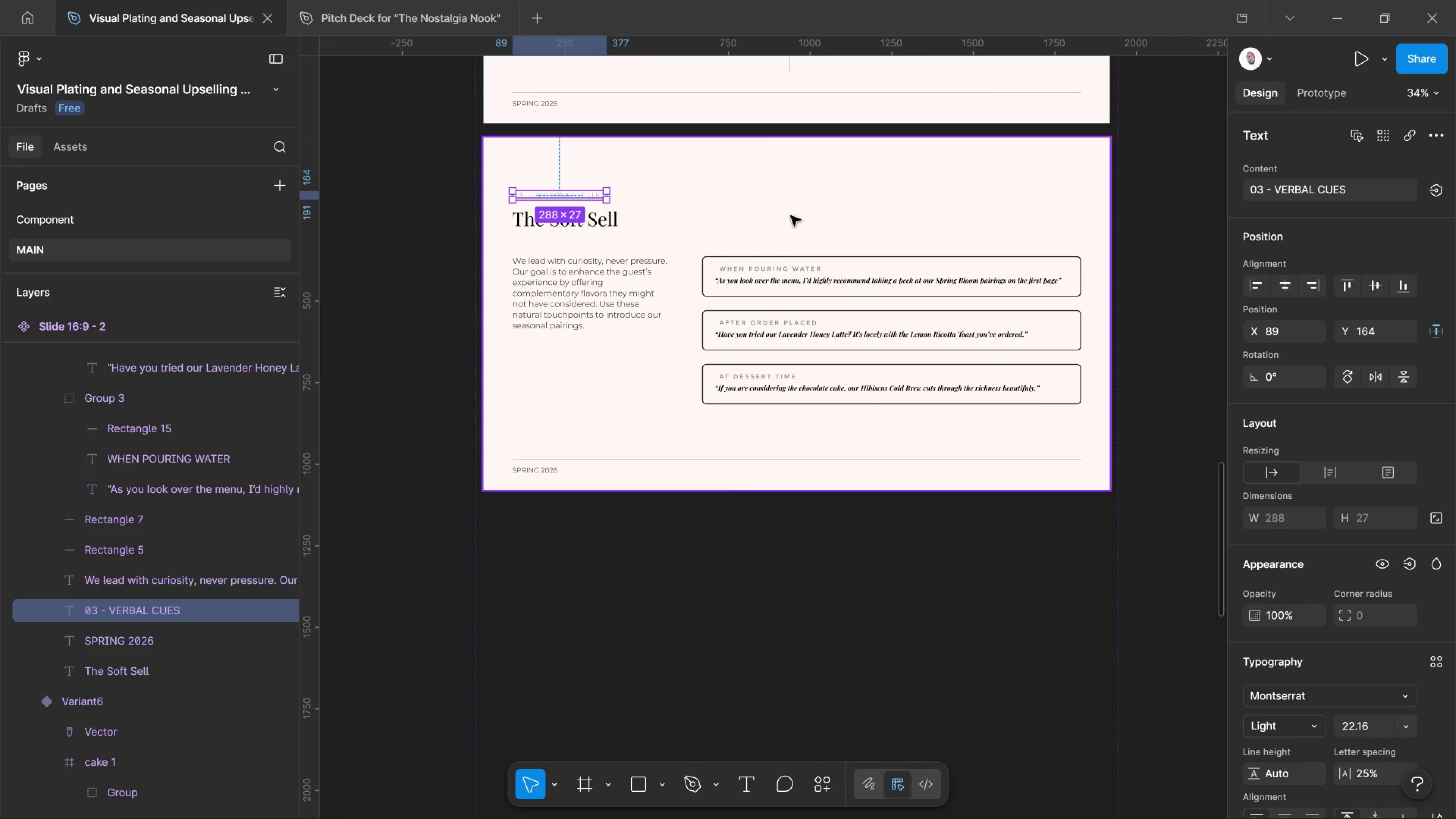 
left_click([343, 395])
 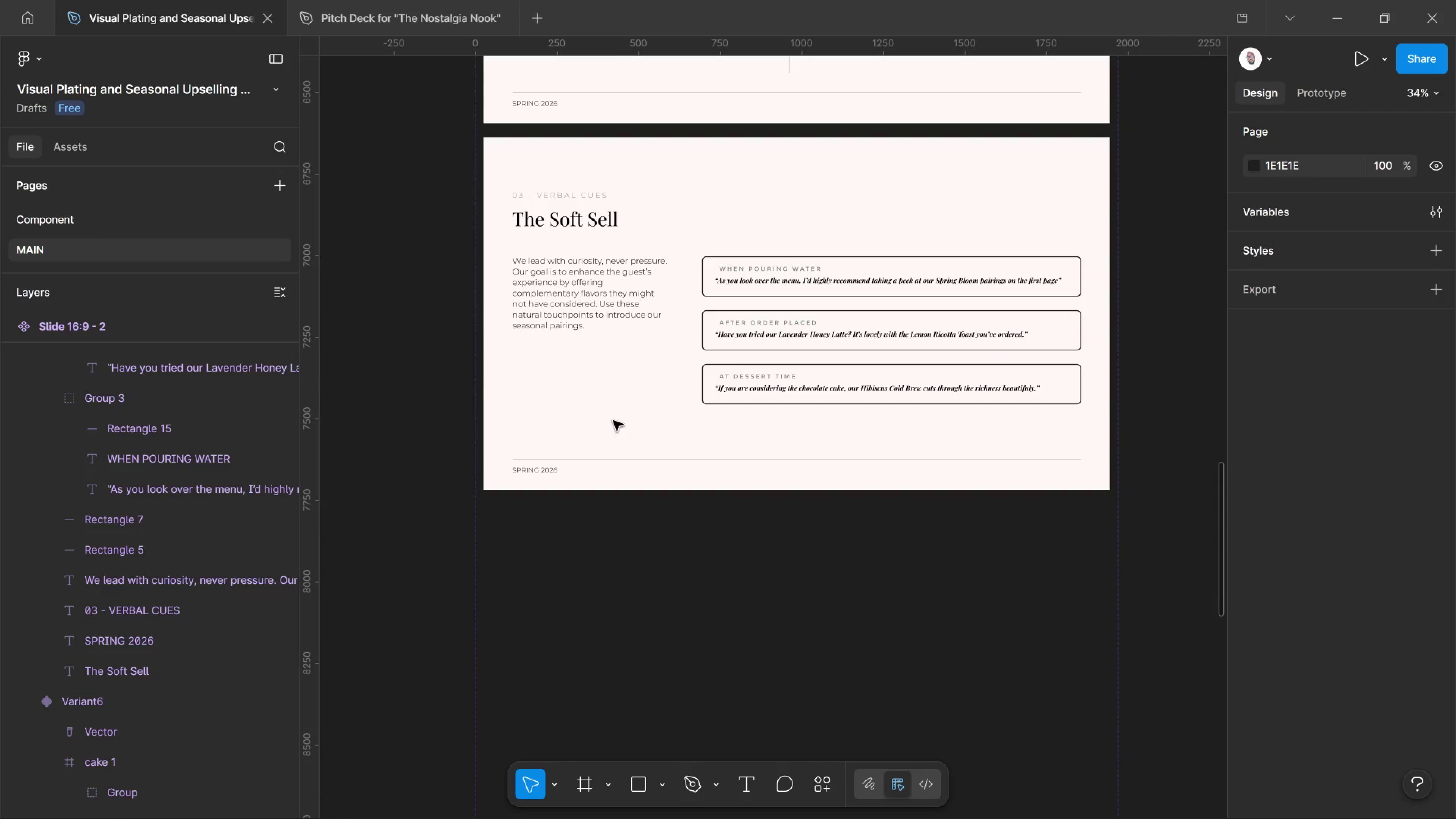 
left_click([615, 420])
 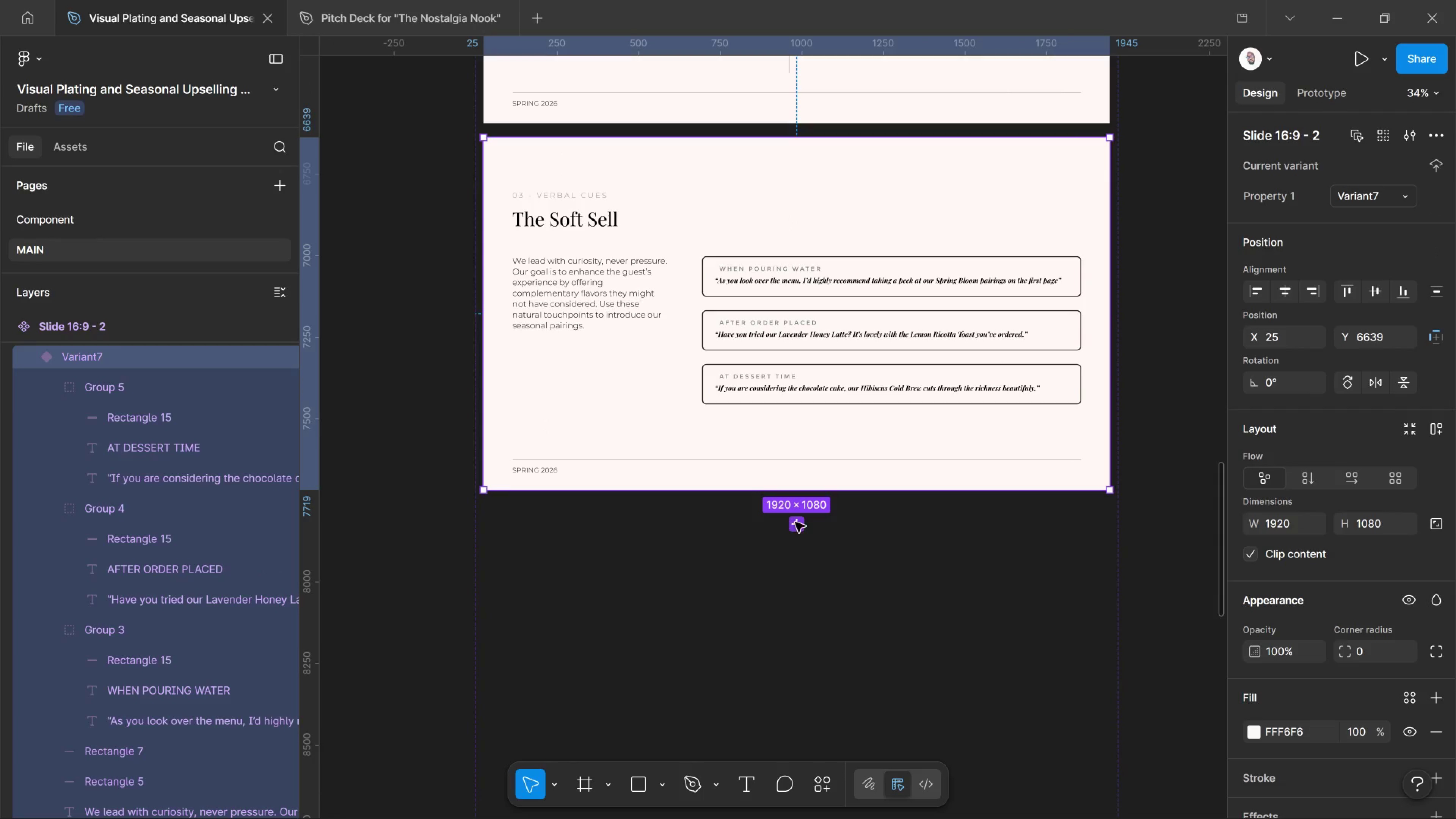 
left_click([797, 526])
 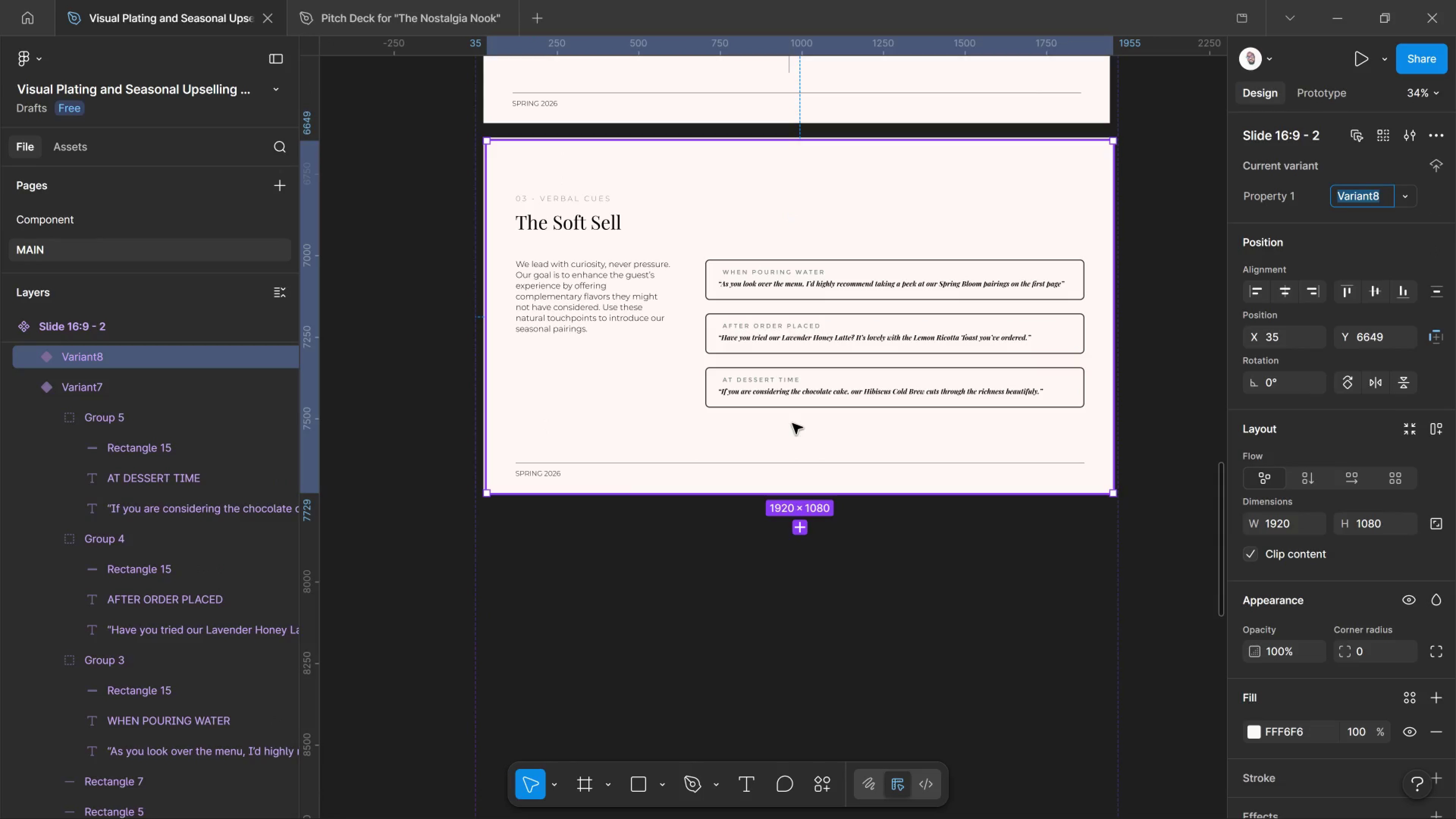 
left_click_drag(start_coordinate=[792, 424], to_coordinate=[787, 782])
 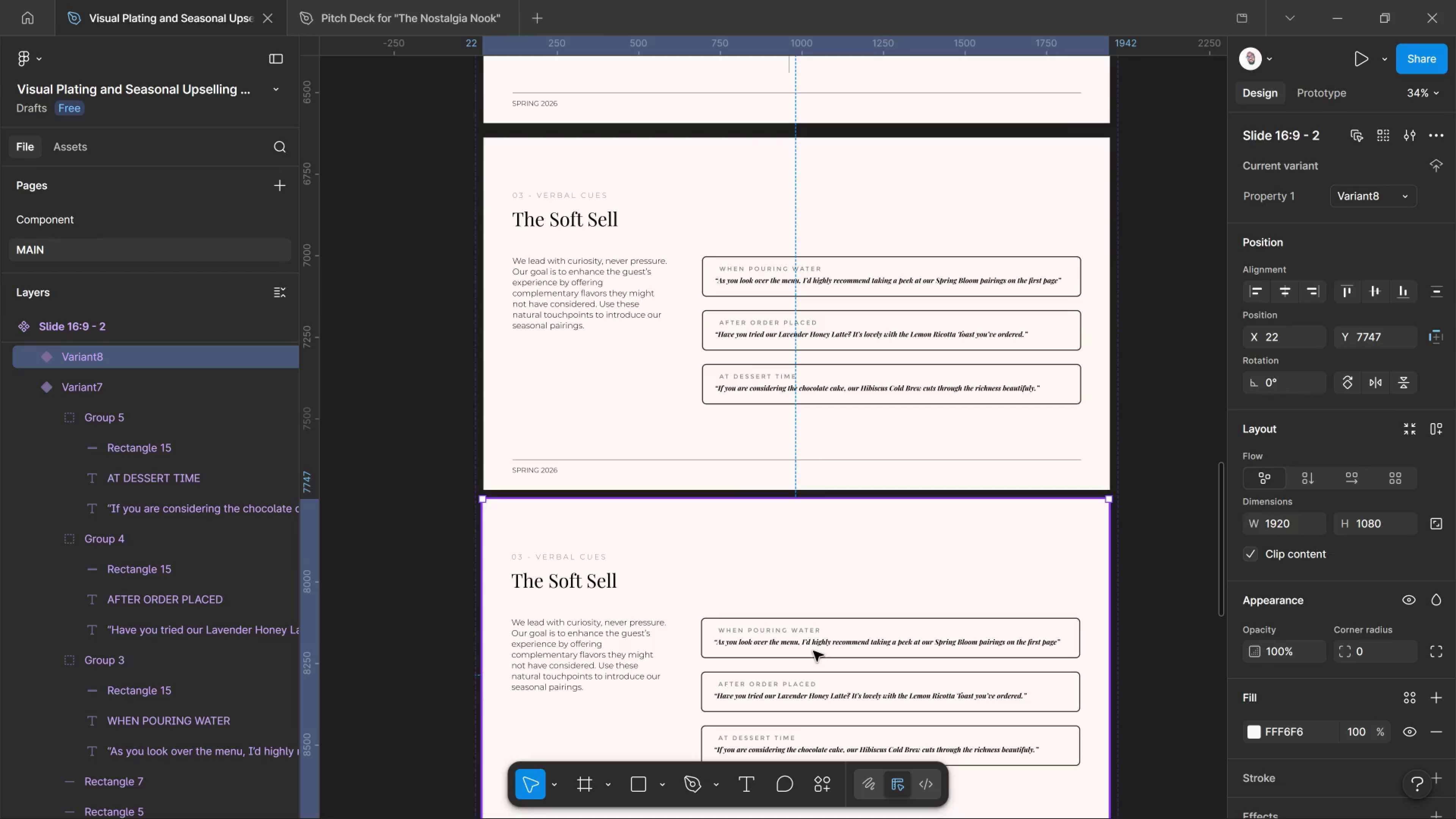 
scroll: coordinate [827, 635], scroll_direction: down, amount: 4.0
 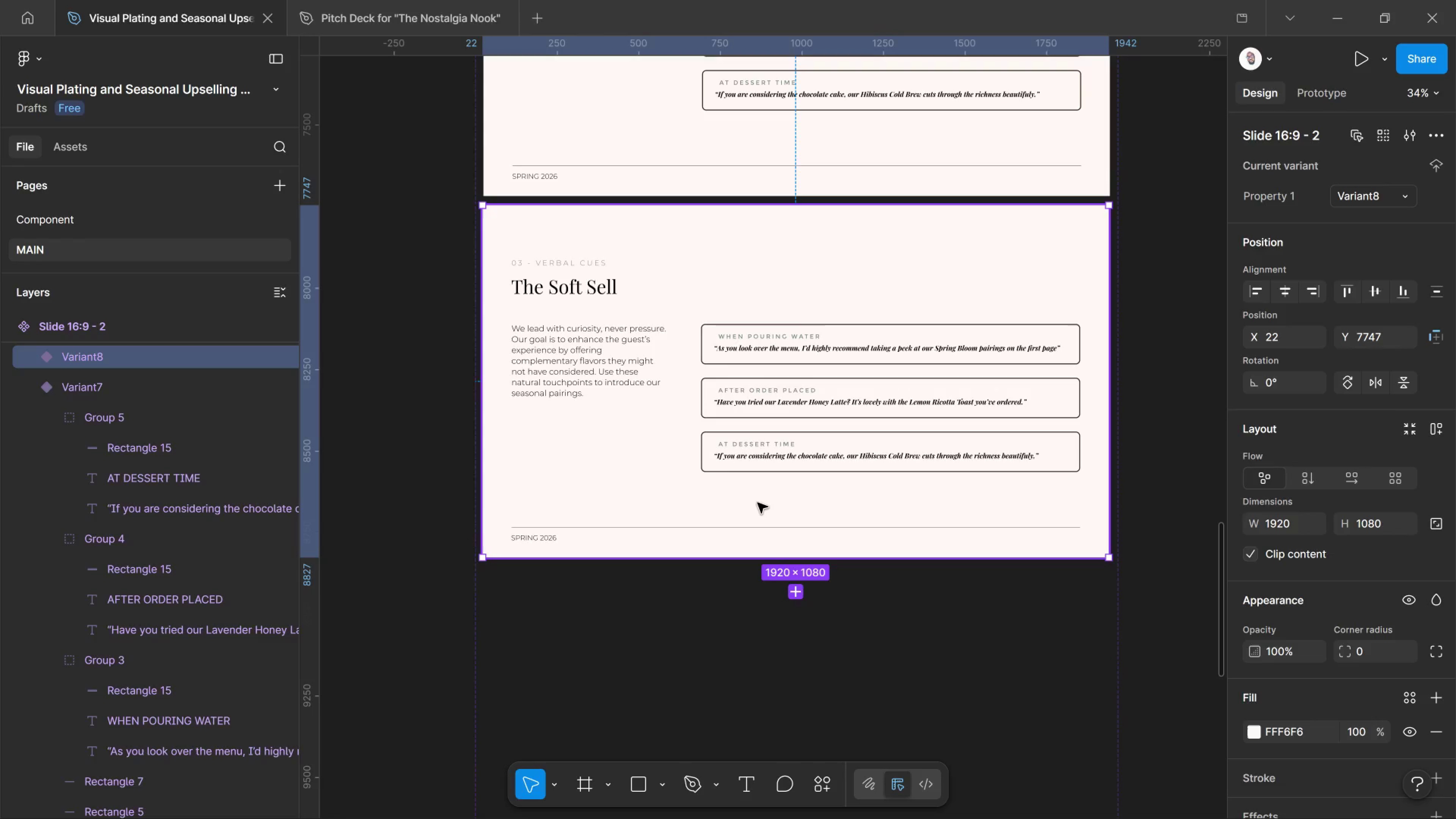 
wait(13.14)
 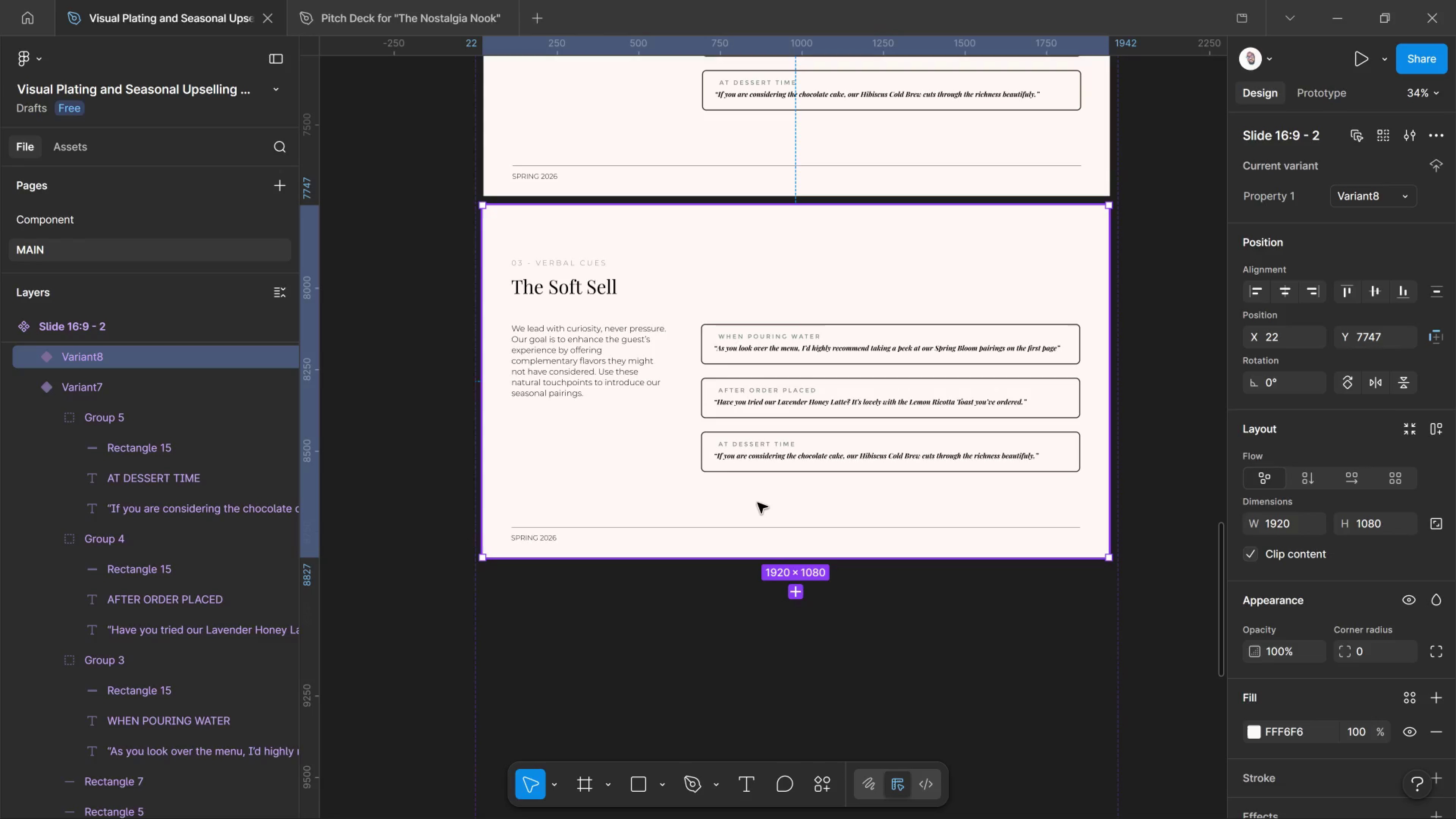 
key(Delete)
 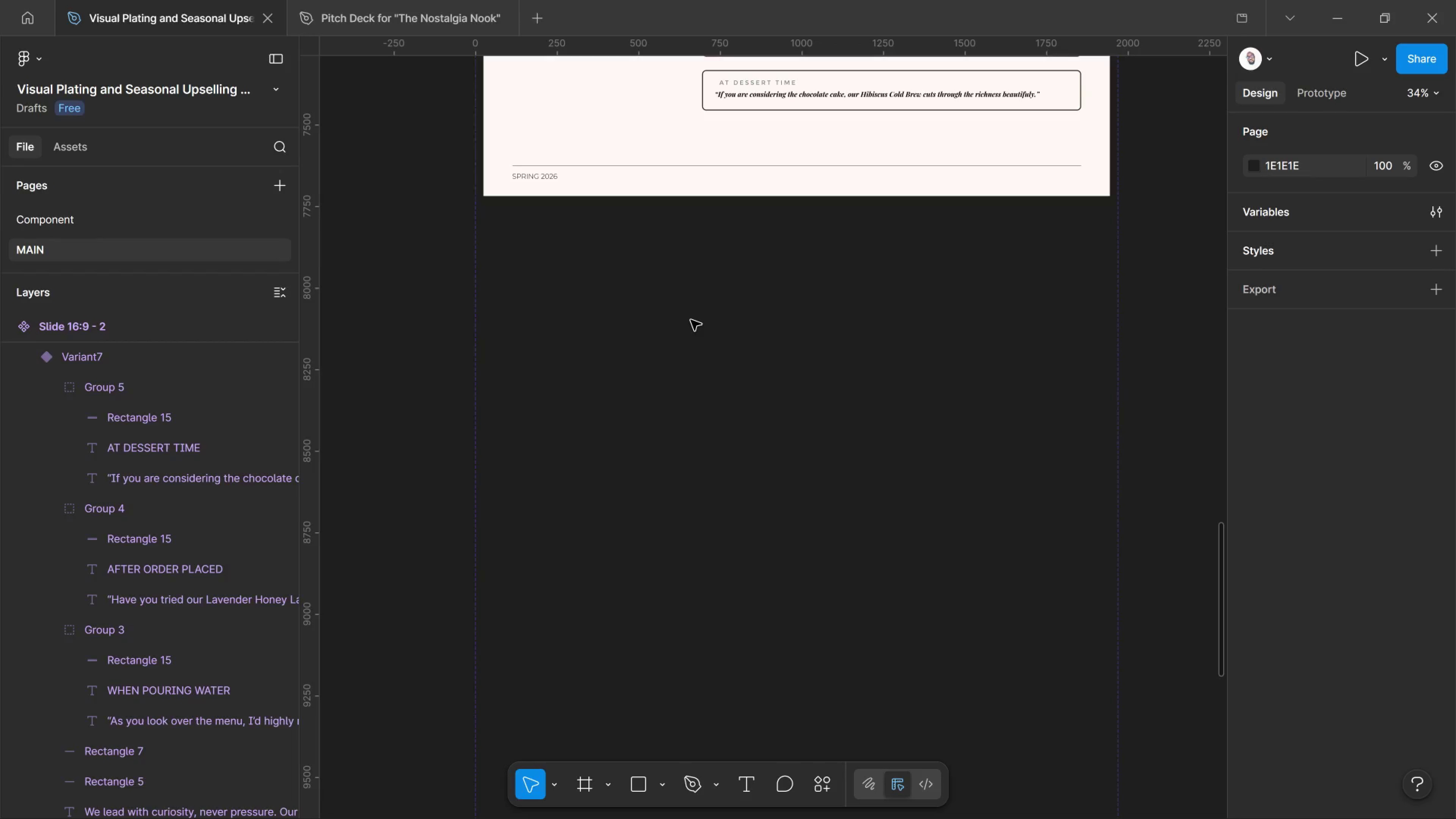 
hold_key(key=ControlLeft, duration=0.89)
scroll: coordinate [713, 272], scroll_direction: down, amount: 6.0
 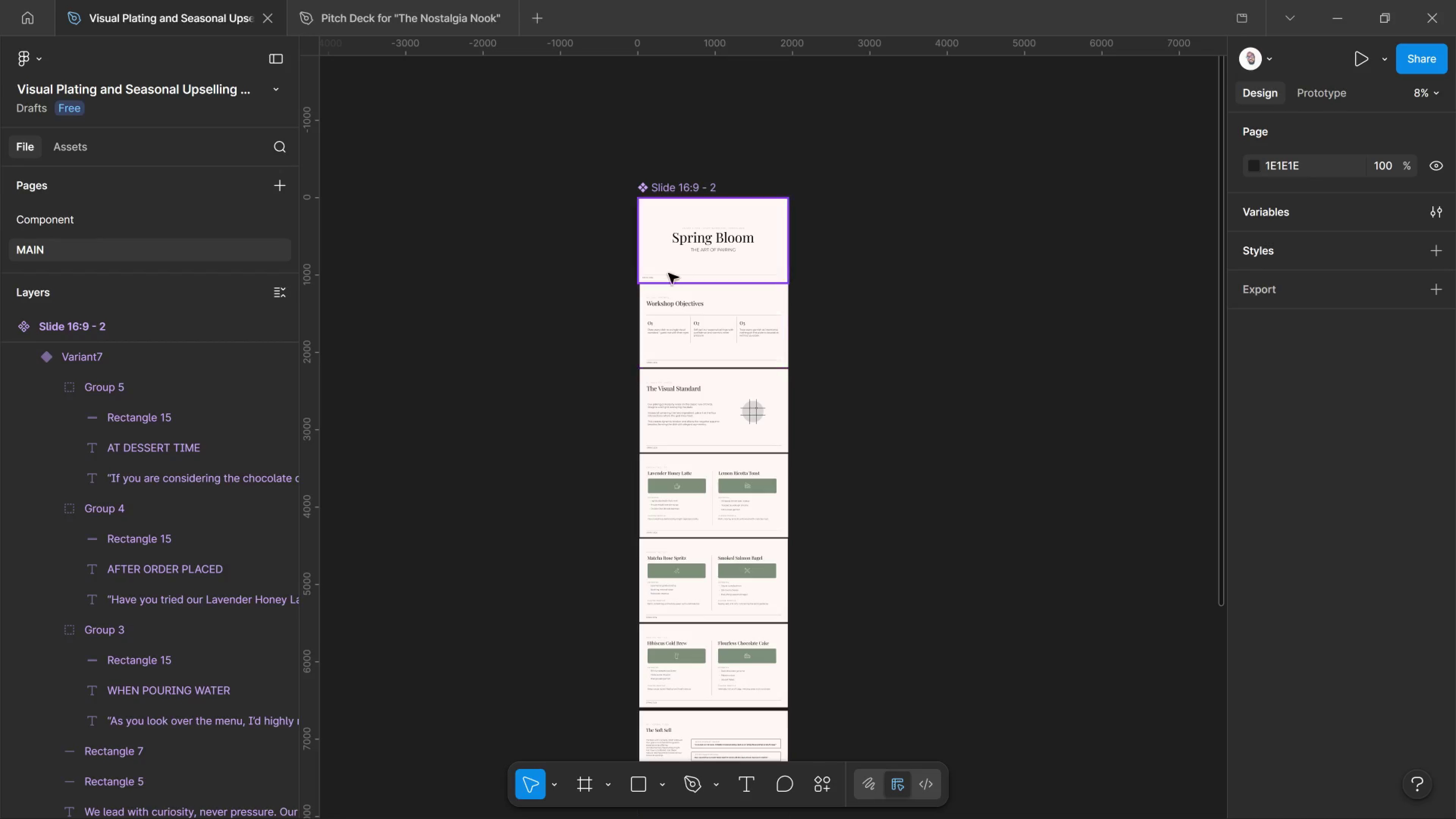 
left_click([657, 291])
 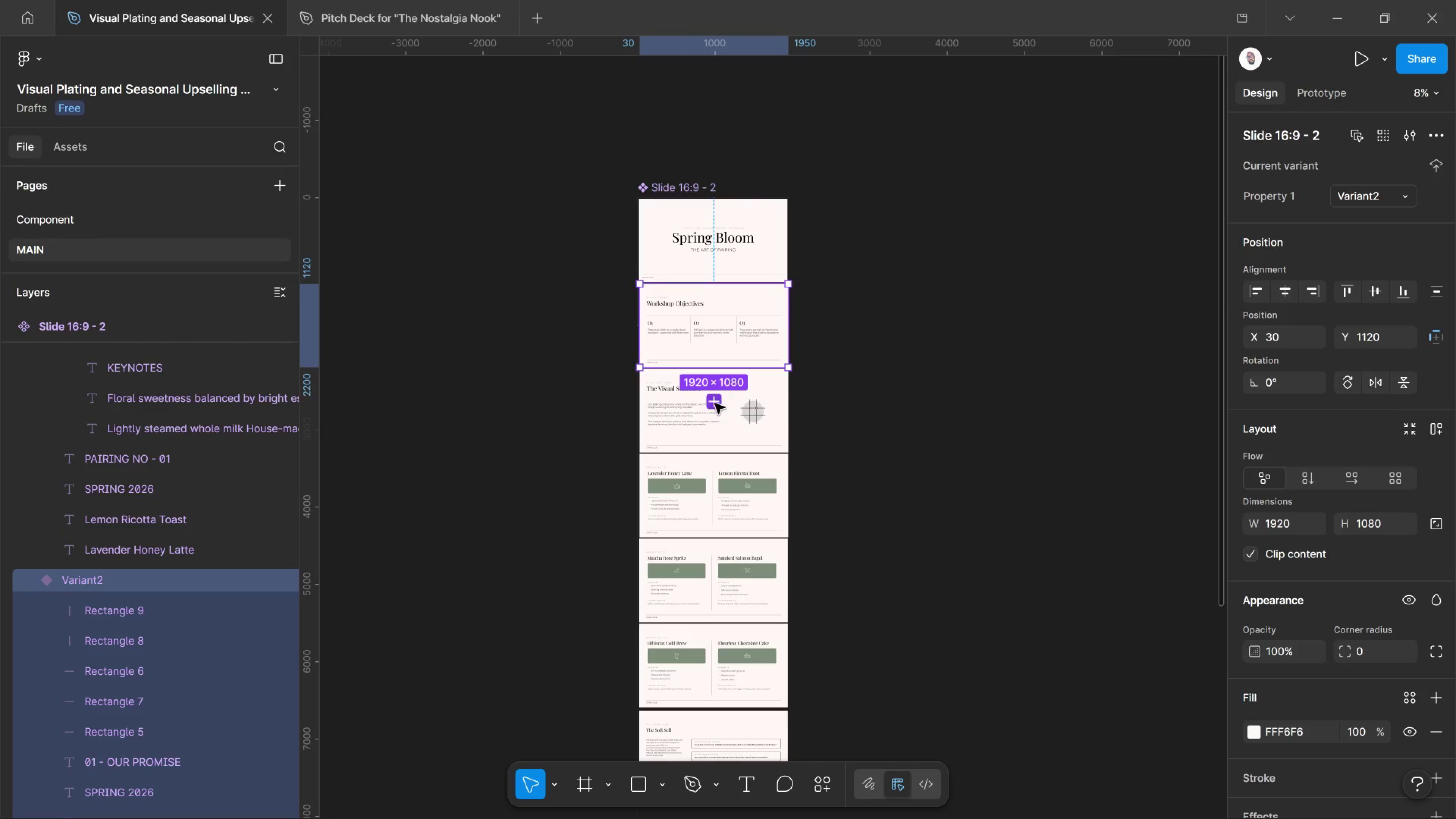 
left_click([715, 403])
 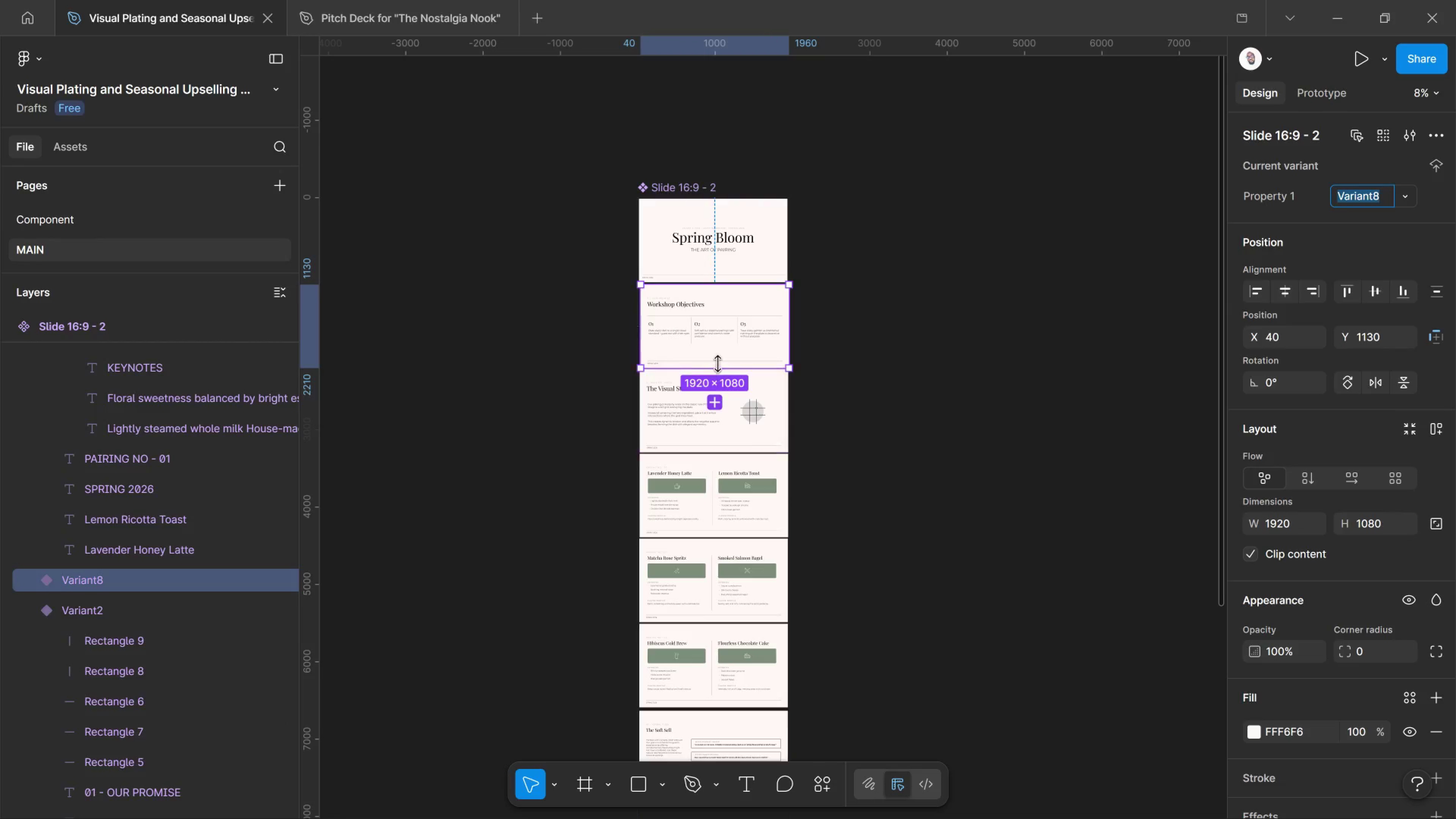 
scroll: coordinate [717, 354], scroll_direction: down, amount: 2.0
 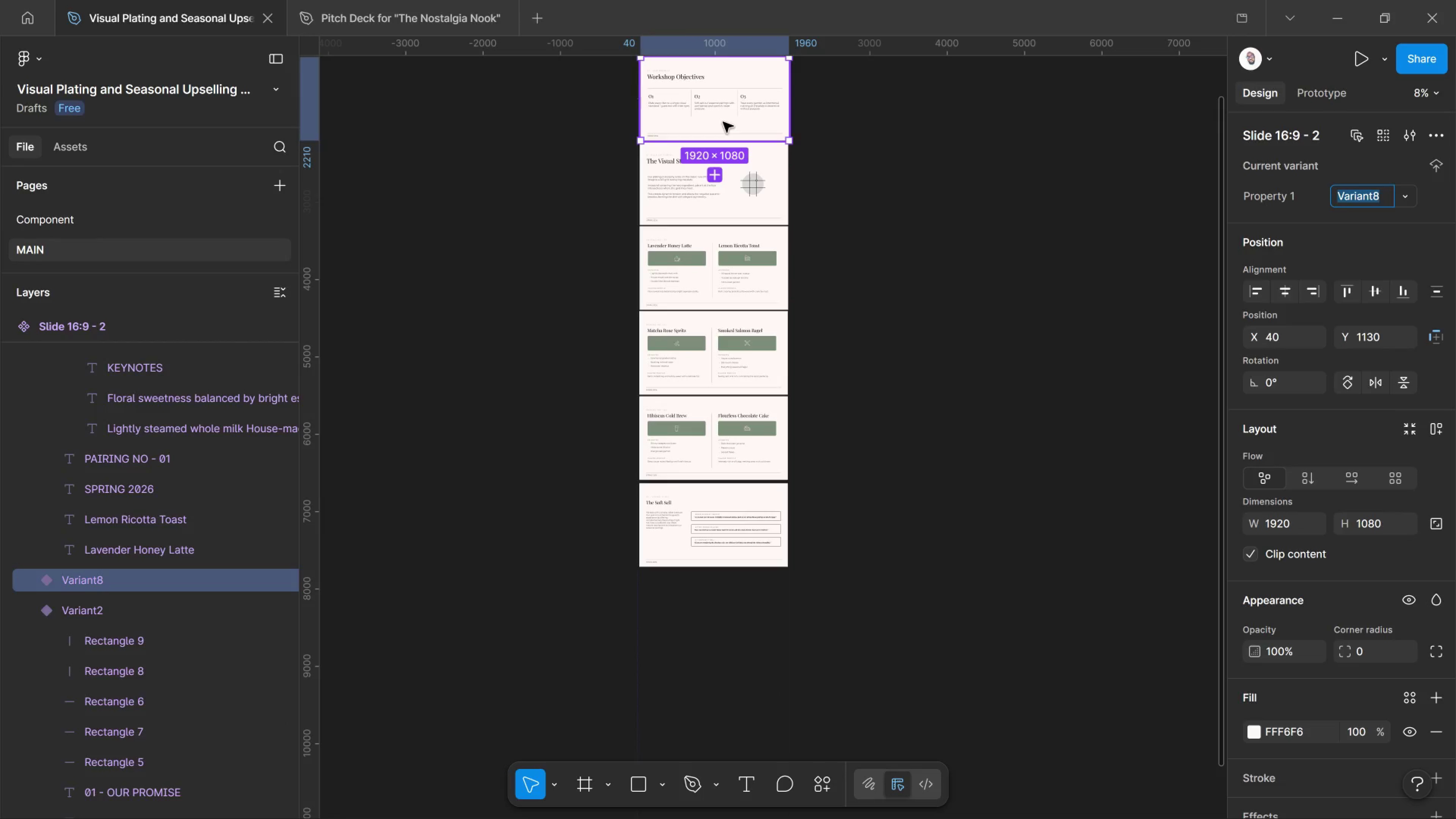 
left_click_drag(start_coordinate=[725, 116], to_coordinate=[724, 631])
 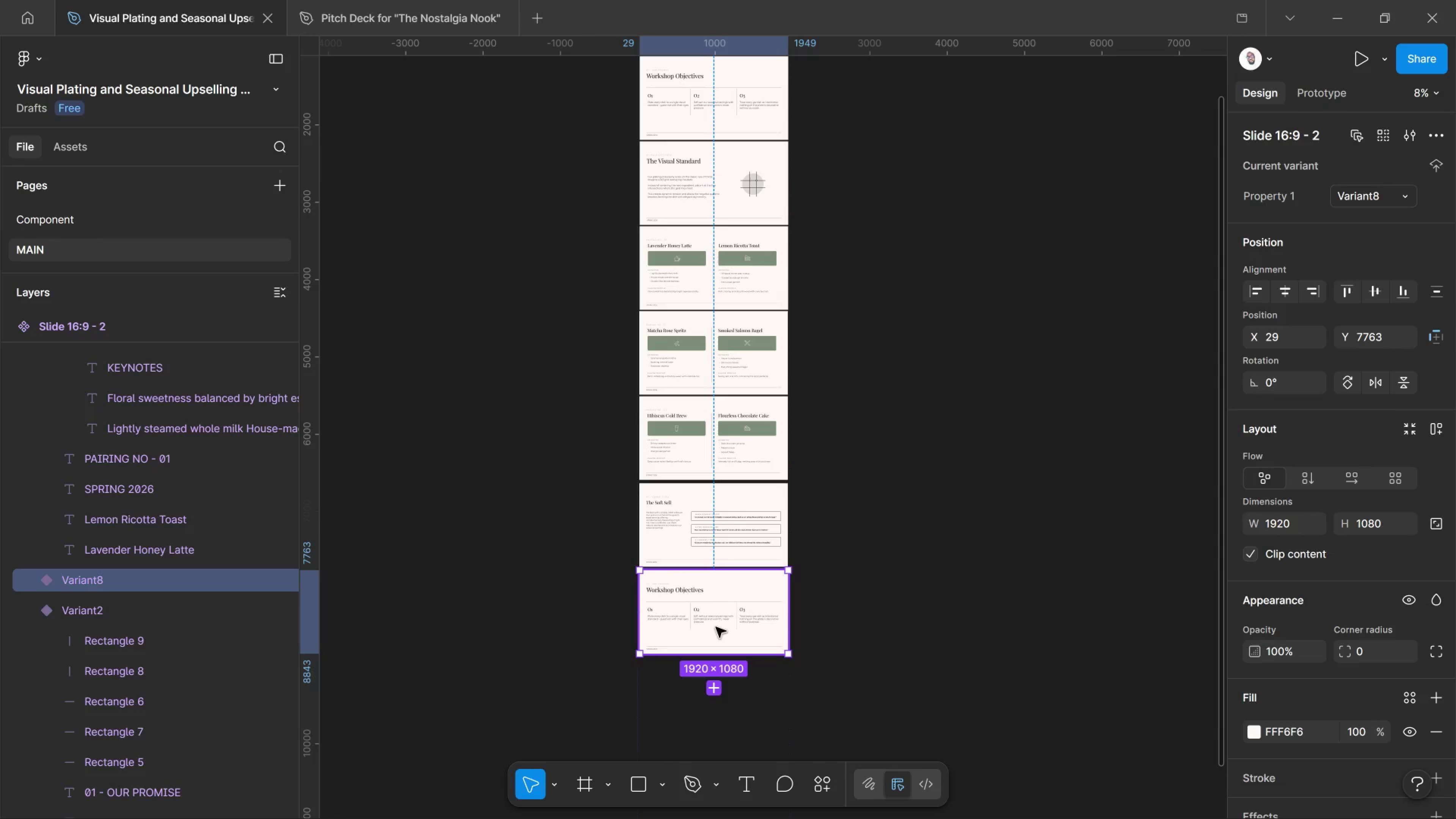 
scroll: coordinate [716, 627], scroll_direction: down, amount: 3.0
 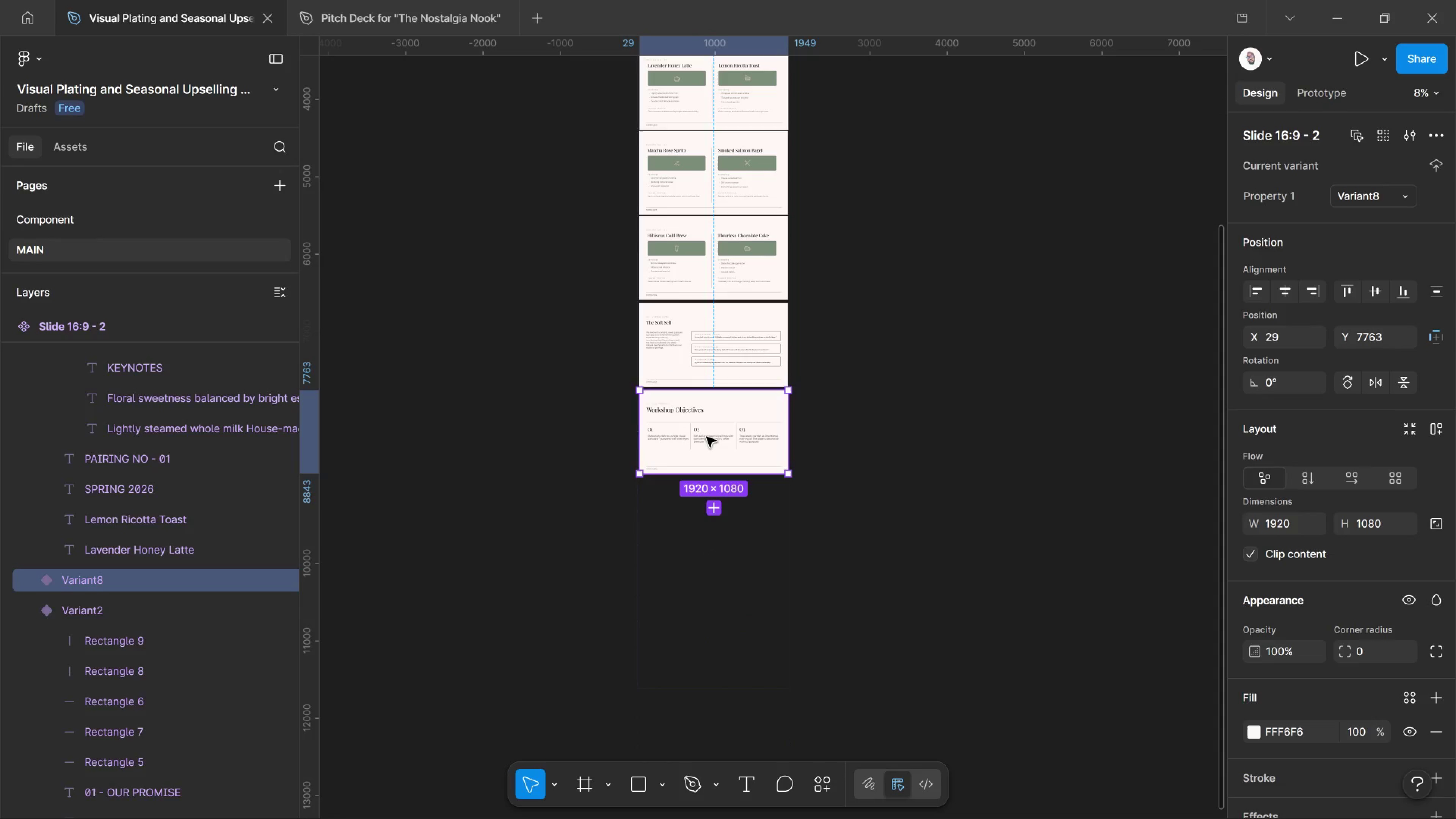 
hold_key(key=ControlLeft, duration=2.4)
scroll: coordinate [662, 414], scroll_direction: up, amount: 21.0
 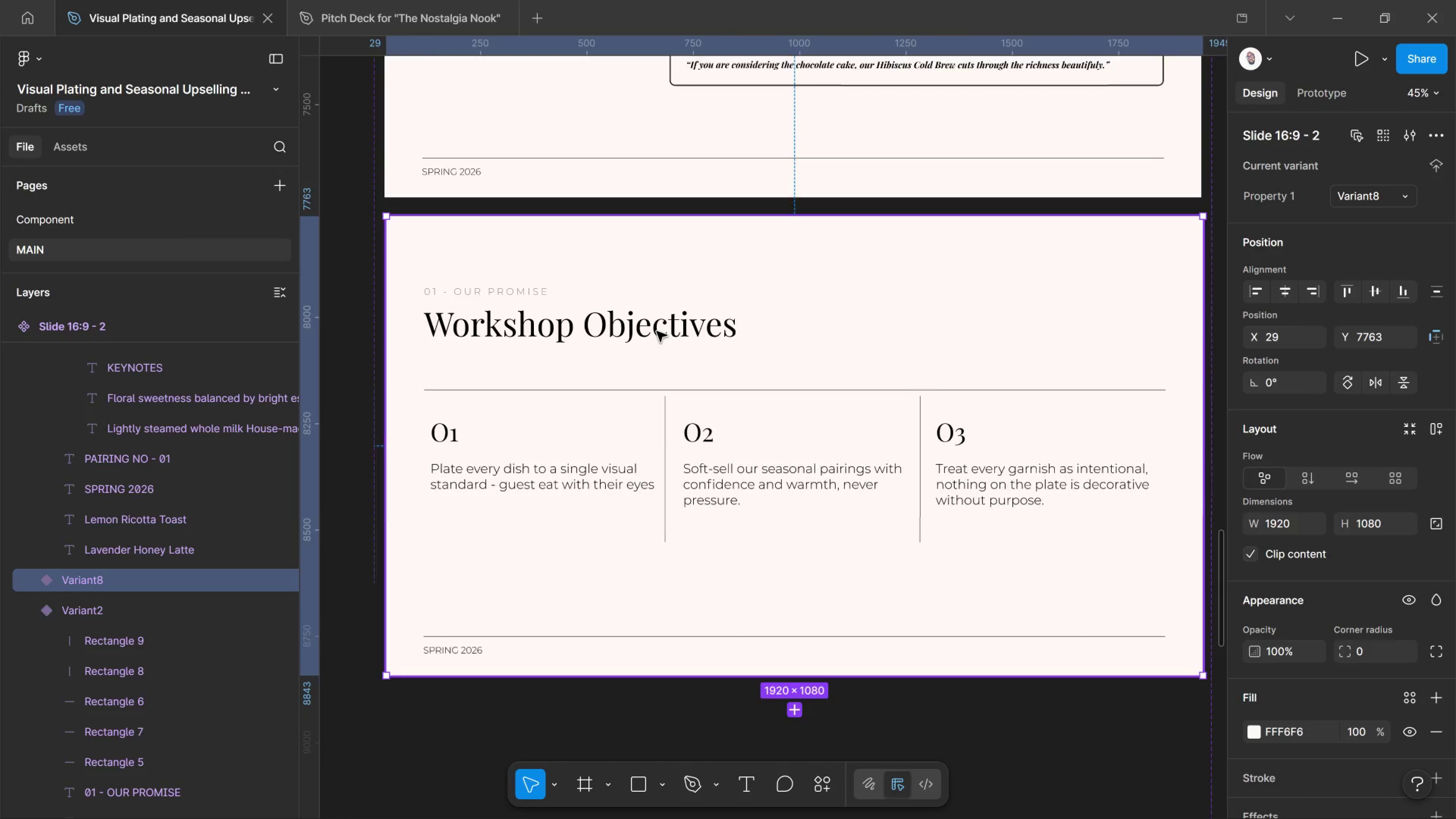 
double_click([657, 331])
 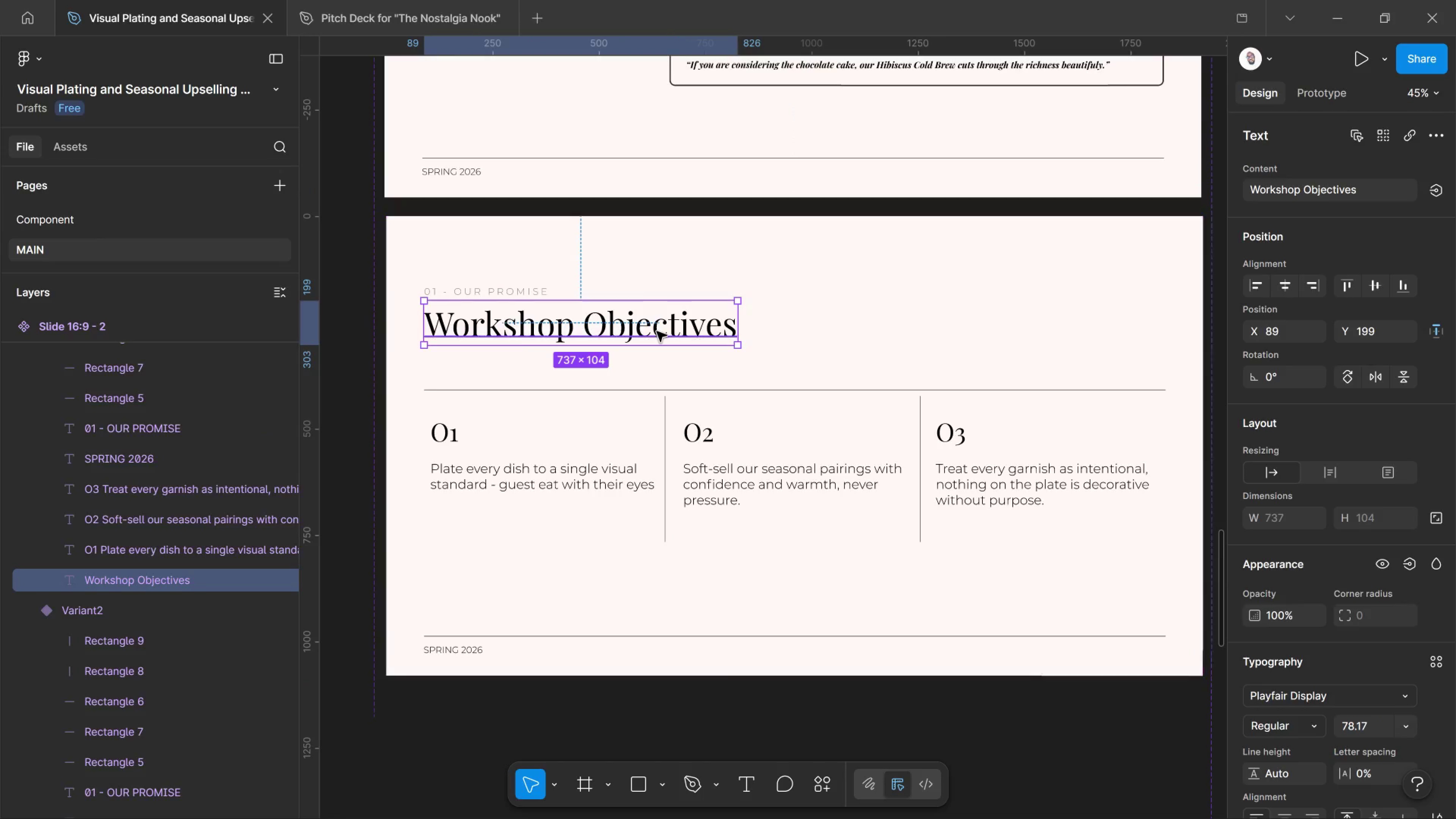 
left_click([657, 331])
 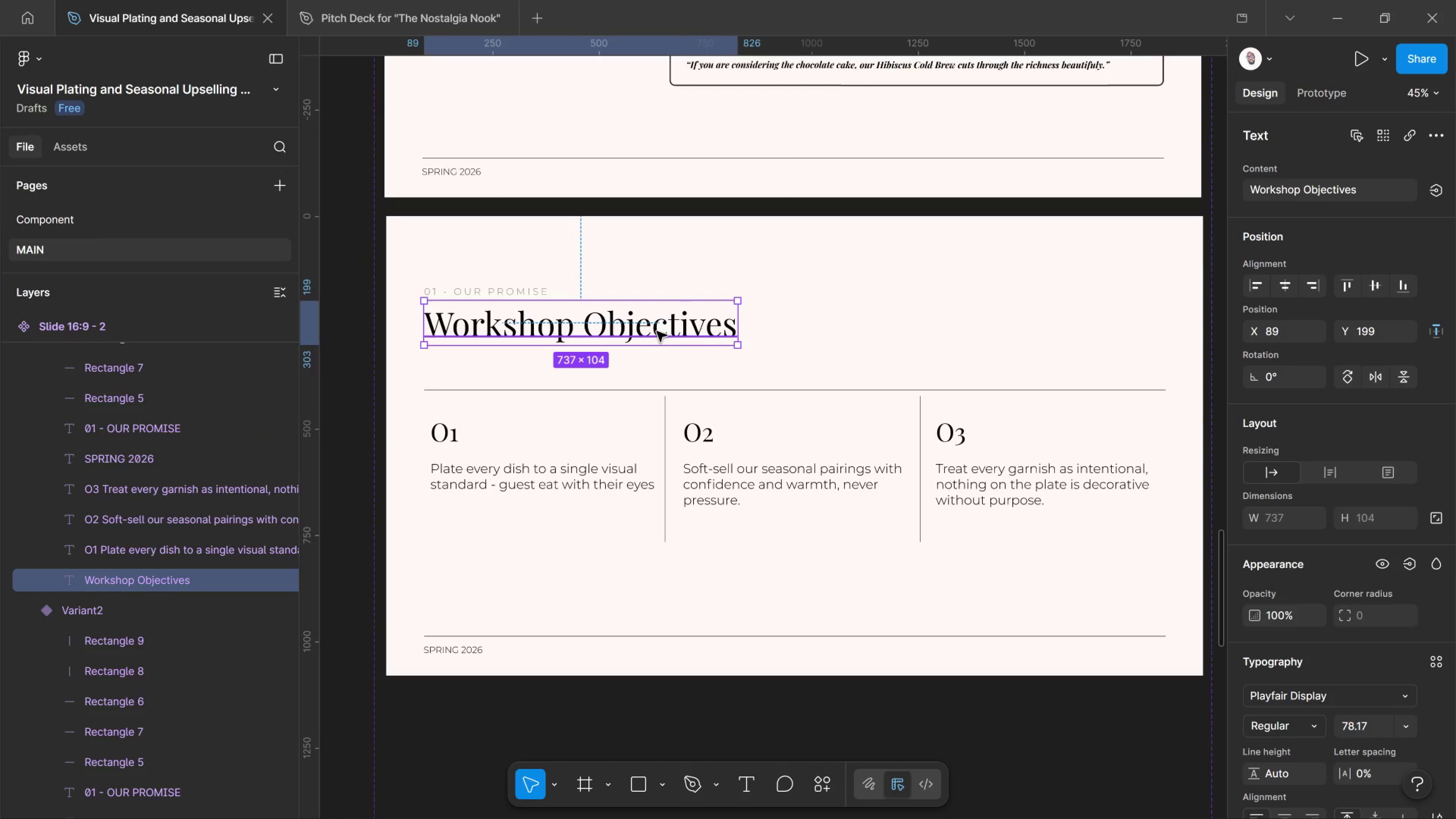 
double_click([657, 331])
 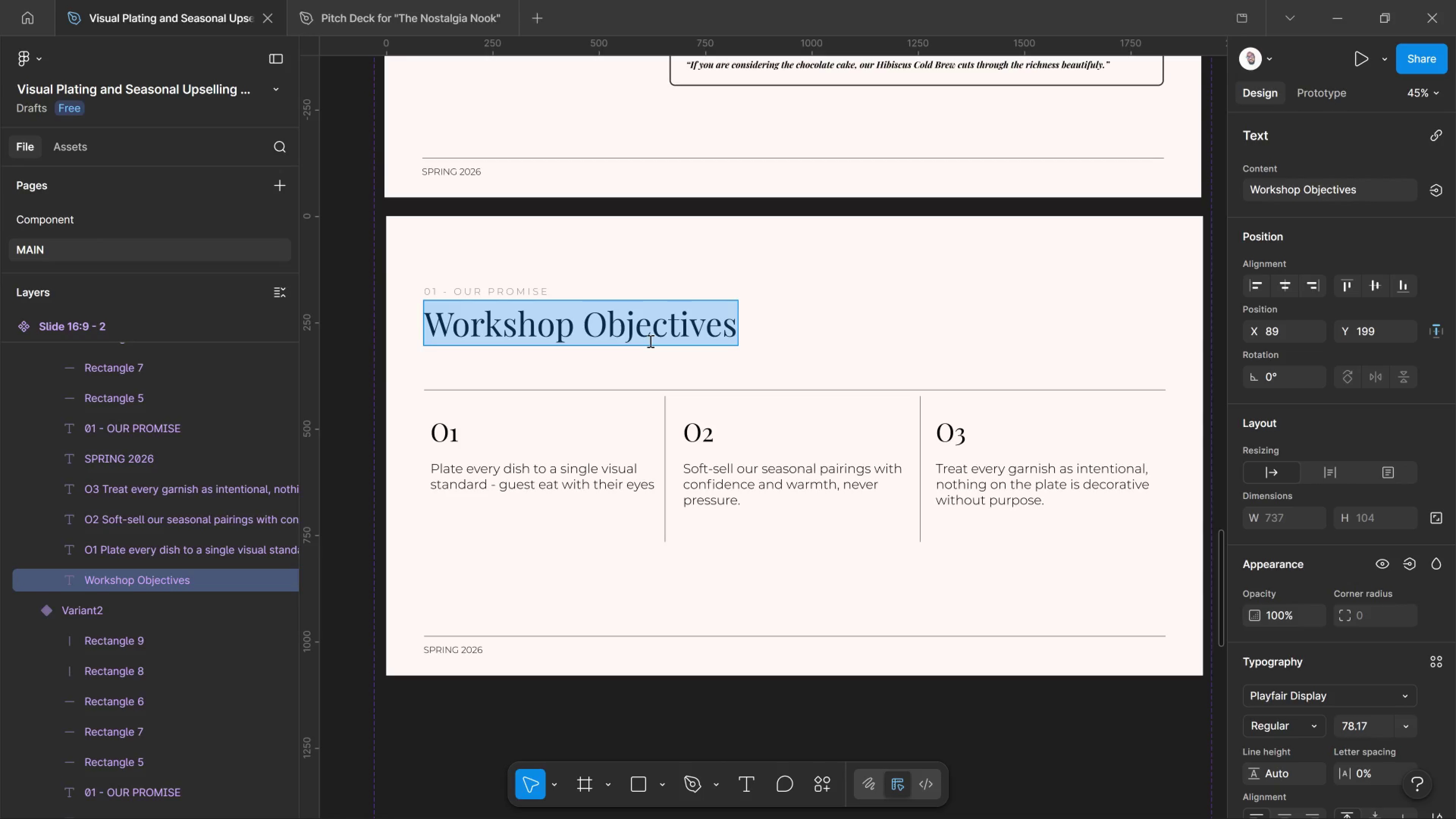 
type(Common Pitfalls)
 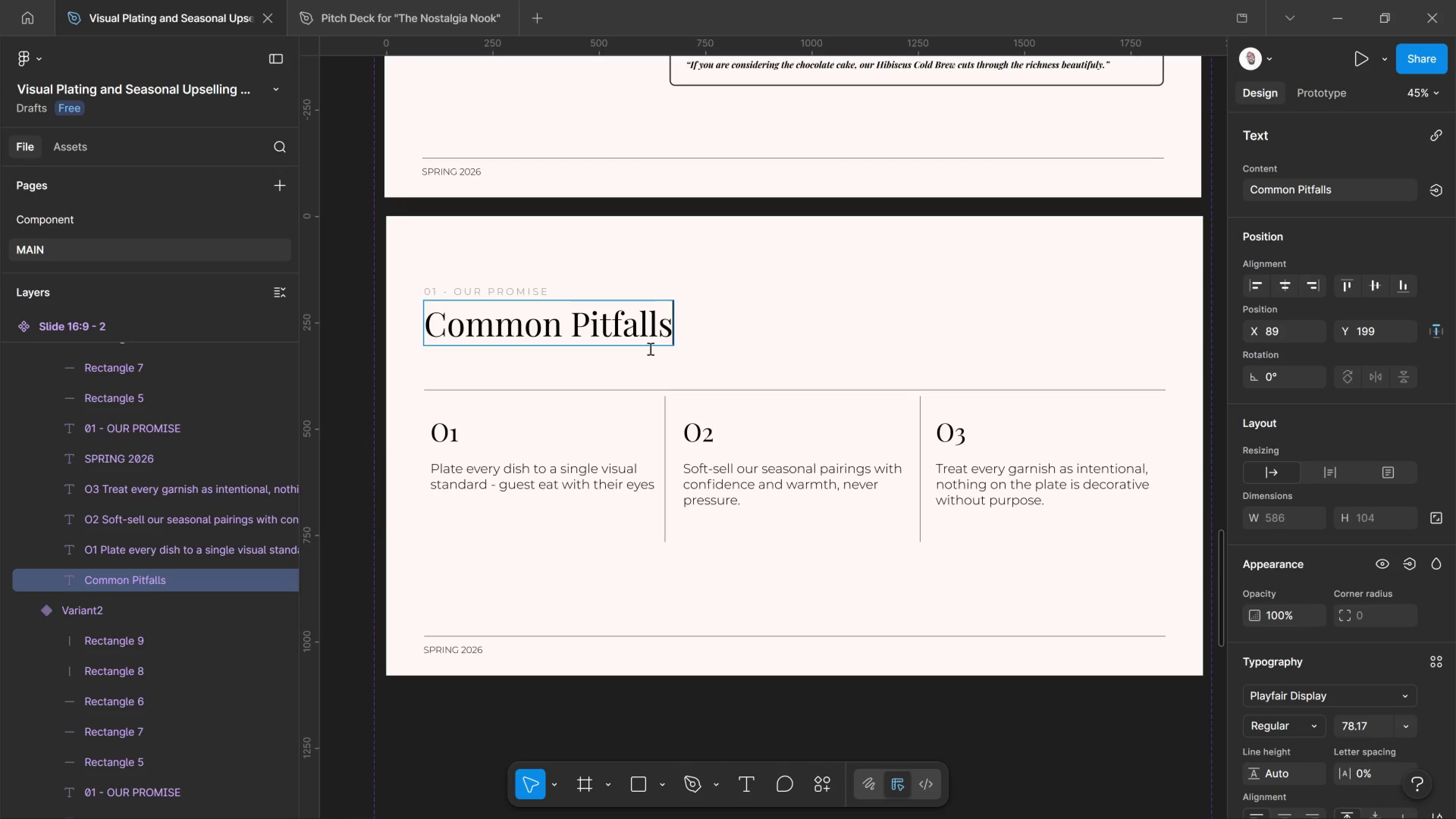 
left_click([679, 361])
 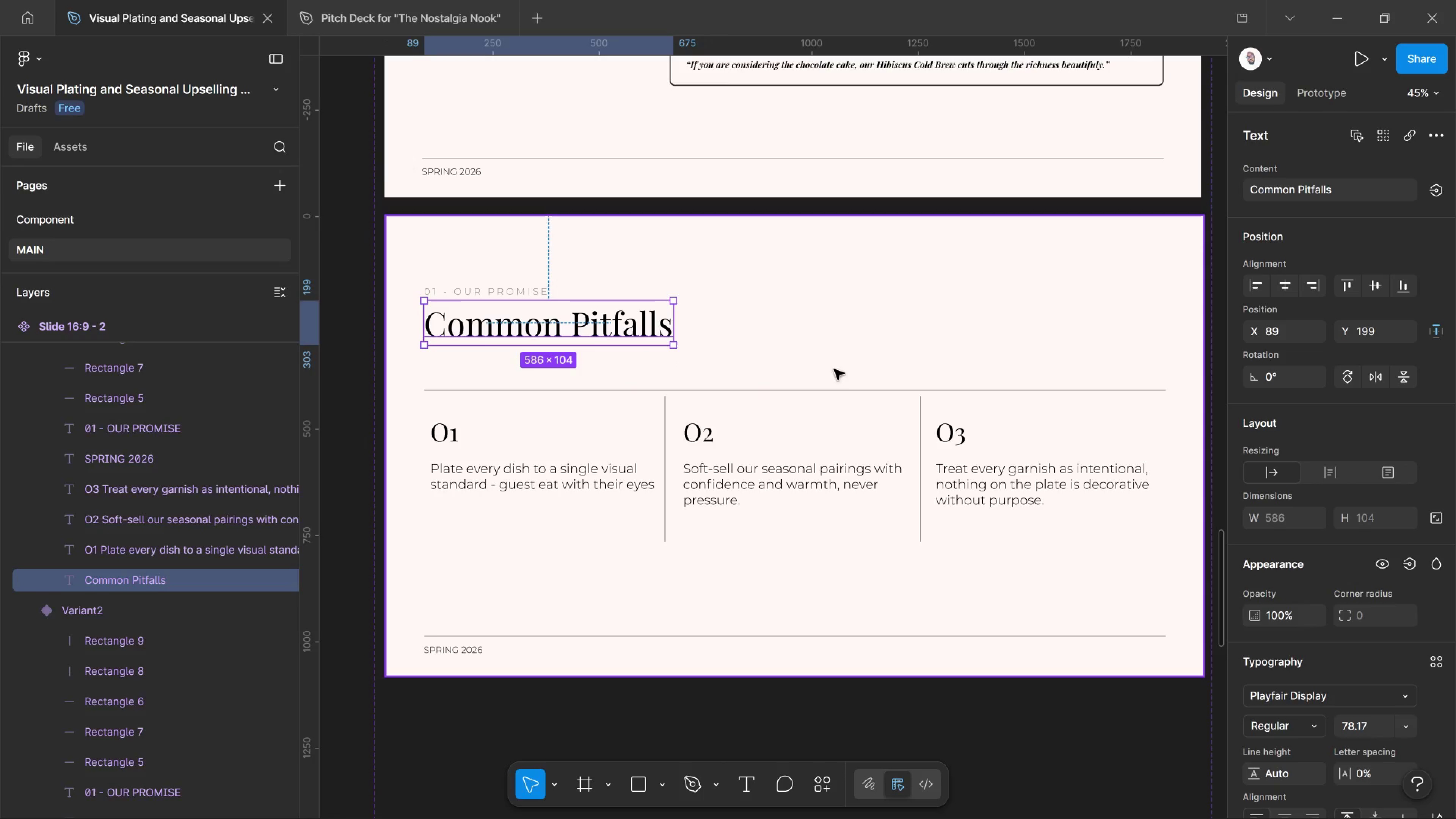 
scroll: coordinate [844, 377], scroll_direction: down, amount: 1.0
 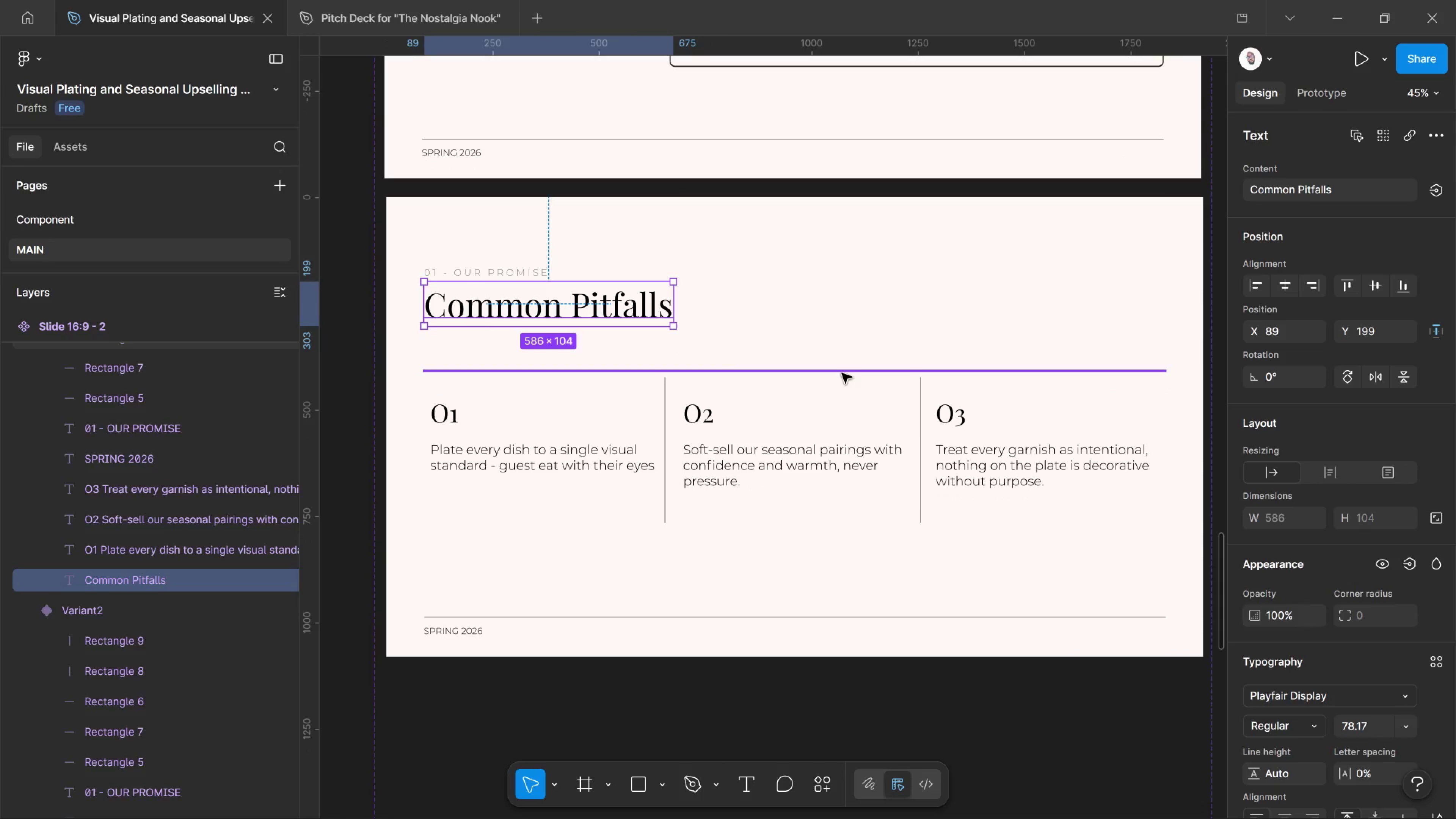 
hold_key(key=ControlLeft, duration=0.92)
scroll: coordinate [842, 373], scroll_direction: down, amount: 3.0
 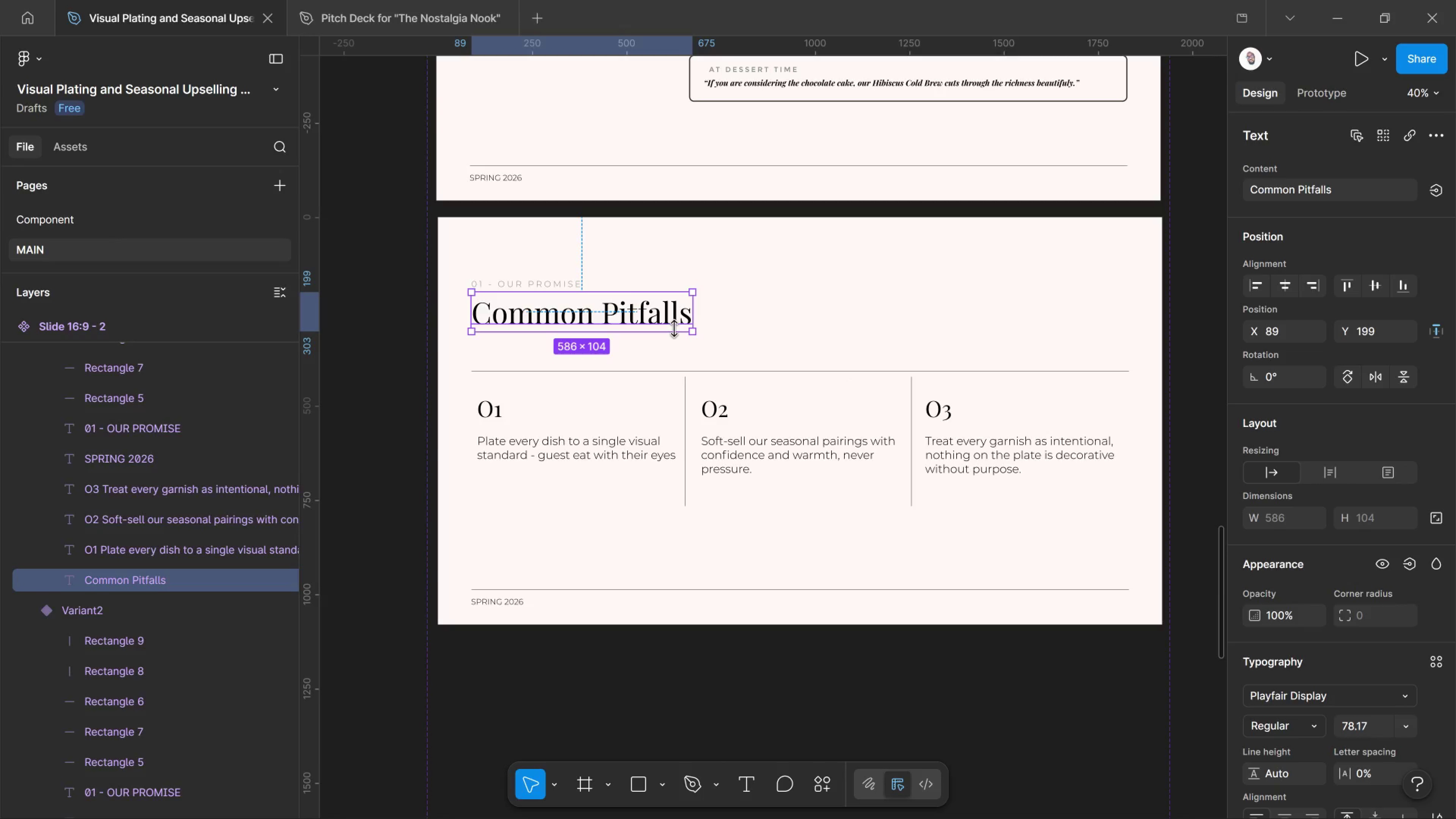 
wait(29.71)
 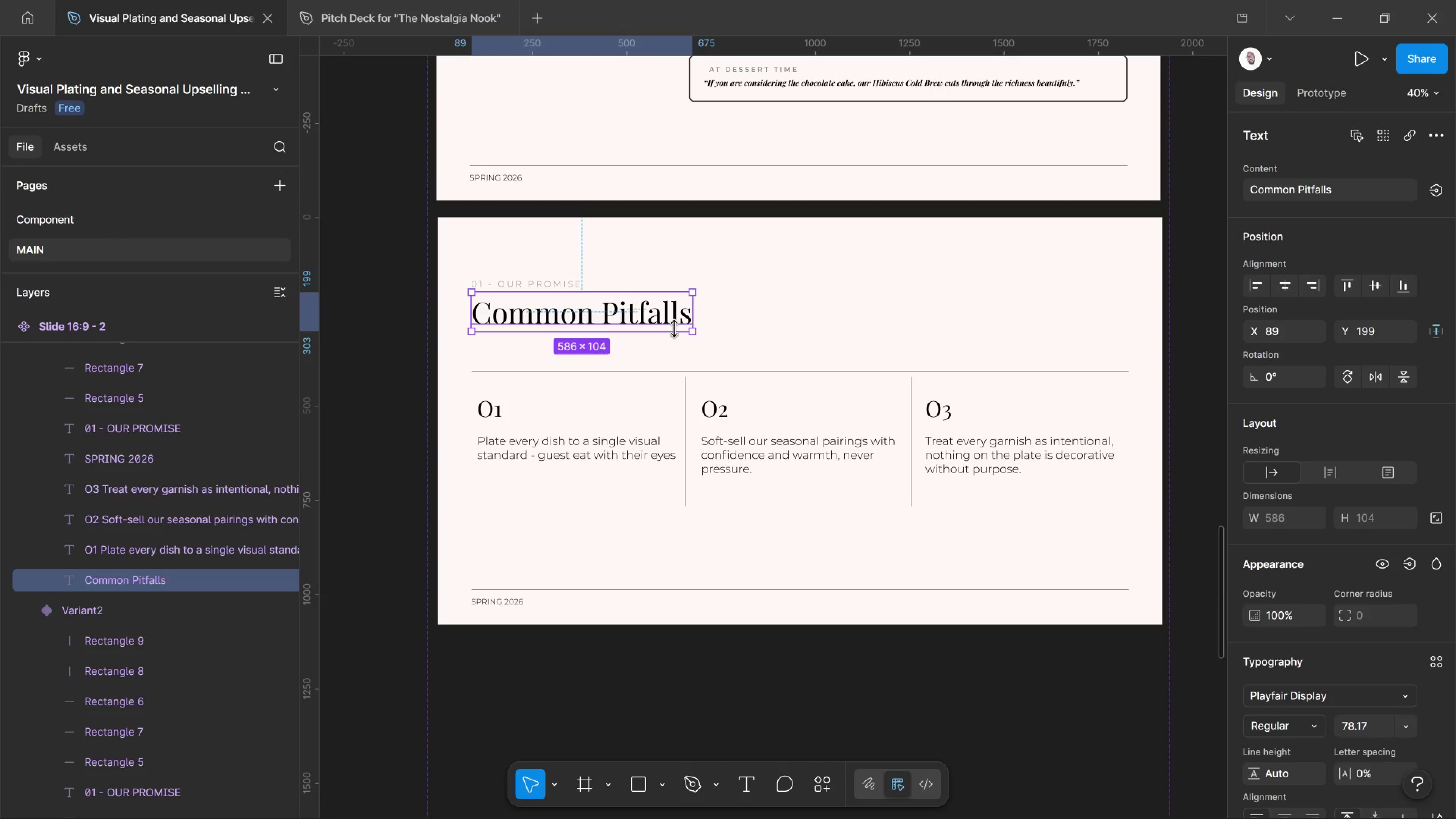 
scroll: coordinate [712, 349], scroll_direction: none, amount: 0.0
 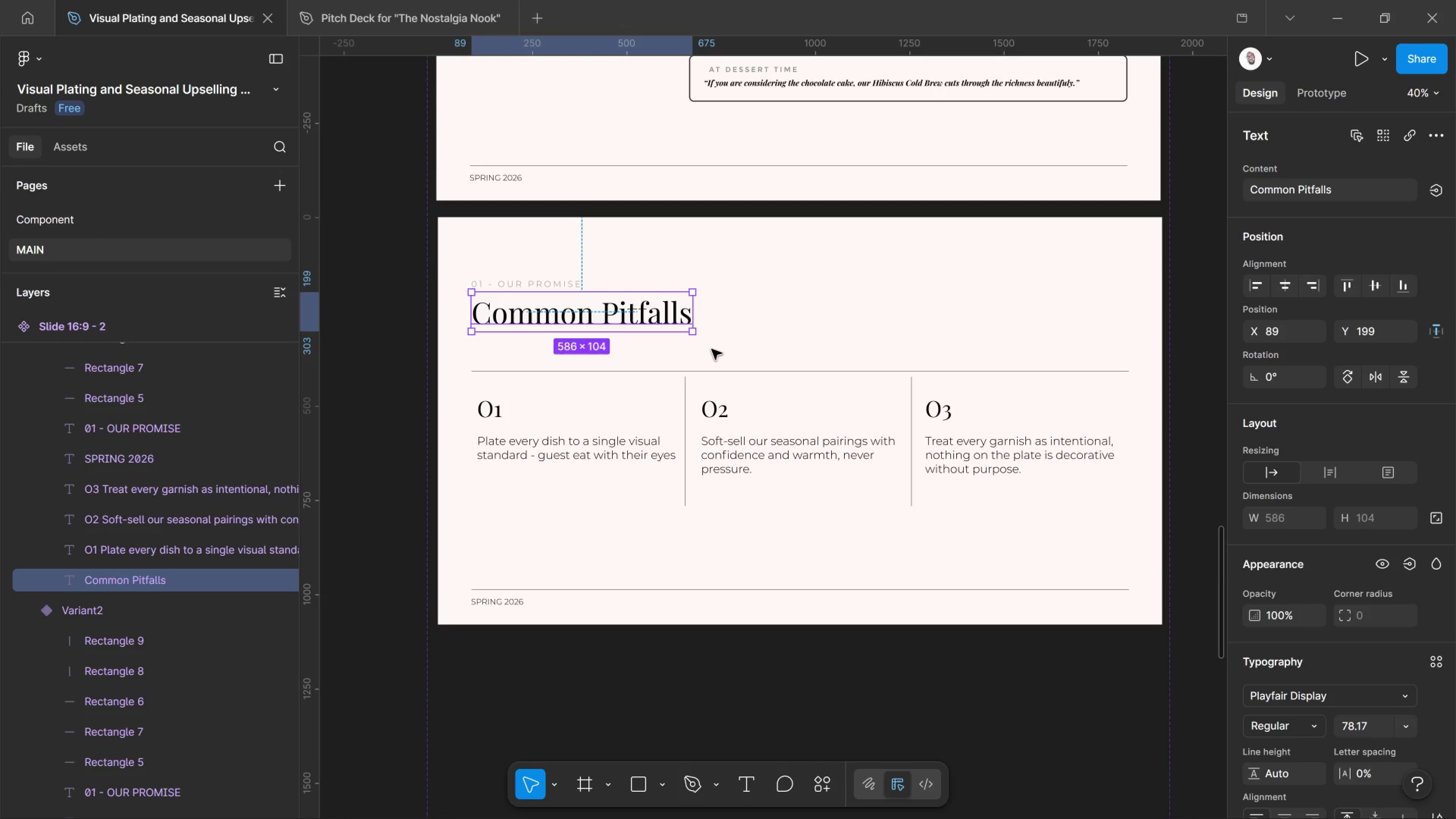 
hold_key(key=ControlLeft, duration=0.9)
scroll: coordinate [738, 334], scroll_direction: down, amount: 8.0
 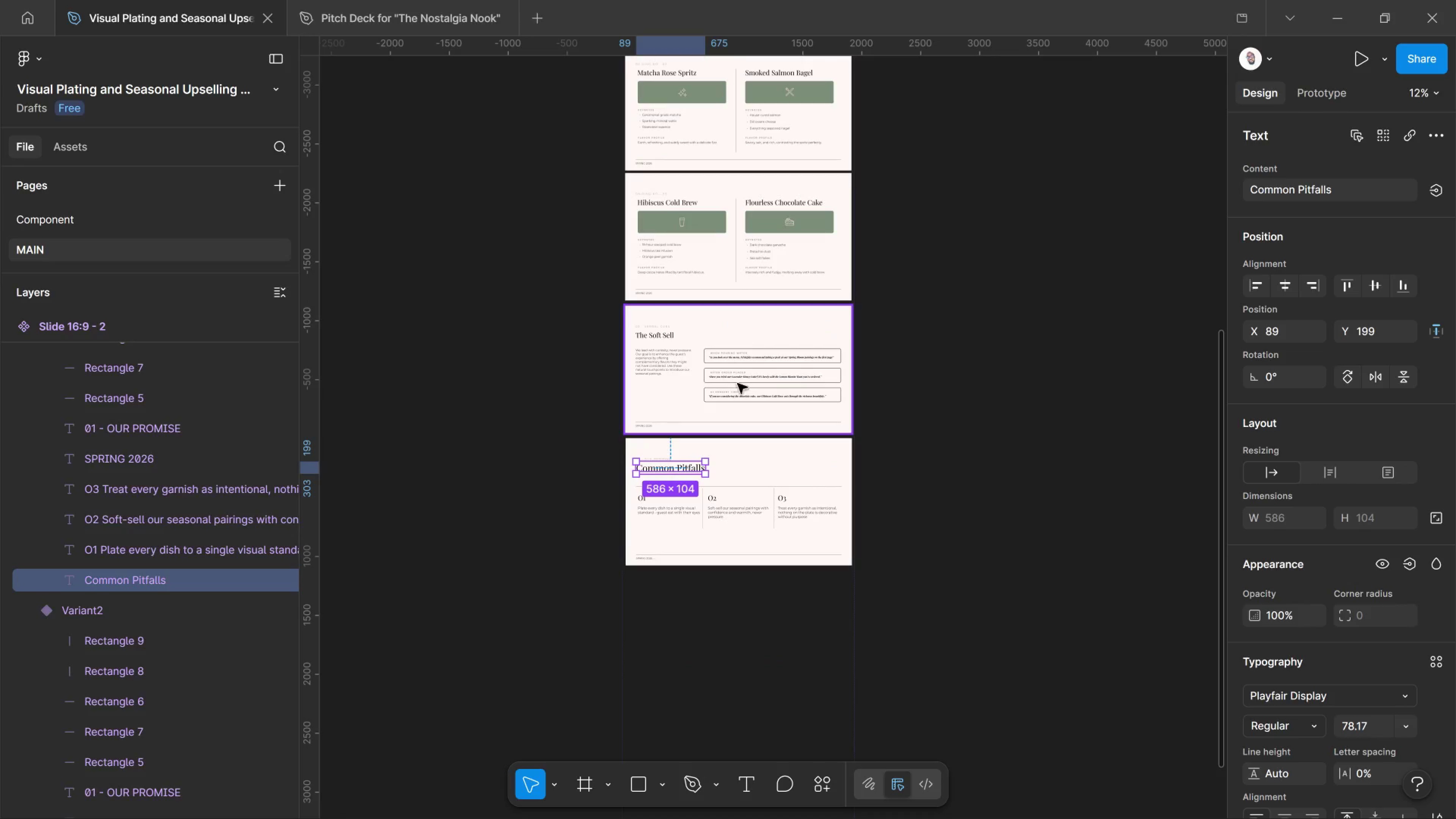 
hold_key(key=ControlLeft, duration=1.08)
scroll: coordinate [730, 305], scroll_direction: up, amount: 15.0
 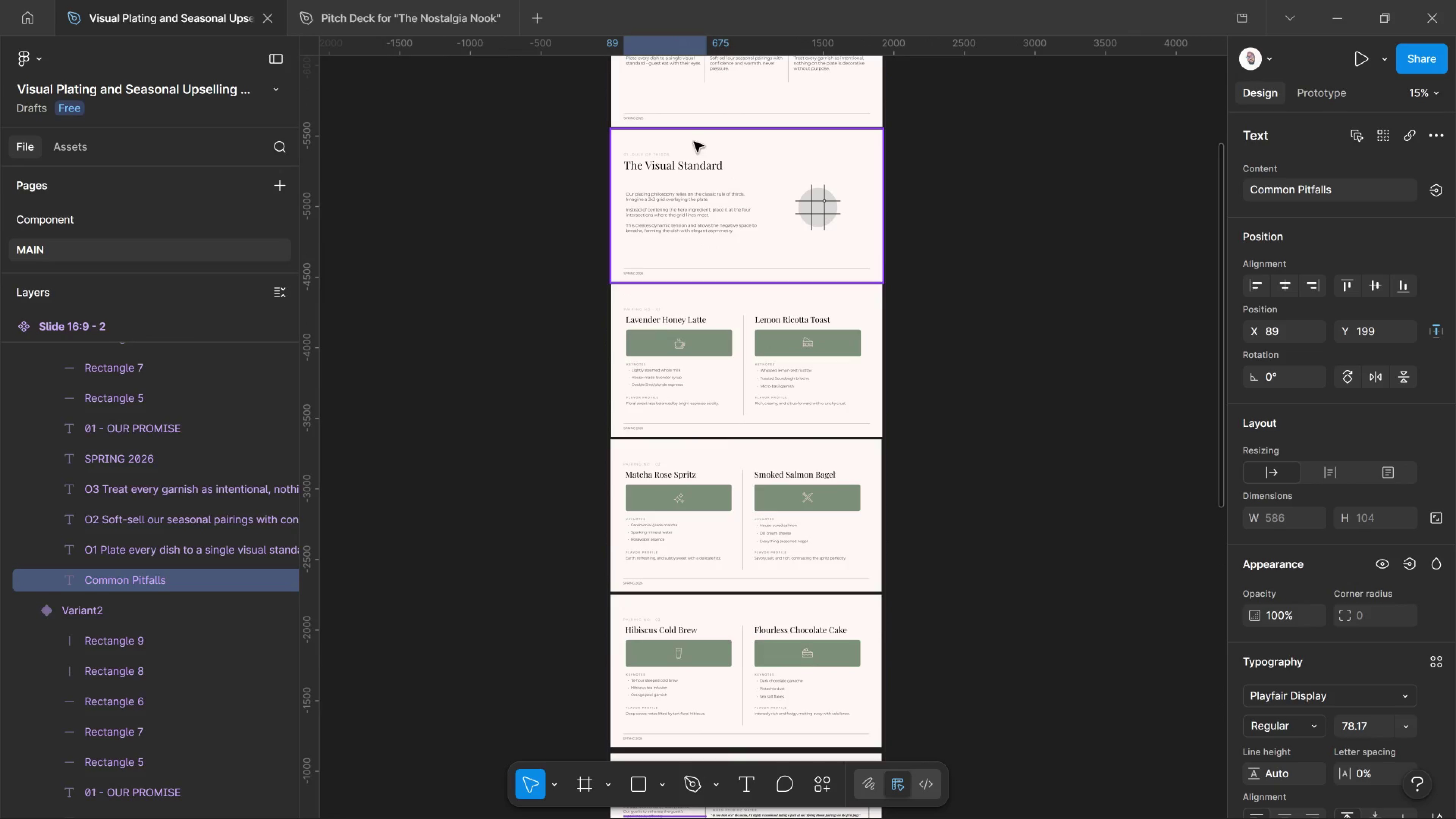 
left_click([694, 142])
 